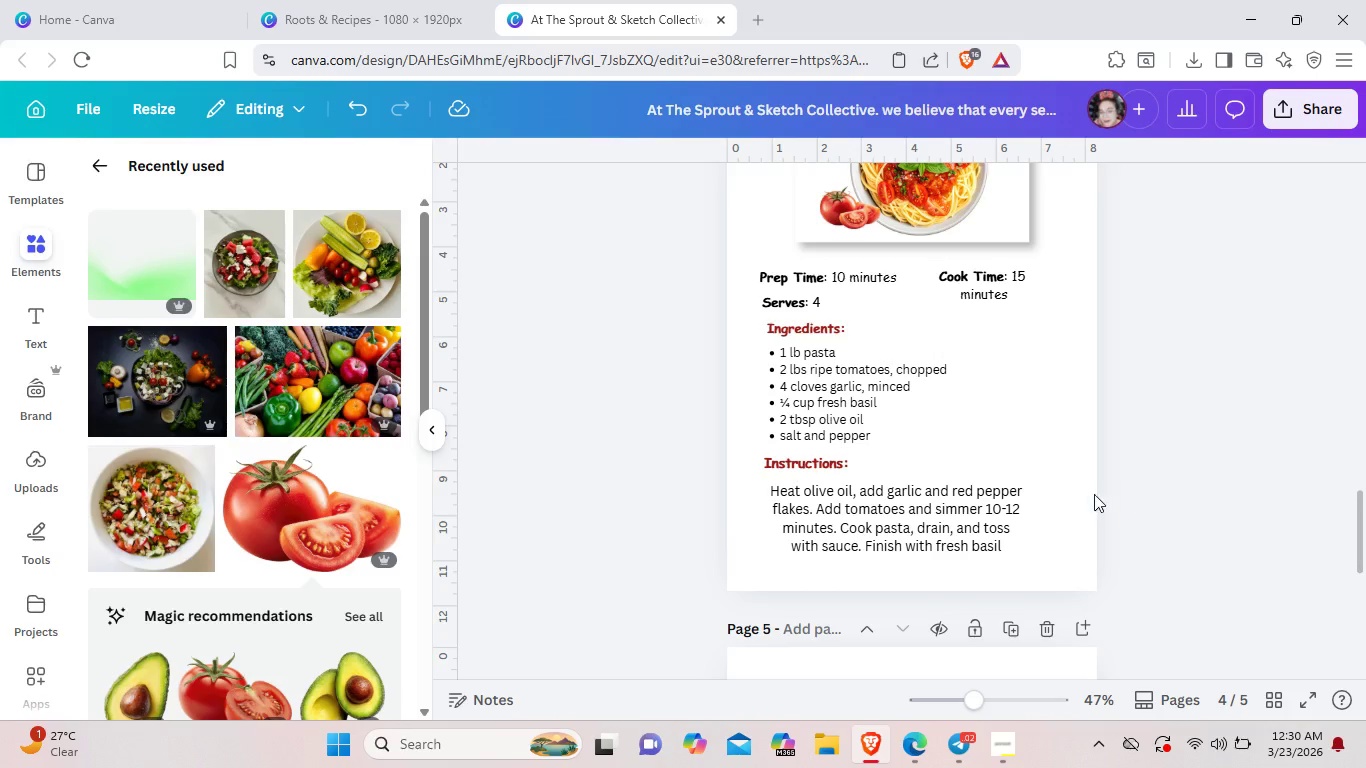 
left_click([962, 513])
 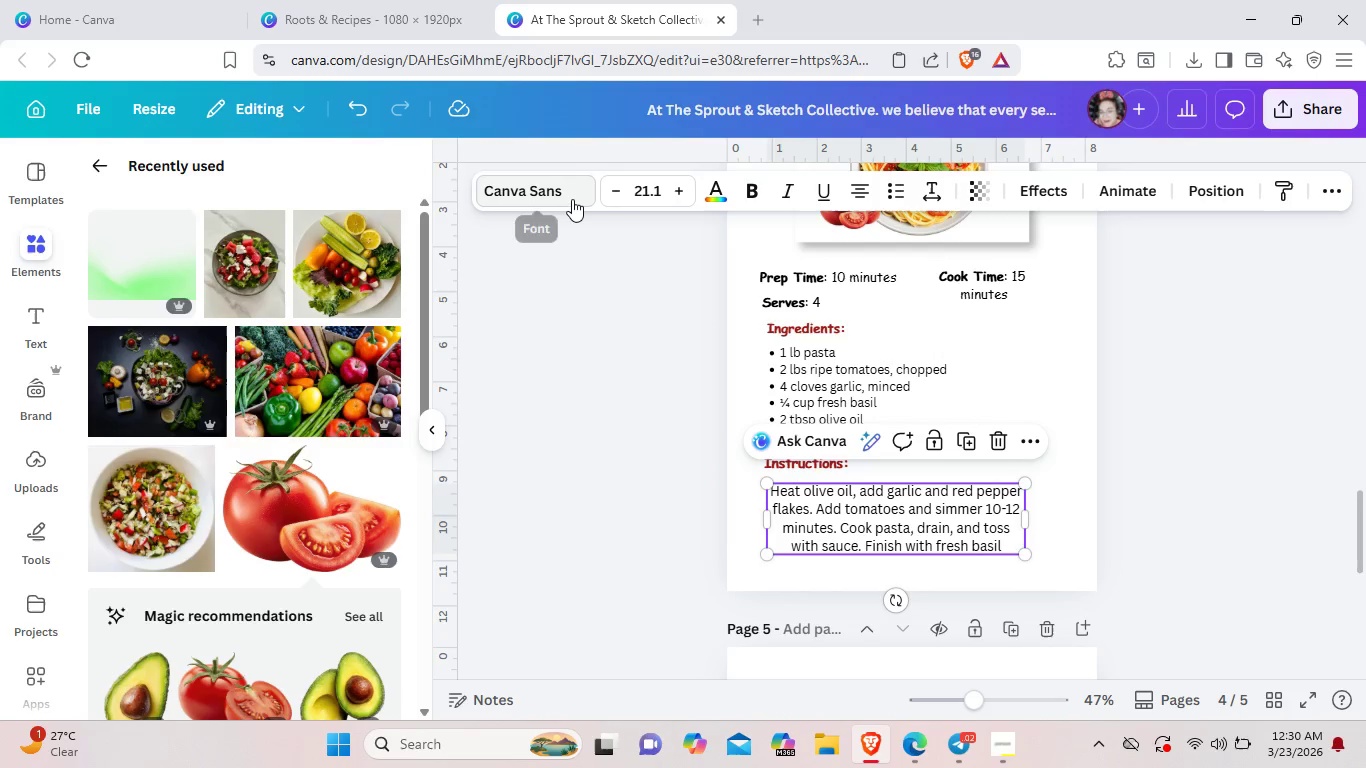 
left_click([572, 199])
 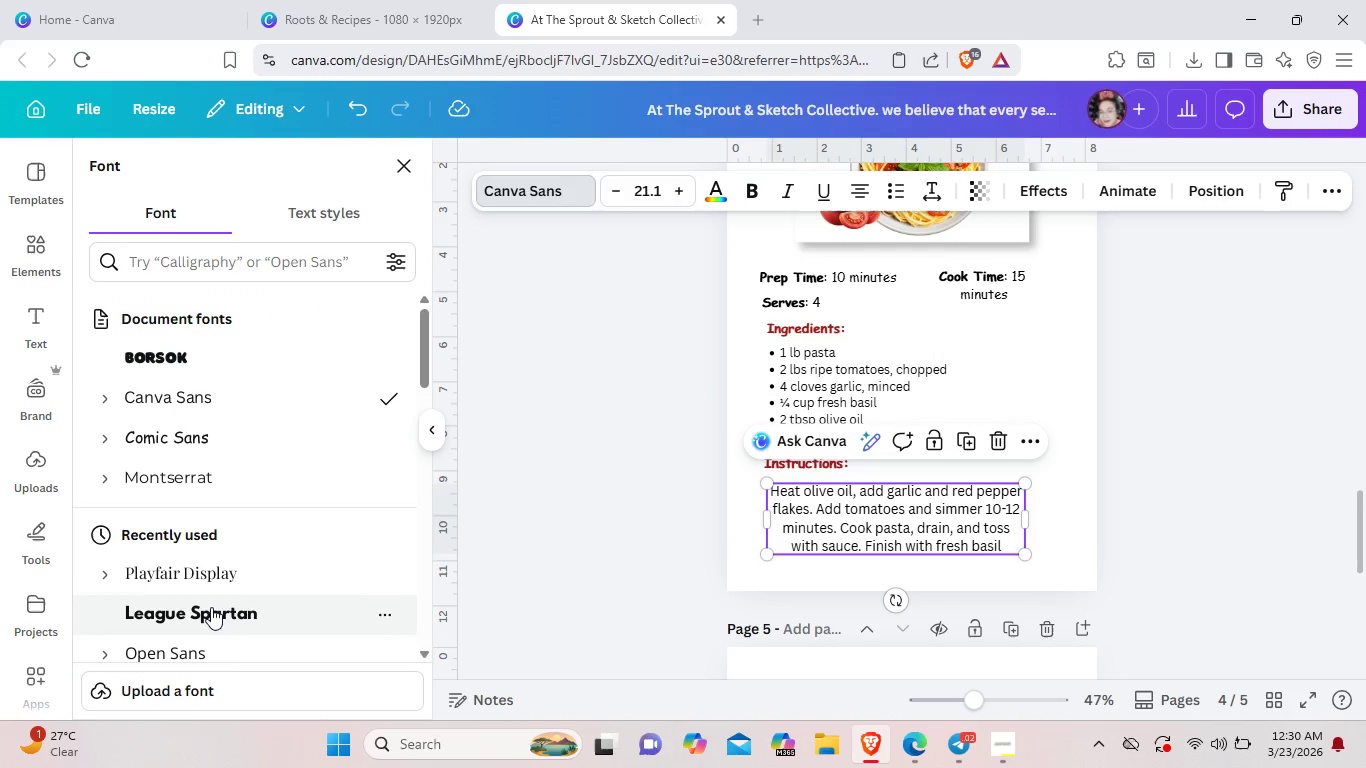 
left_click([210, 469])
 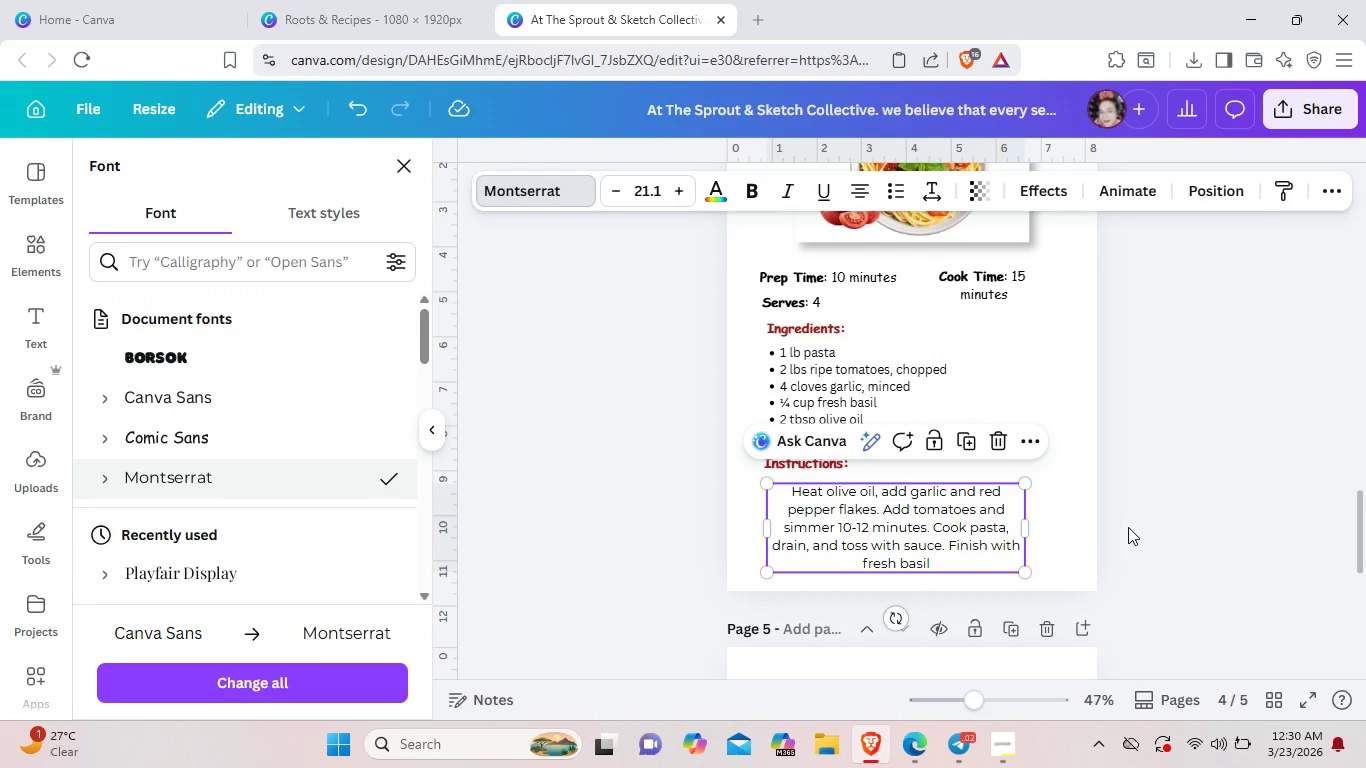 
left_click([1142, 538])
 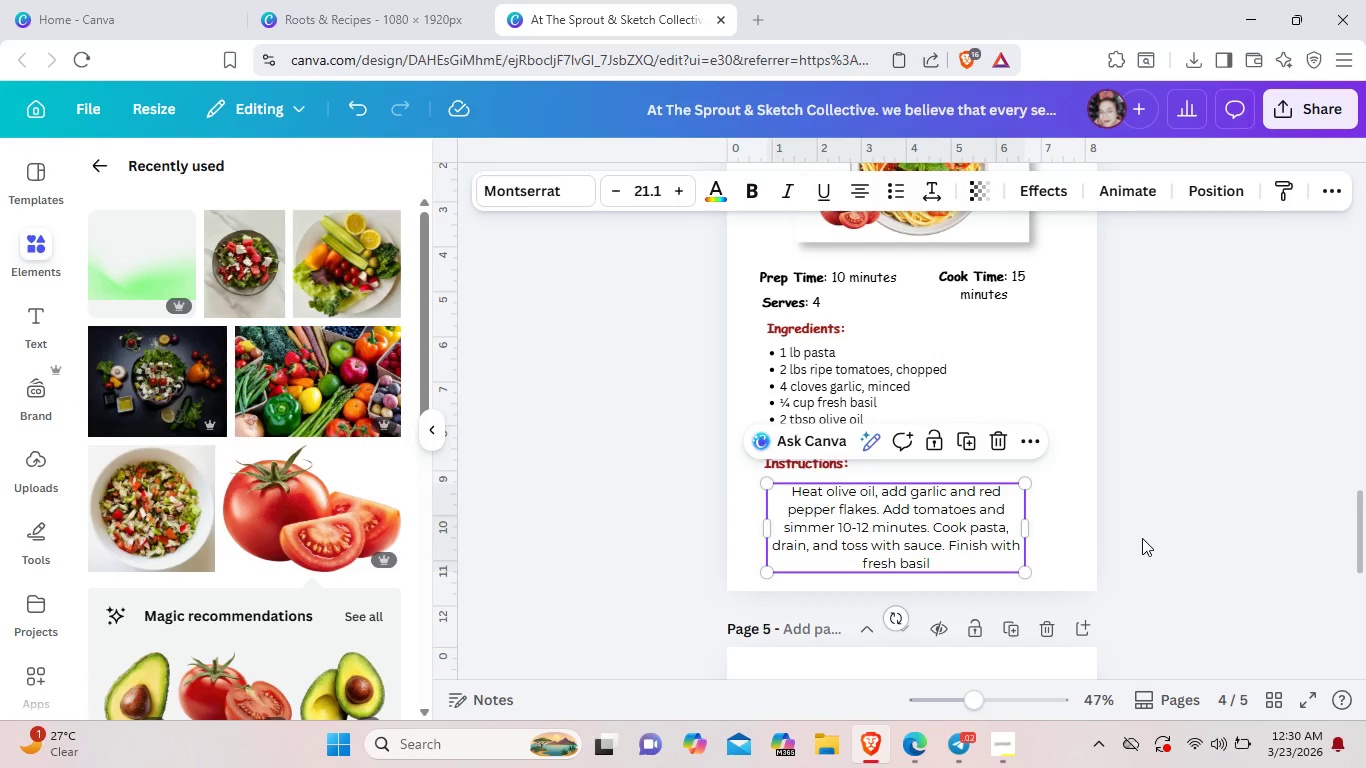 
left_click([1142, 538])
 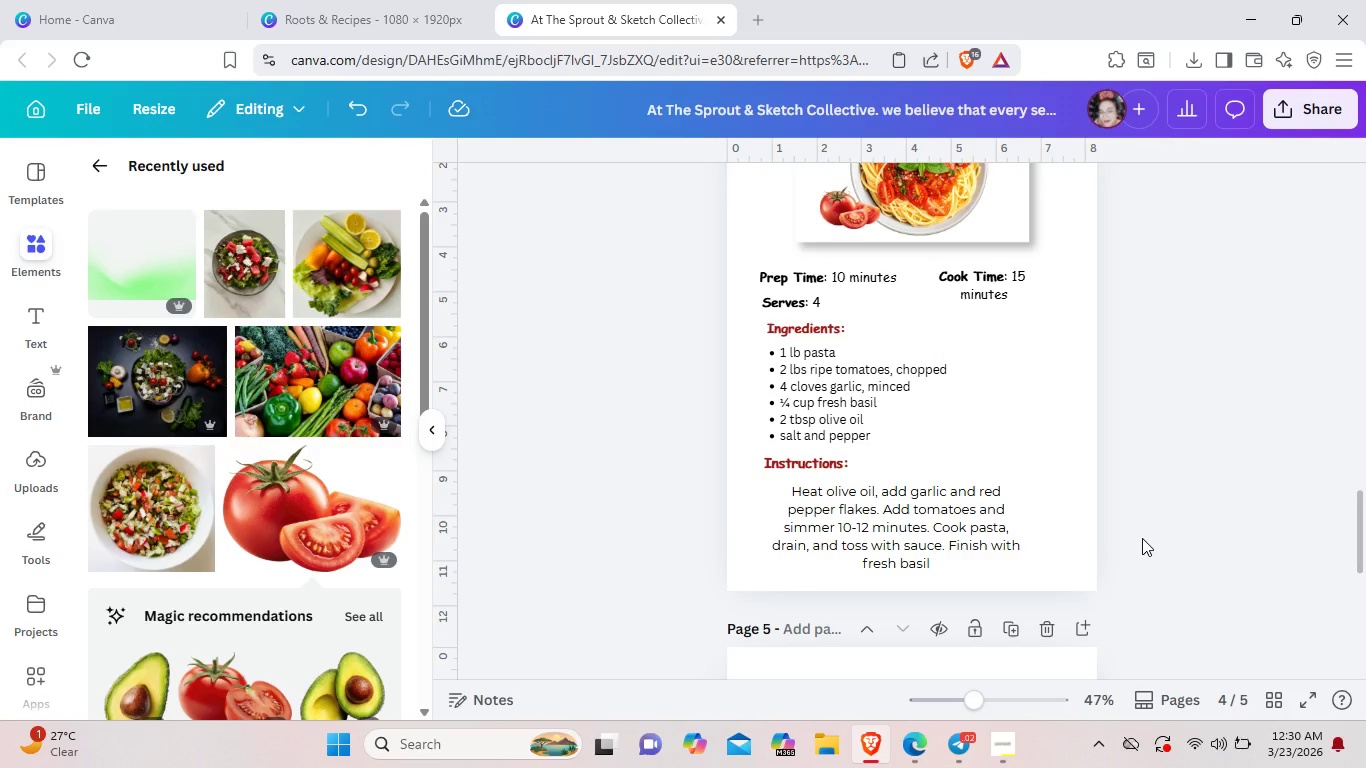 
scroll: coordinate [1142, 538], scroll_direction: up, amount: 2.0
 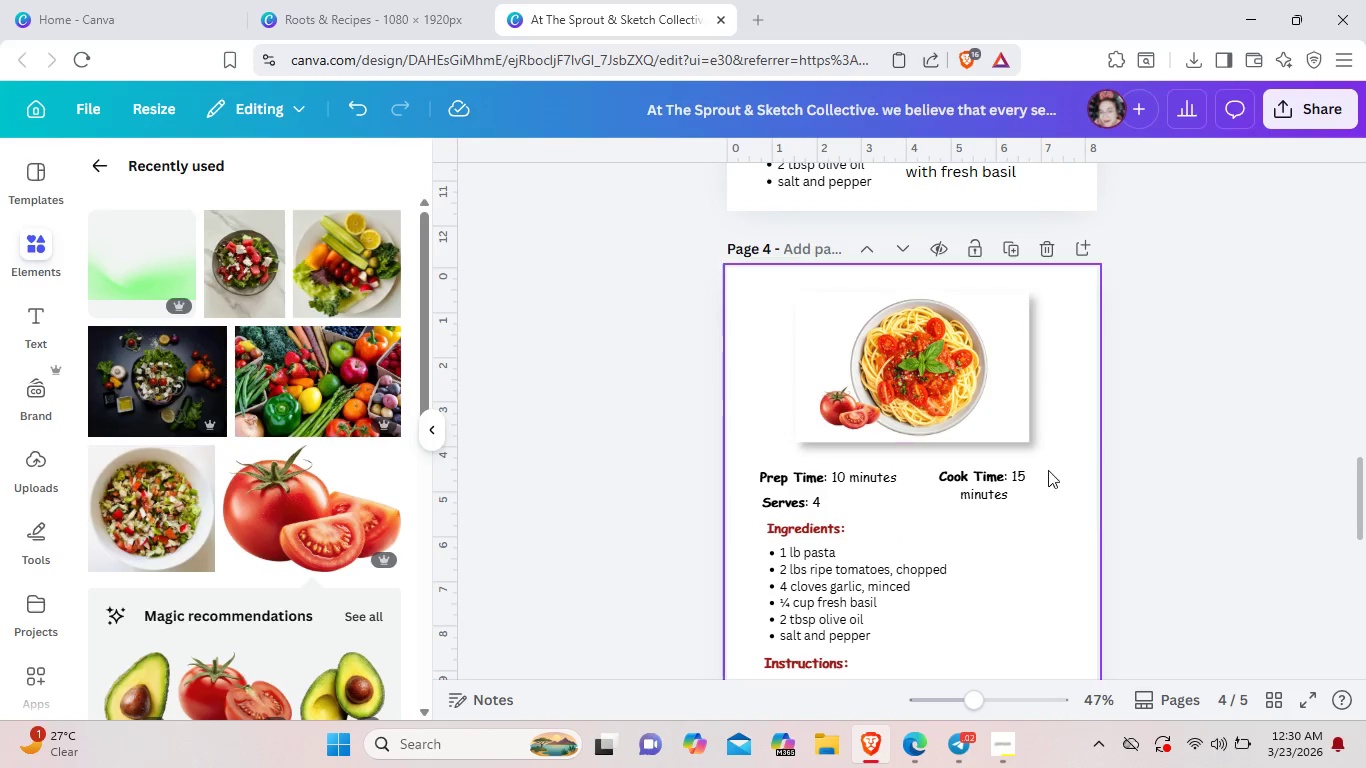 
scroll: coordinate [1096, 520], scroll_direction: down, amount: 4.0
 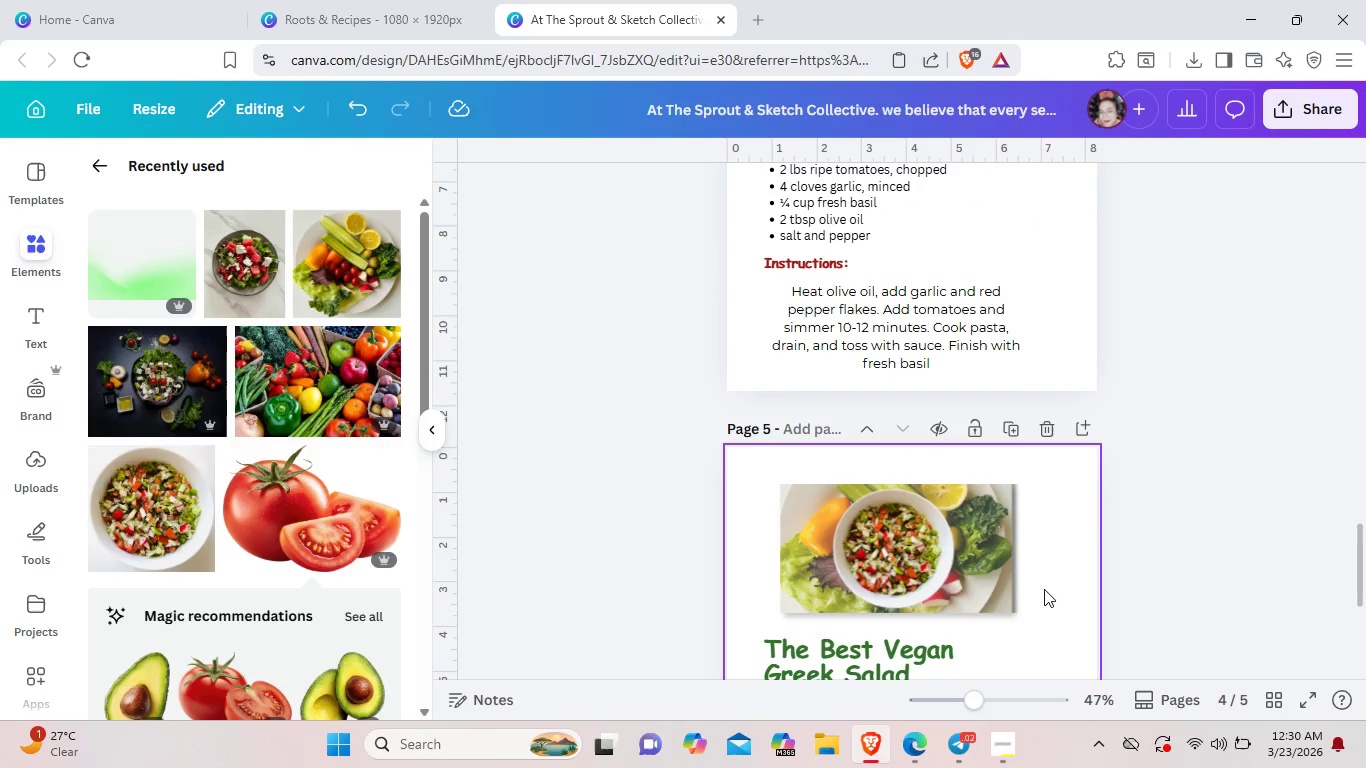 
left_click_drag(start_coordinate=[1039, 591], to_coordinate=[910, 525])
 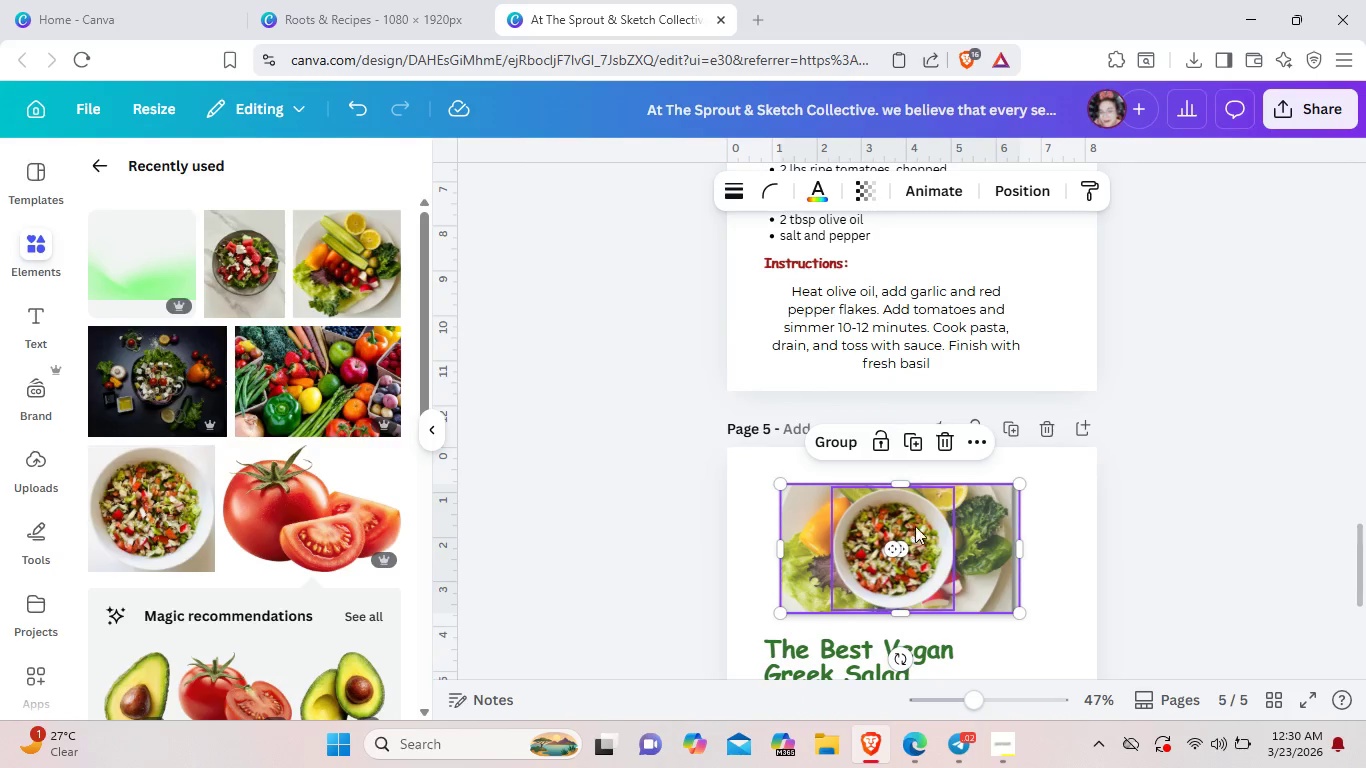 
left_click_drag(start_coordinate=[909, 526], to_coordinate=[925, 518])
 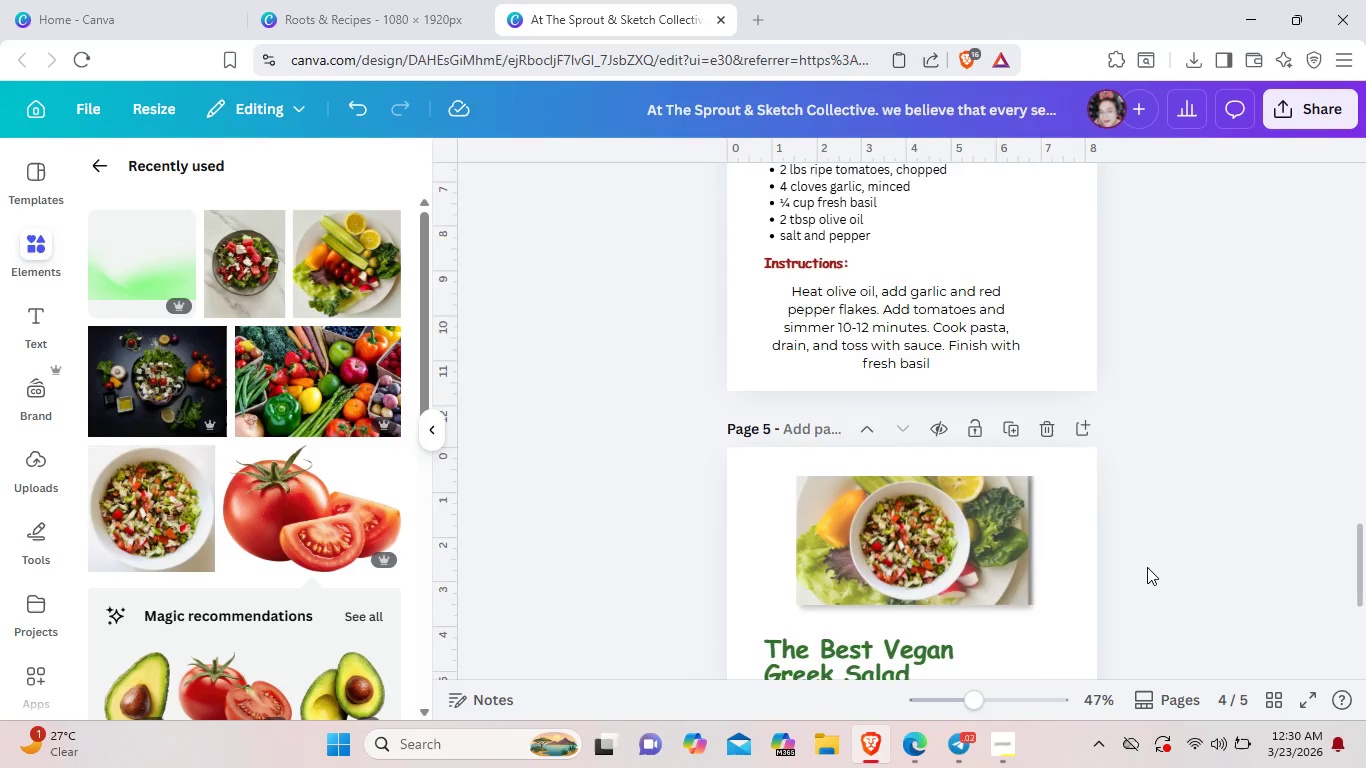 
scroll: coordinate [1147, 567], scroll_direction: up, amount: 6.0
 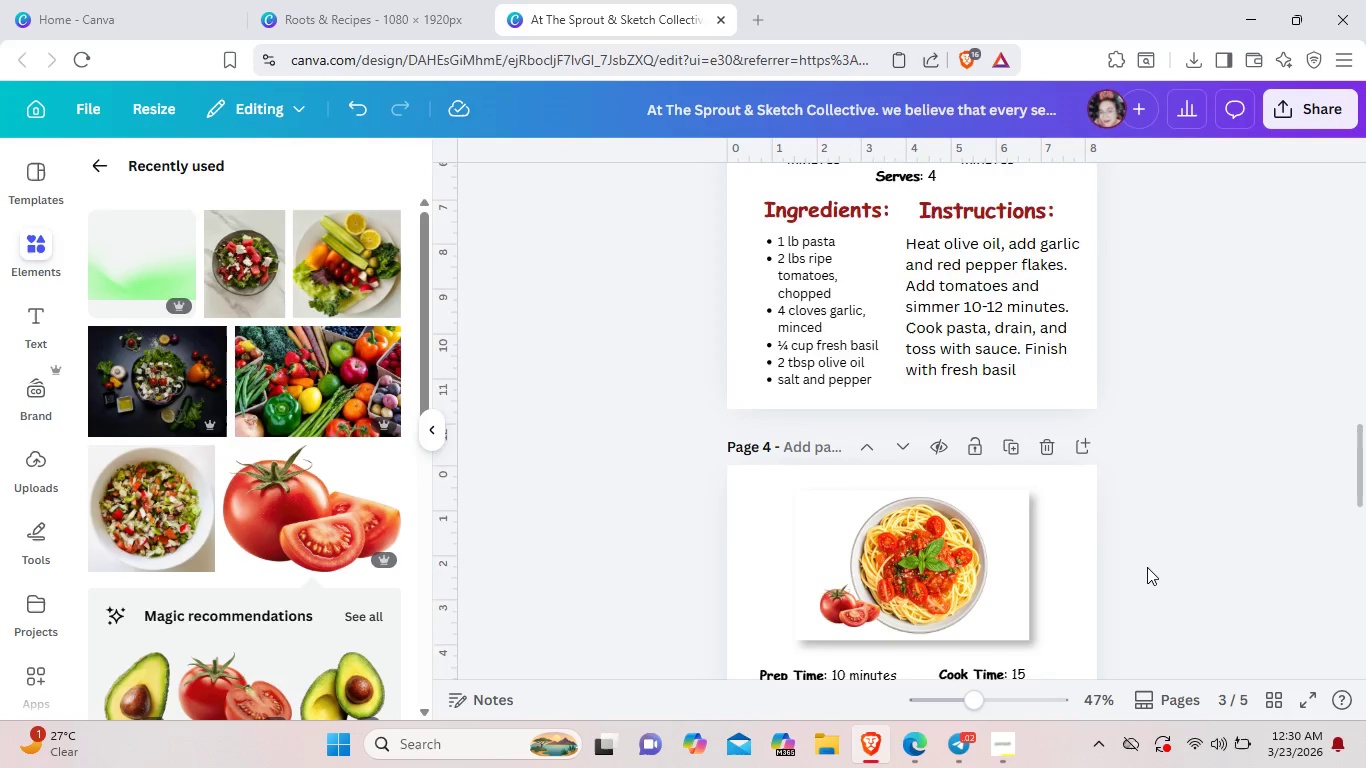 
scroll: coordinate [1147, 567], scroll_direction: down, amount: 1.0
 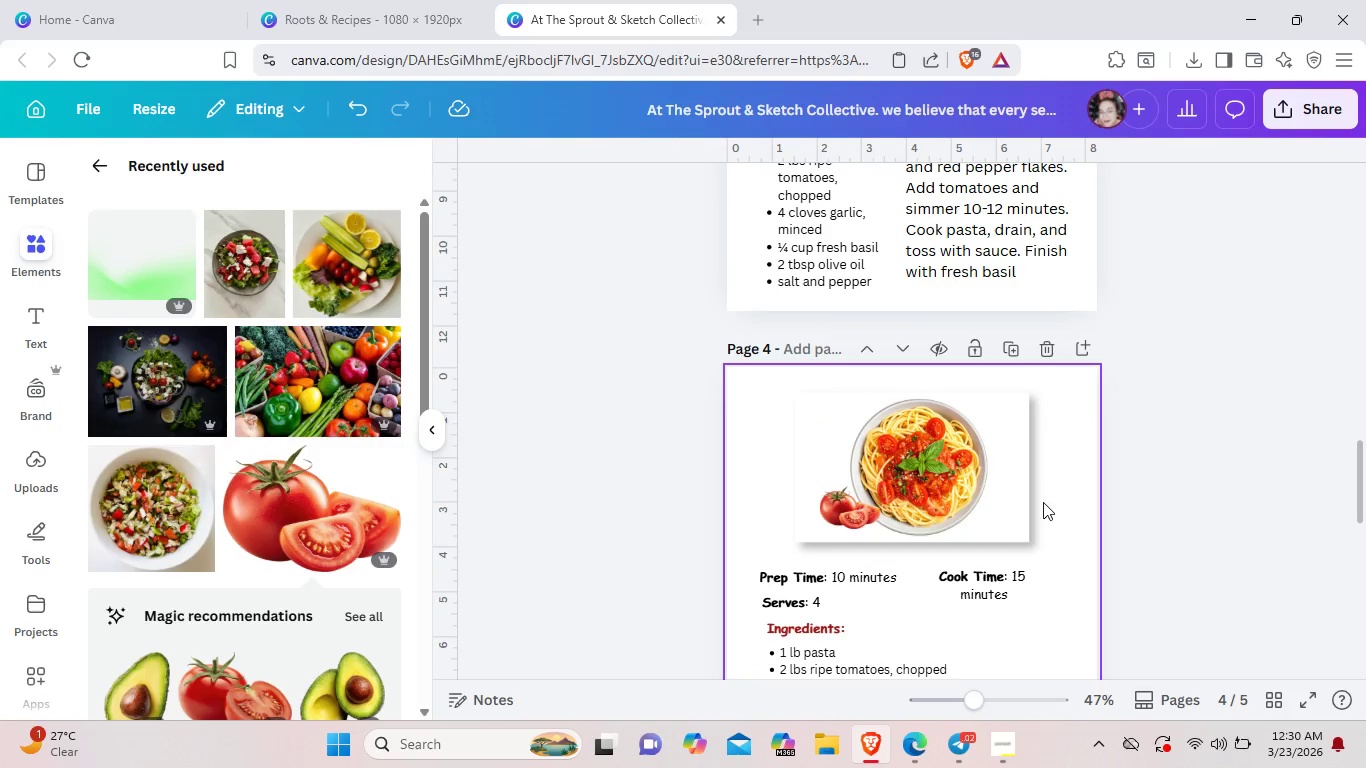 
left_click_drag(start_coordinate=[1043, 502], to_coordinate=[831, 466])
 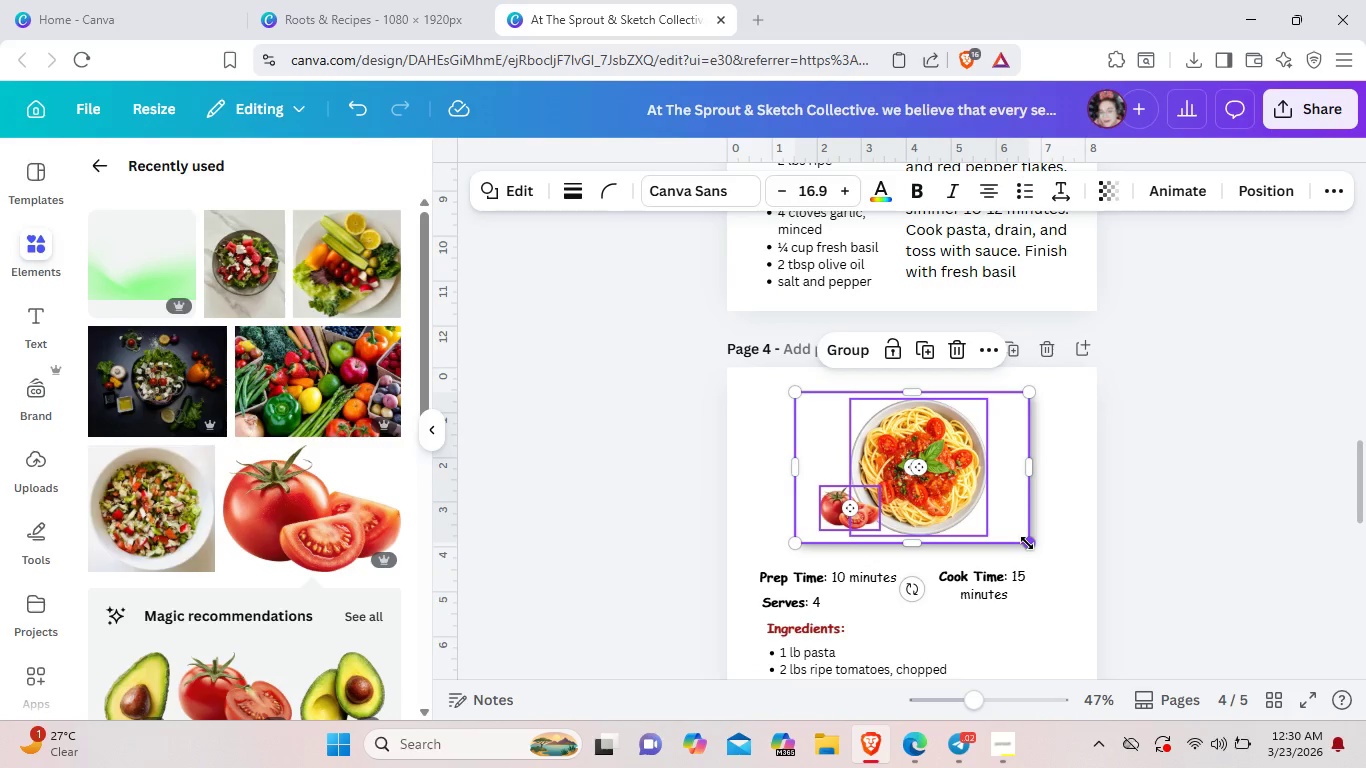 
left_click_drag(start_coordinate=[1027, 543], to_coordinate=[978, 509])
 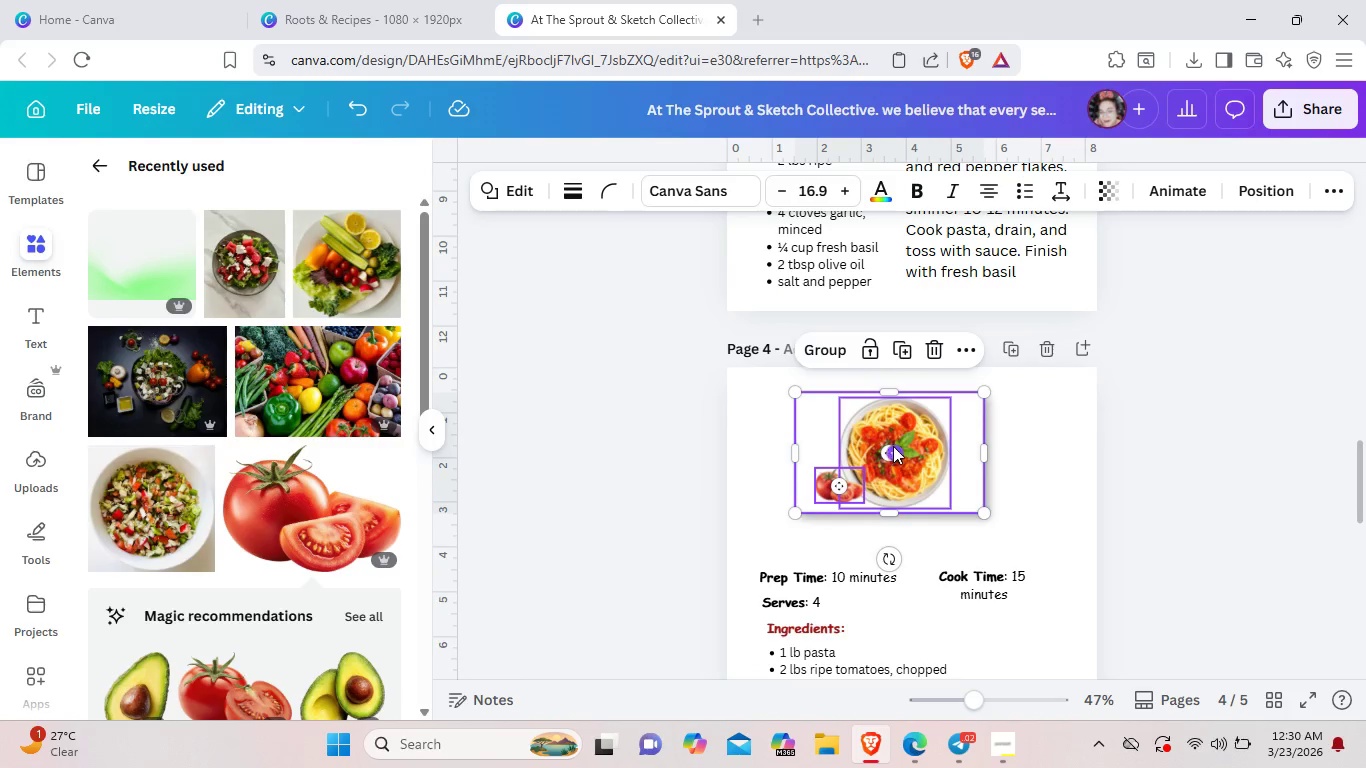 
left_click_drag(start_coordinate=[900, 427], to_coordinate=[925, 429])
 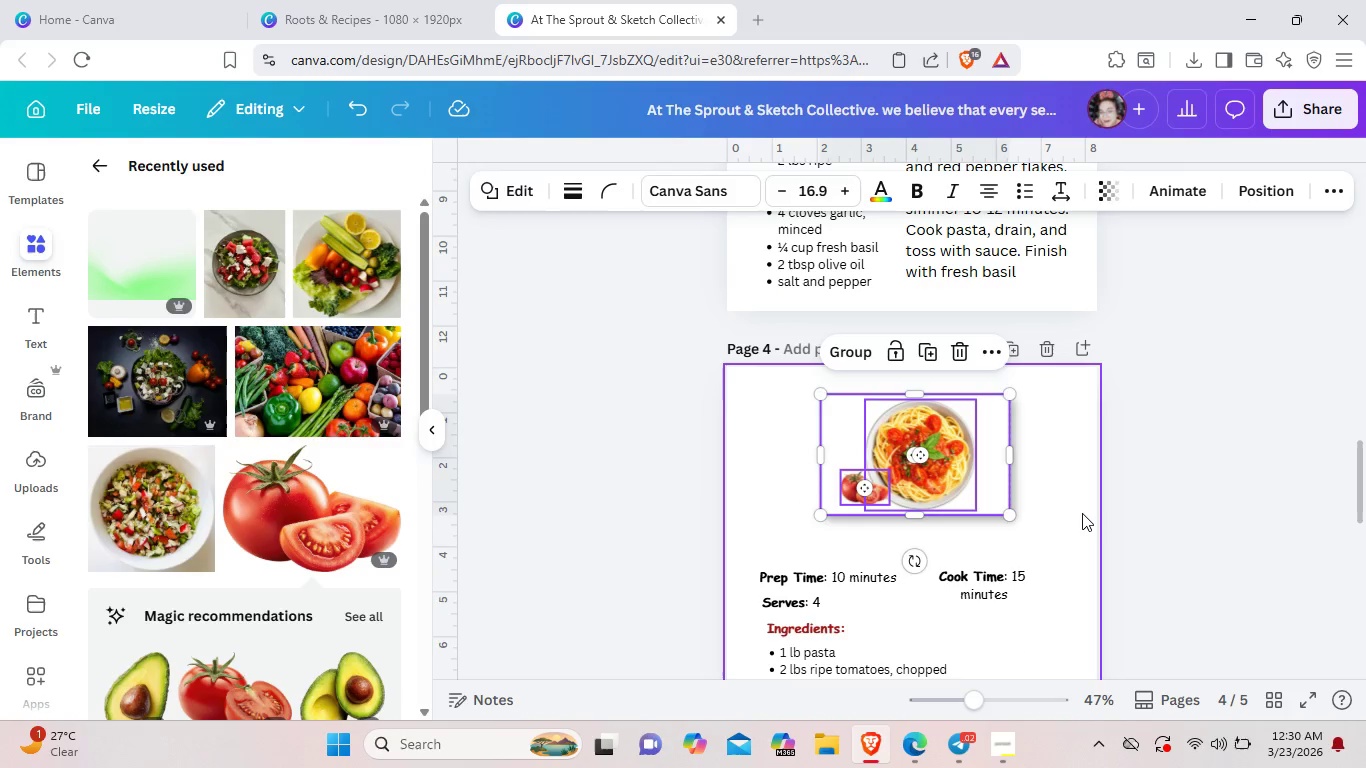 
left_click([1082, 513])
 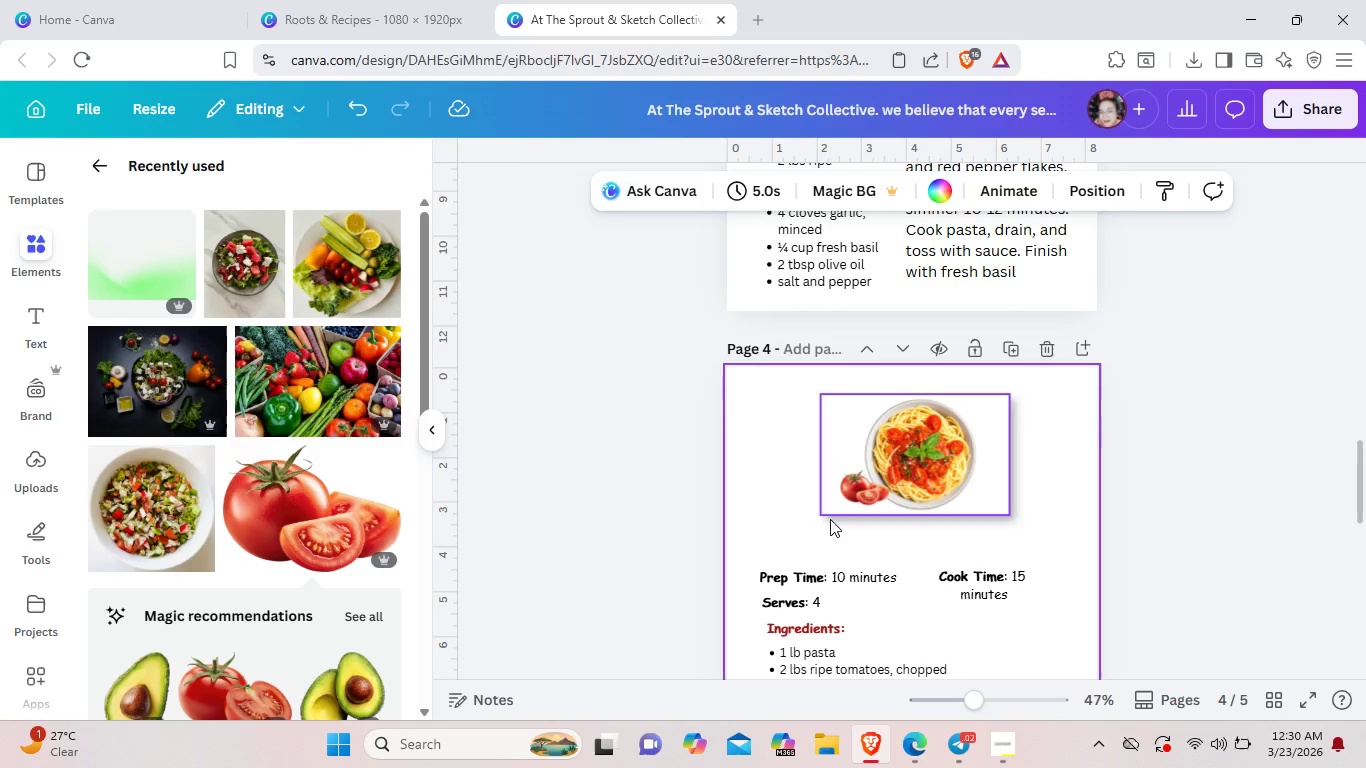 
scroll: coordinate [827, 542], scroll_direction: down, amount: 1.0
 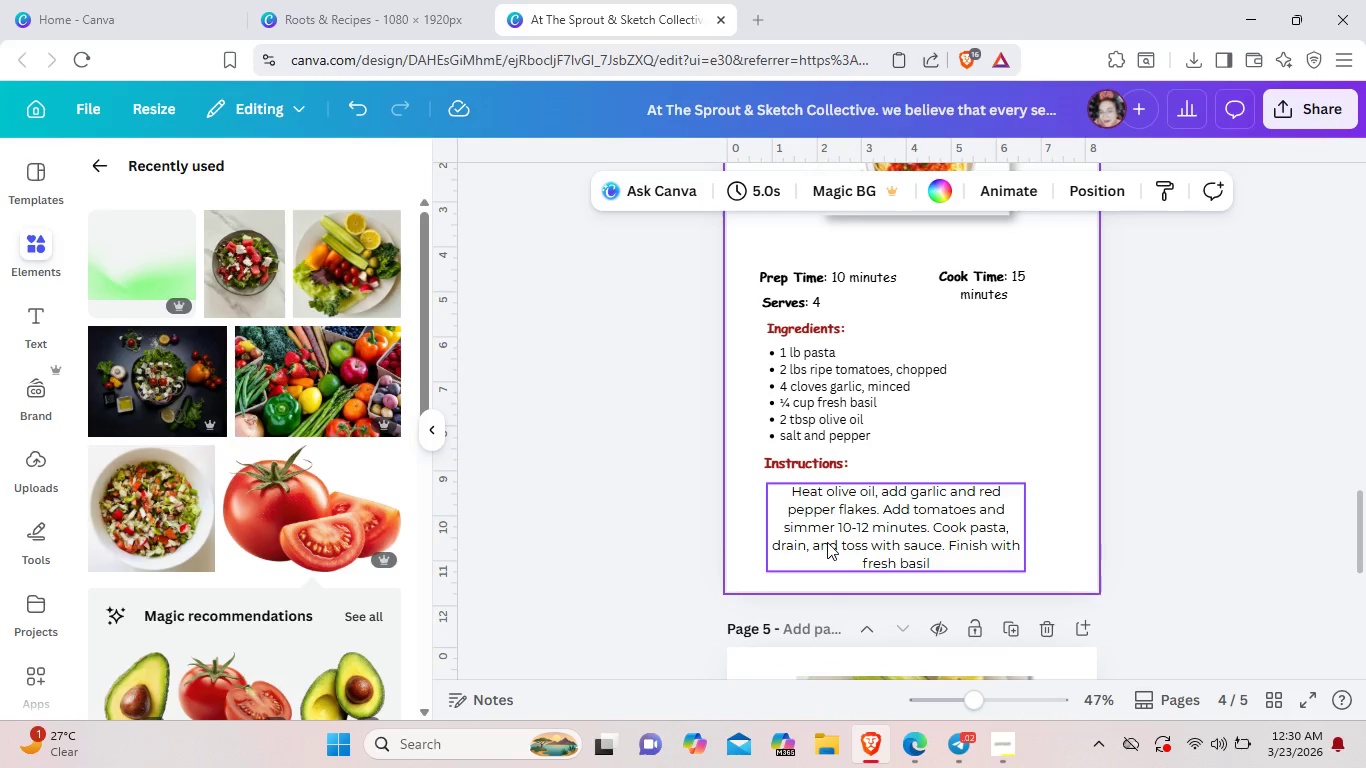 
scroll: coordinate [827, 542], scroll_direction: up, amount: 2.0
 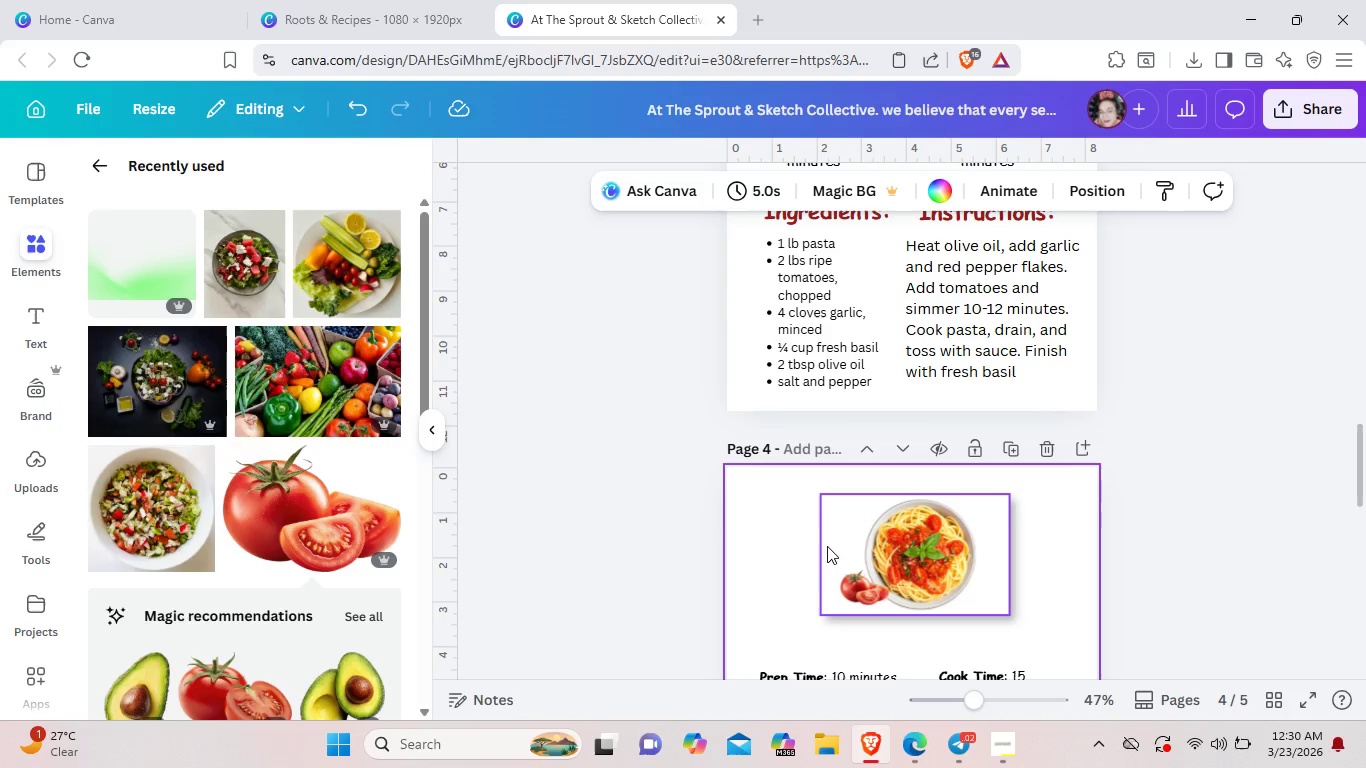 
left_click([827, 546])
 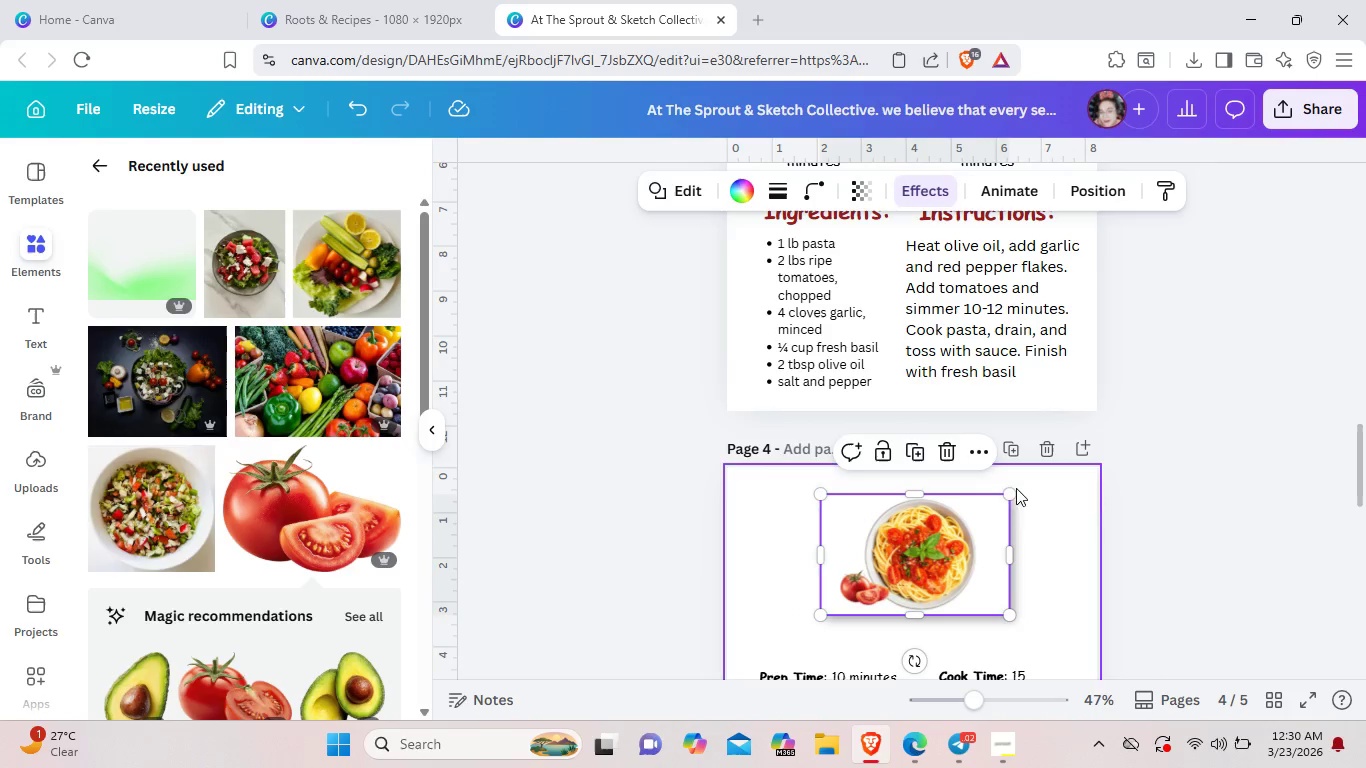 
left_click_drag(start_coordinate=[1012, 493], to_coordinate=[1018, 484])
 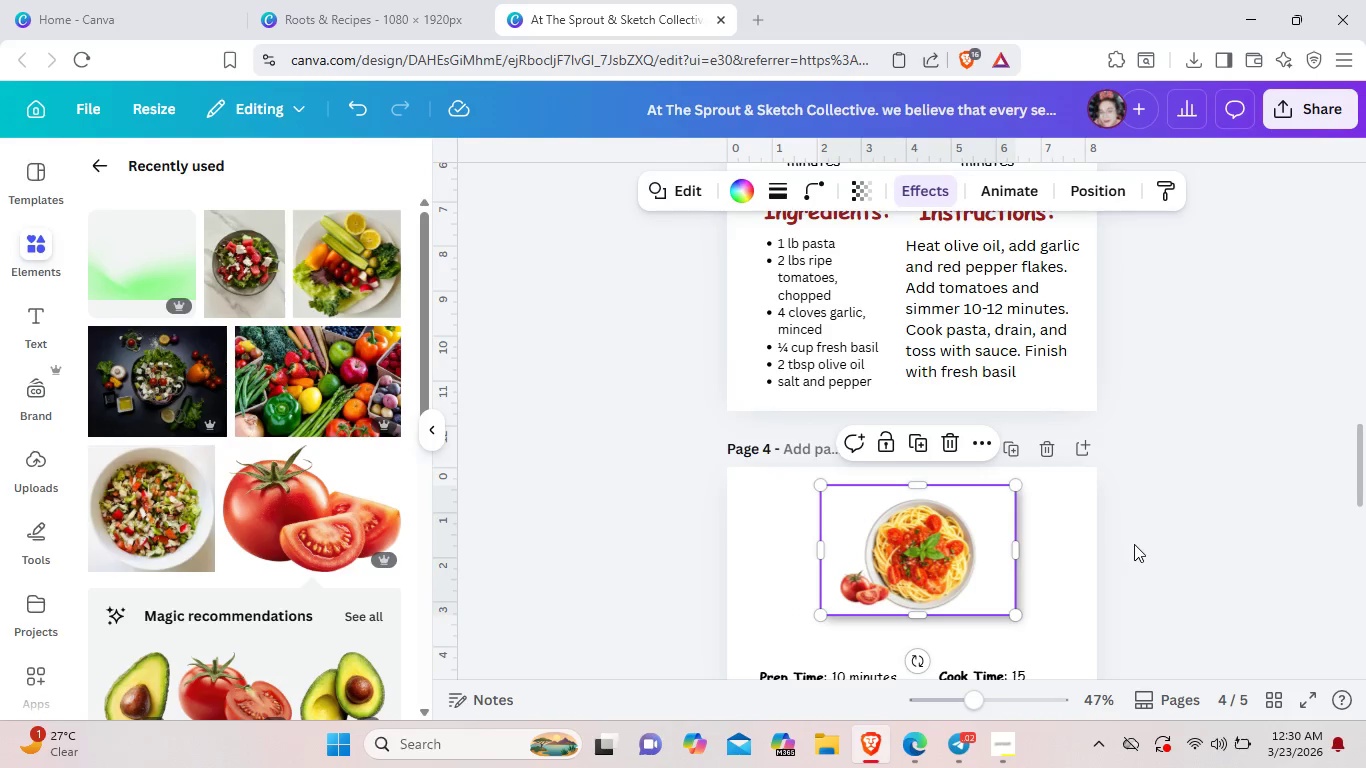 
left_click([1134, 544])
 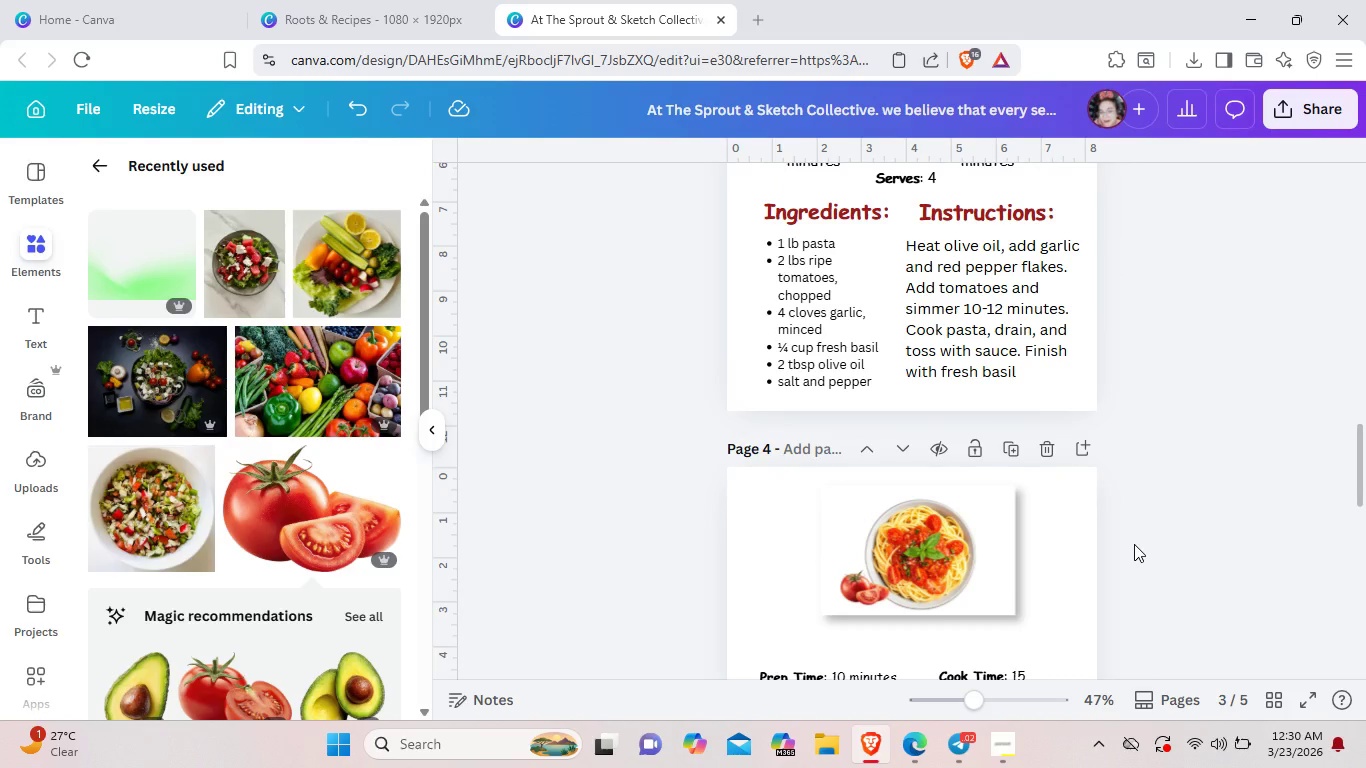 
scroll: coordinate [1134, 544], scroll_direction: down, amount: 2.0
 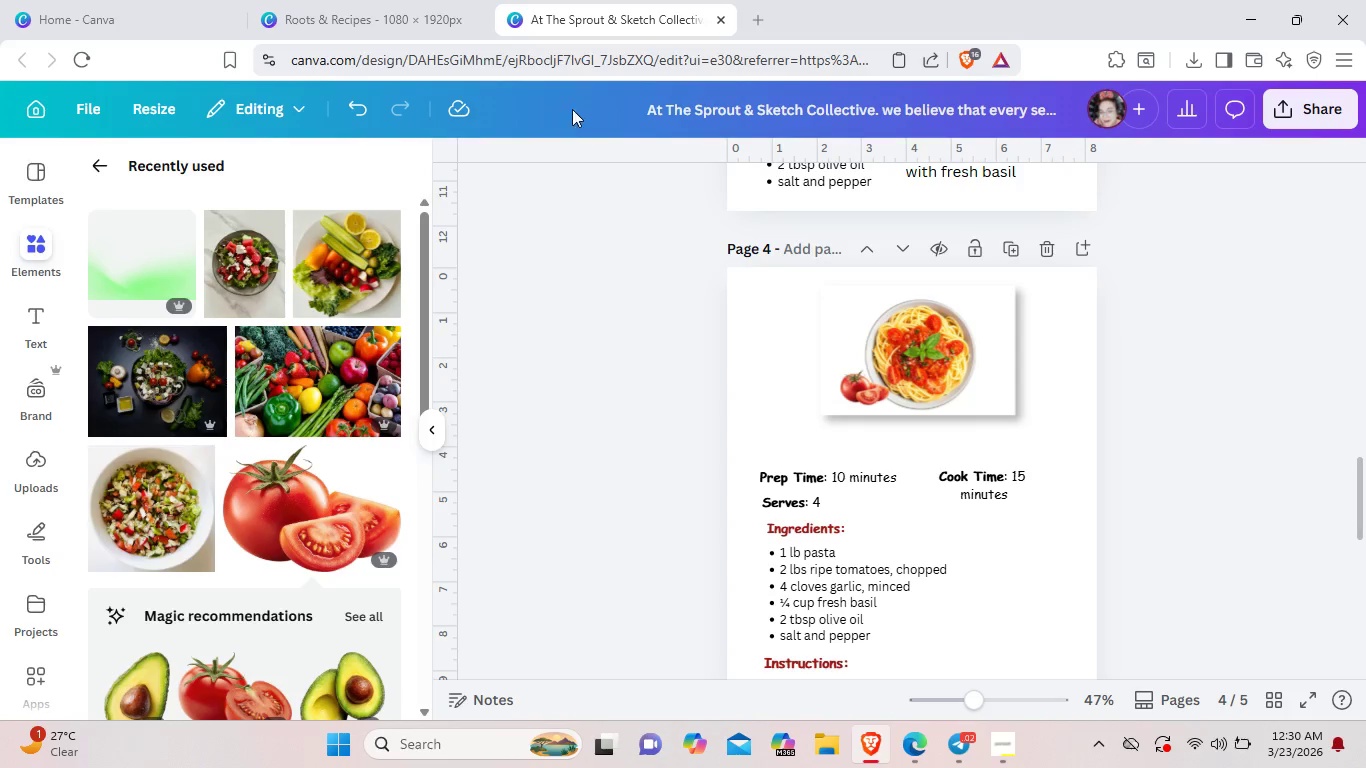 
left_click([380, 0])
 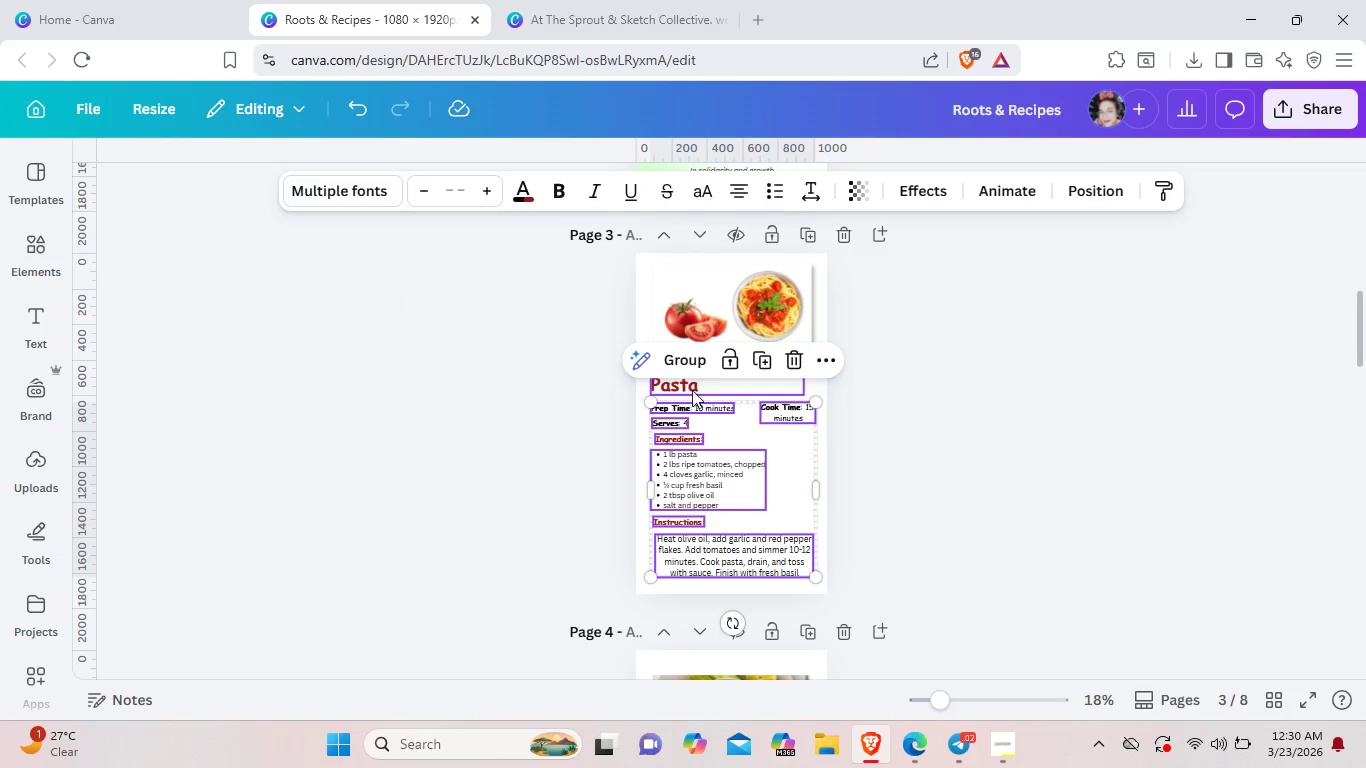 
left_click([687, 388])
 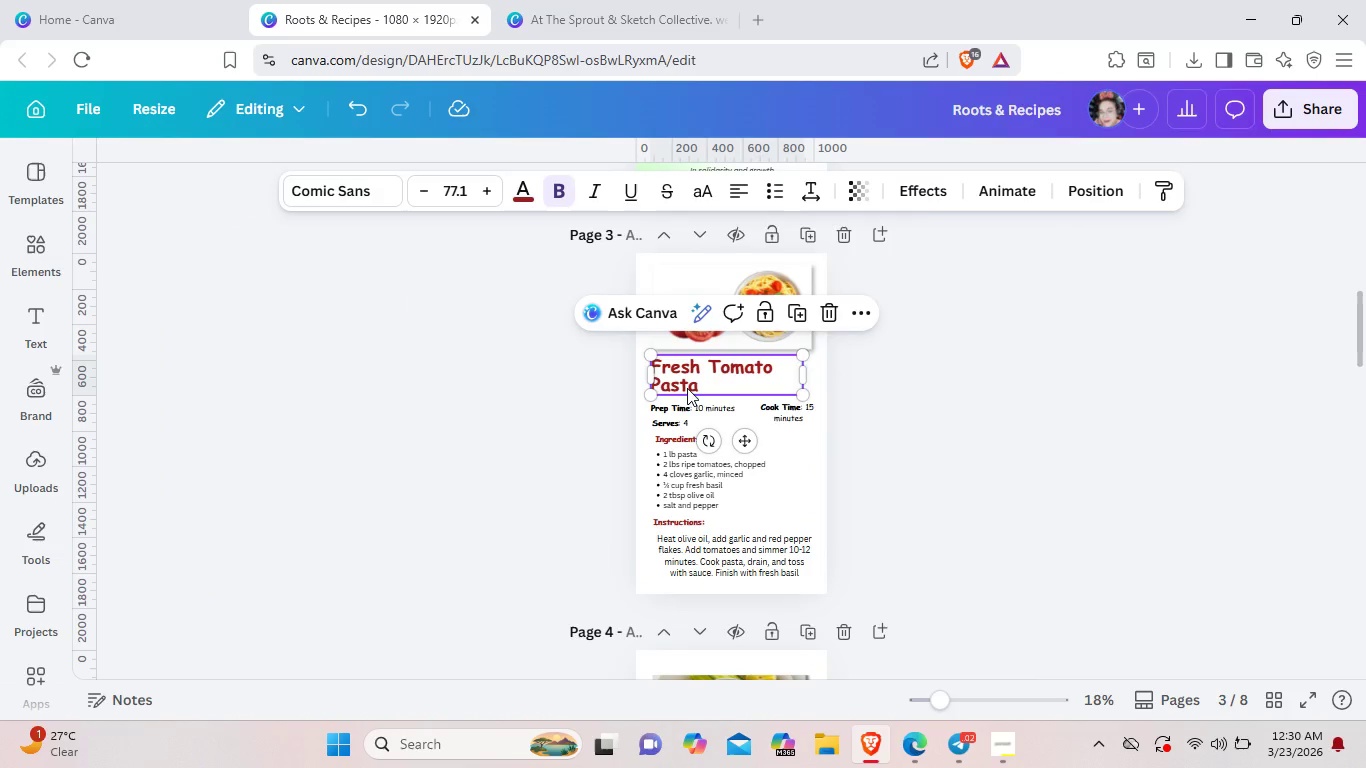 
right_click([687, 388])
 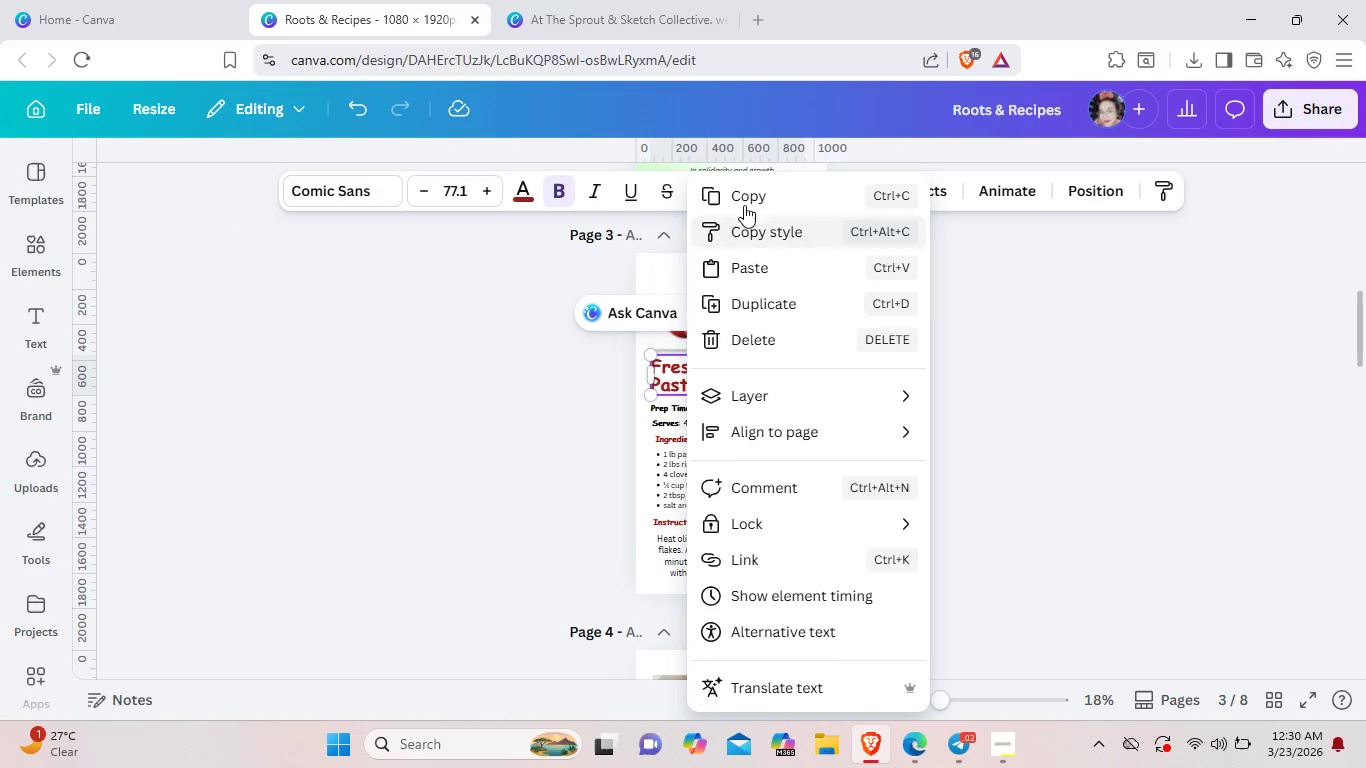 
left_click([744, 195])
 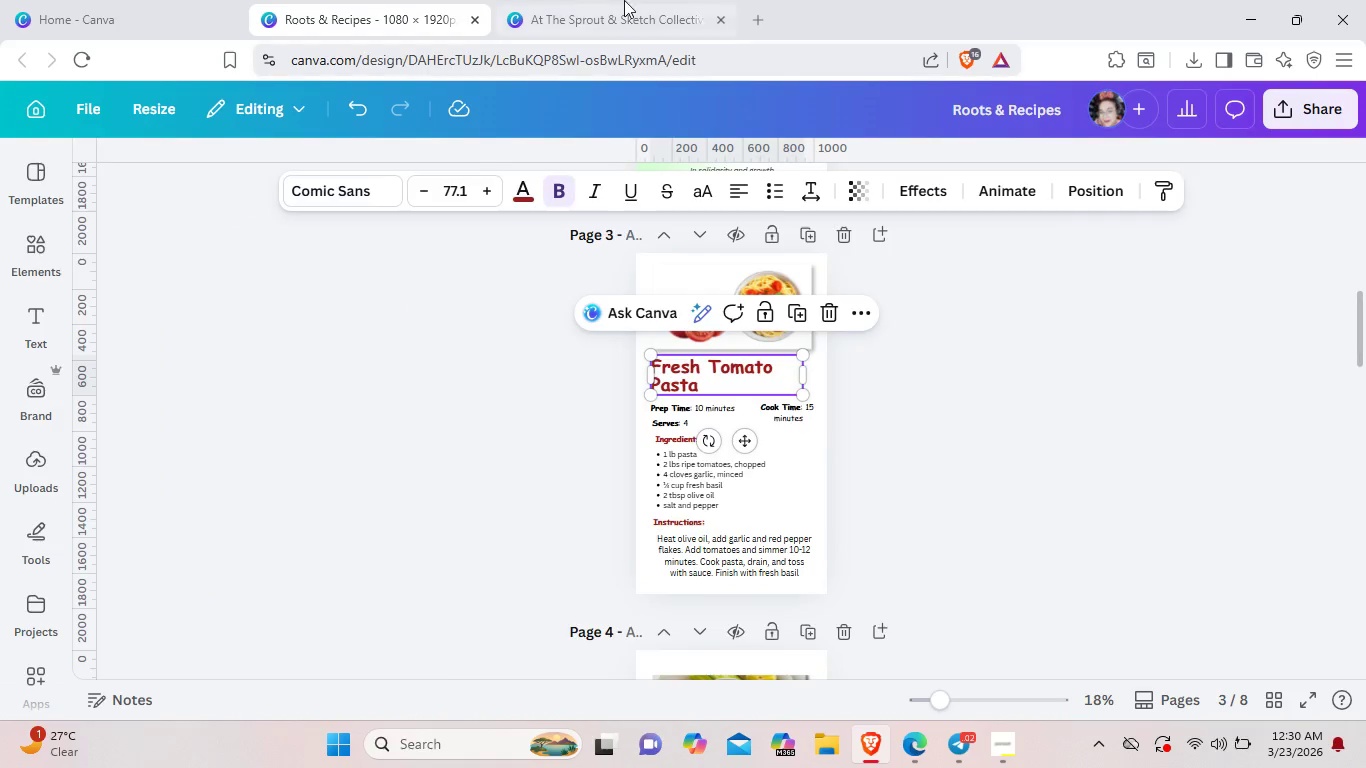 
left_click([624, 0])
 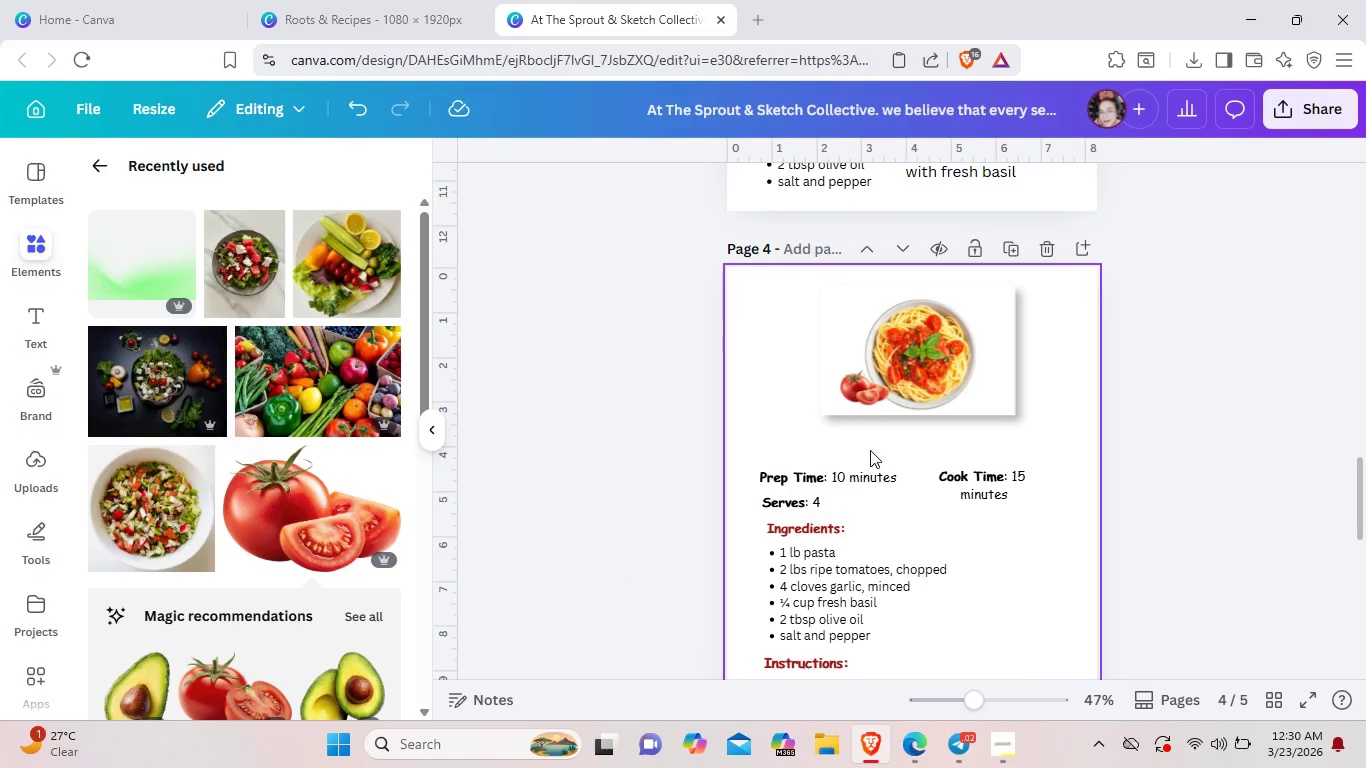 
right_click([870, 450])
 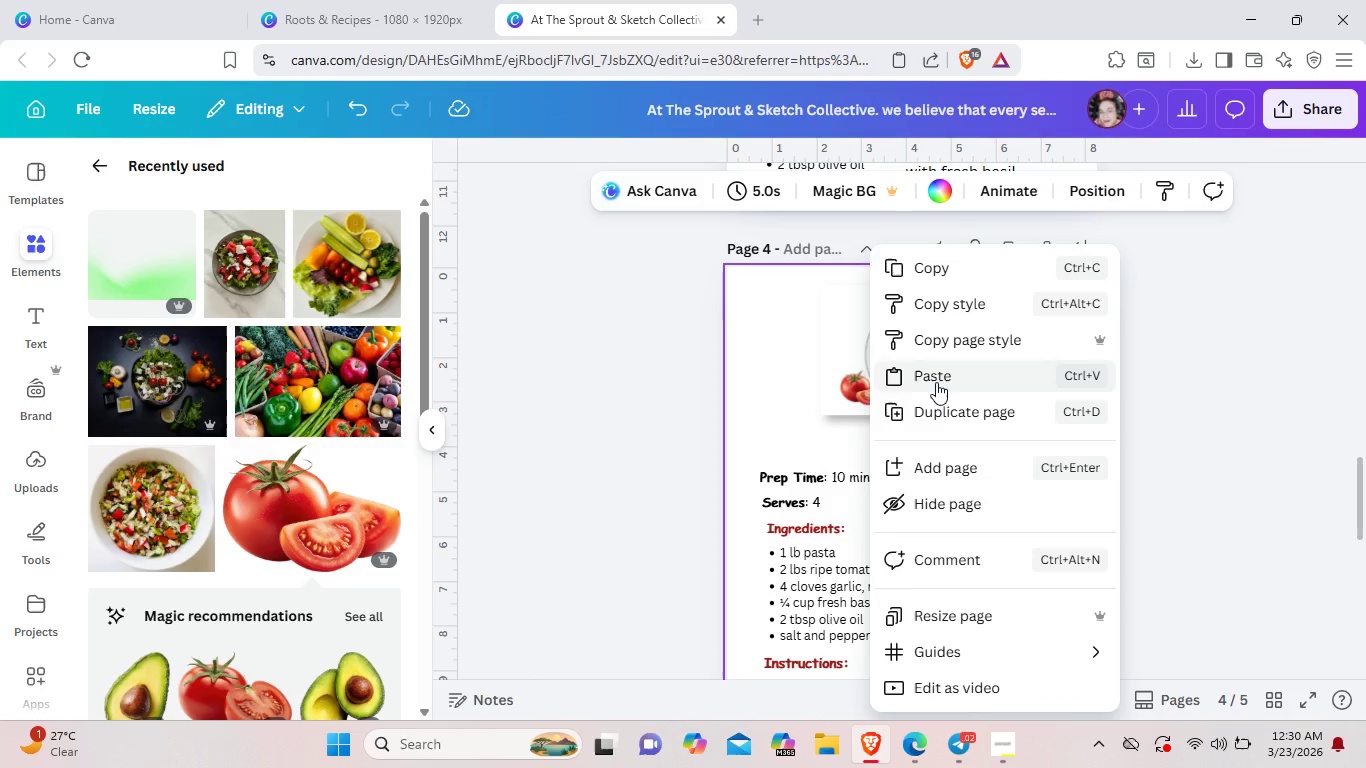 
left_click([936, 382])
 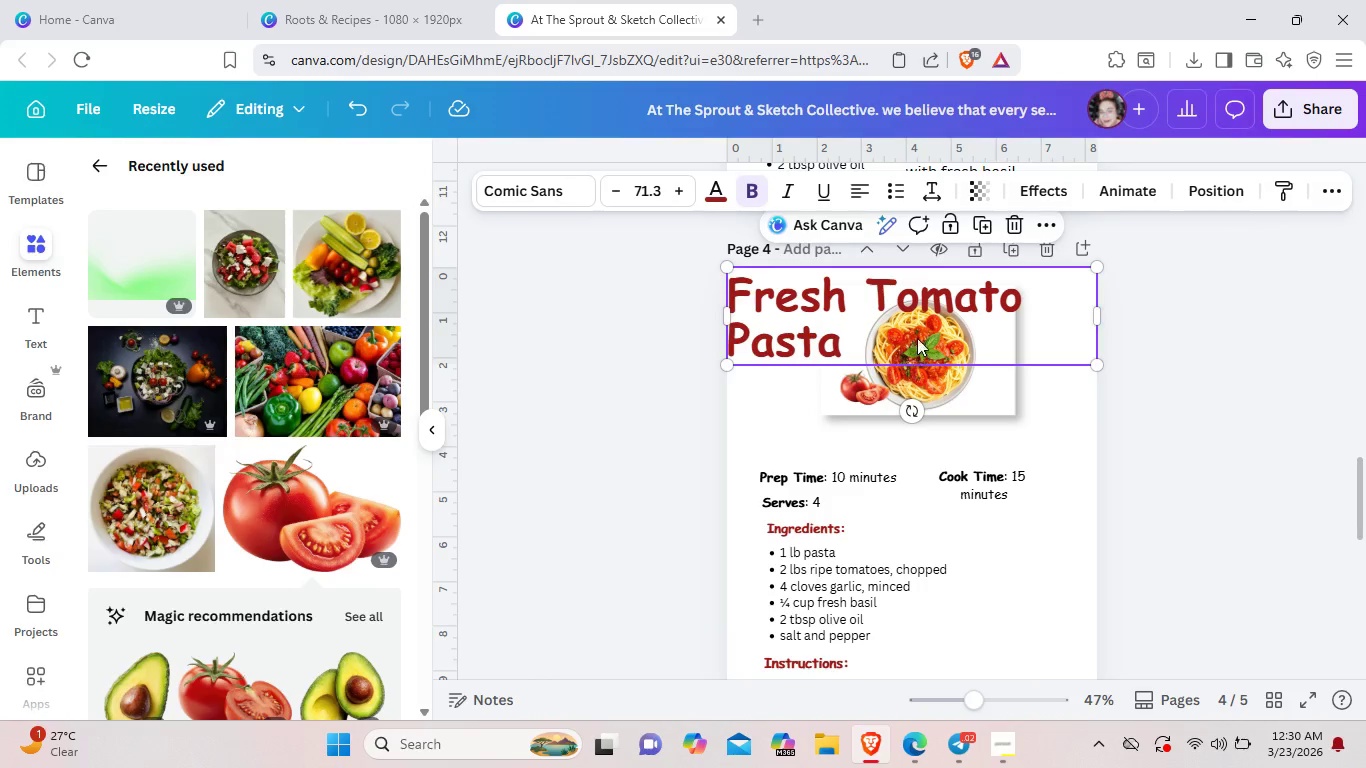 
left_click_drag(start_coordinate=[917, 338], to_coordinate=[947, 436])
 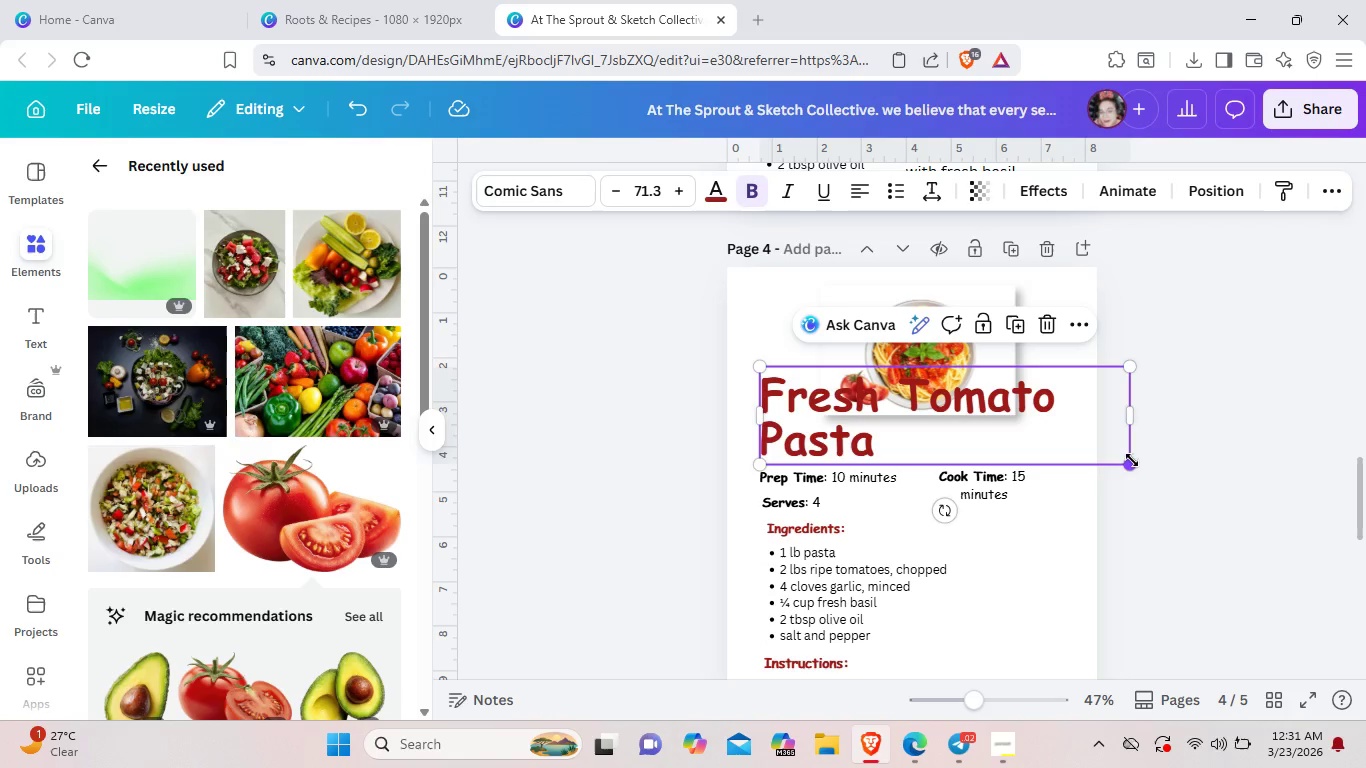 
left_click_drag(start_coordinate=[1132, 460], to_coordinate=[1048, 430])
 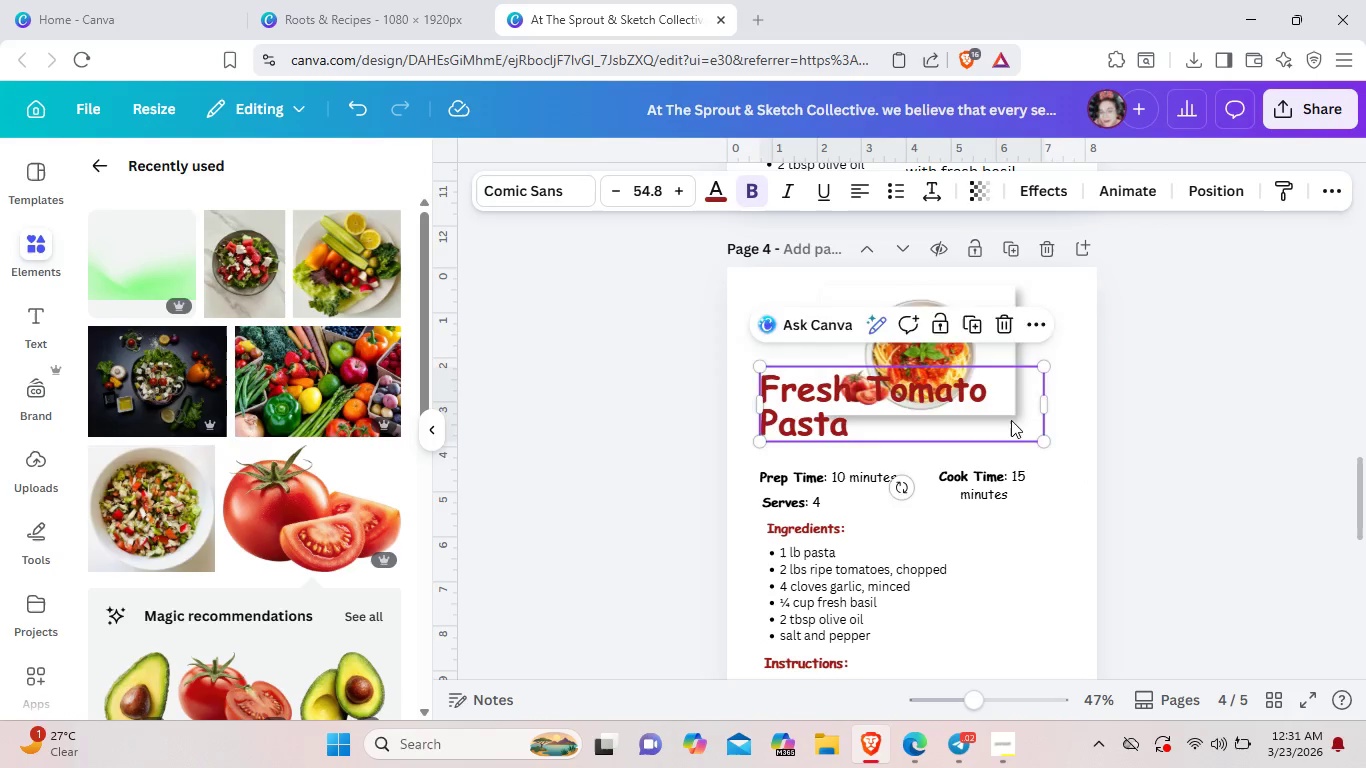 
left_click_drag(start_coordinate=[1008, 410], to_coordinate=[1012, 434])
 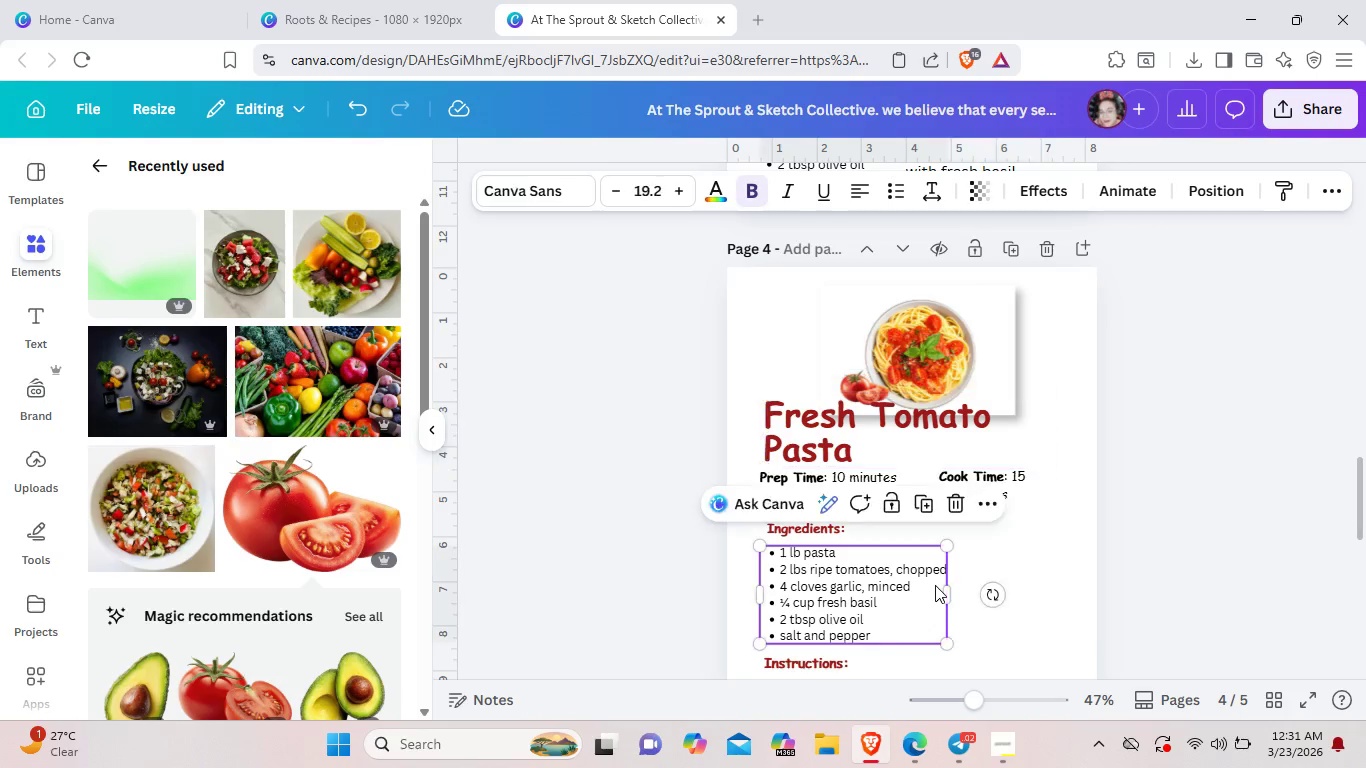 
left_click([935, 585])
 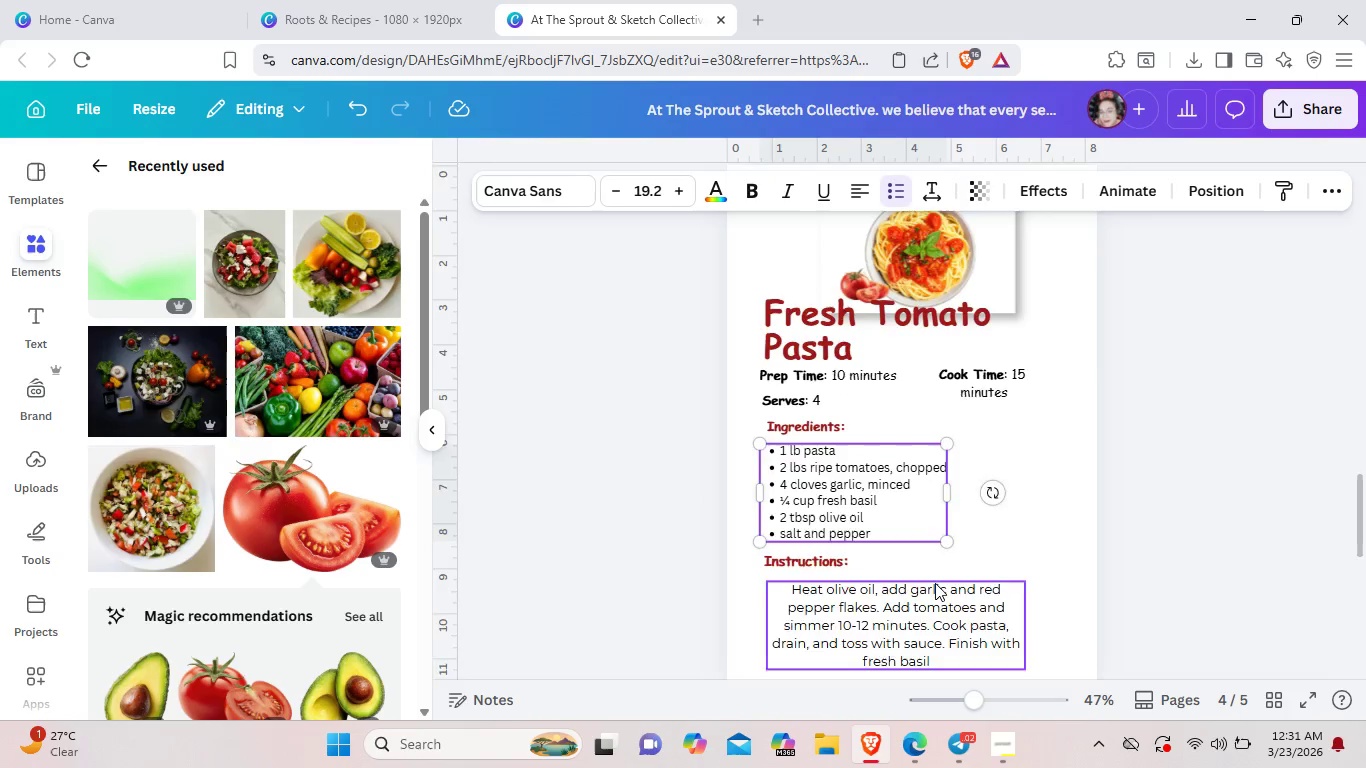 
scroll: coordinate [935, 583], scroll_direction: down, amount: 1.0
 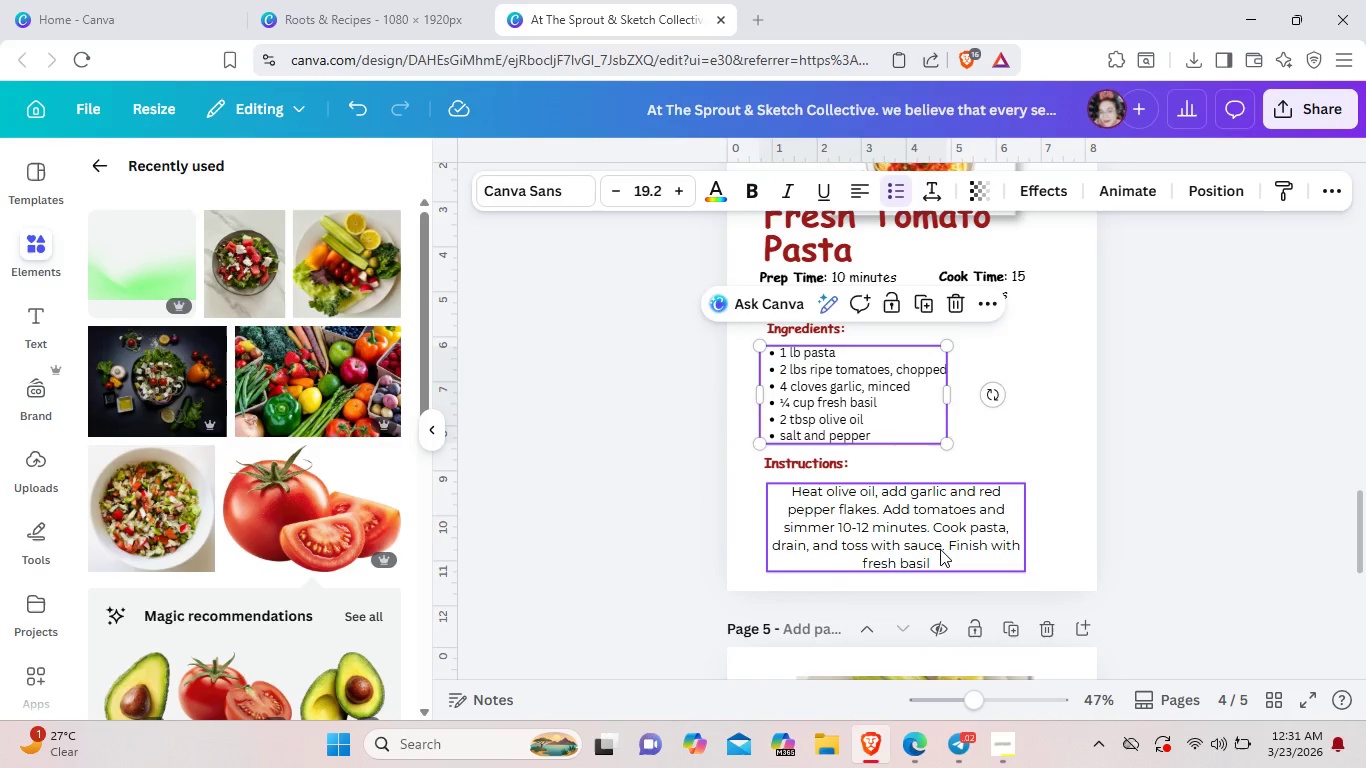 
left_click([940, 549])
 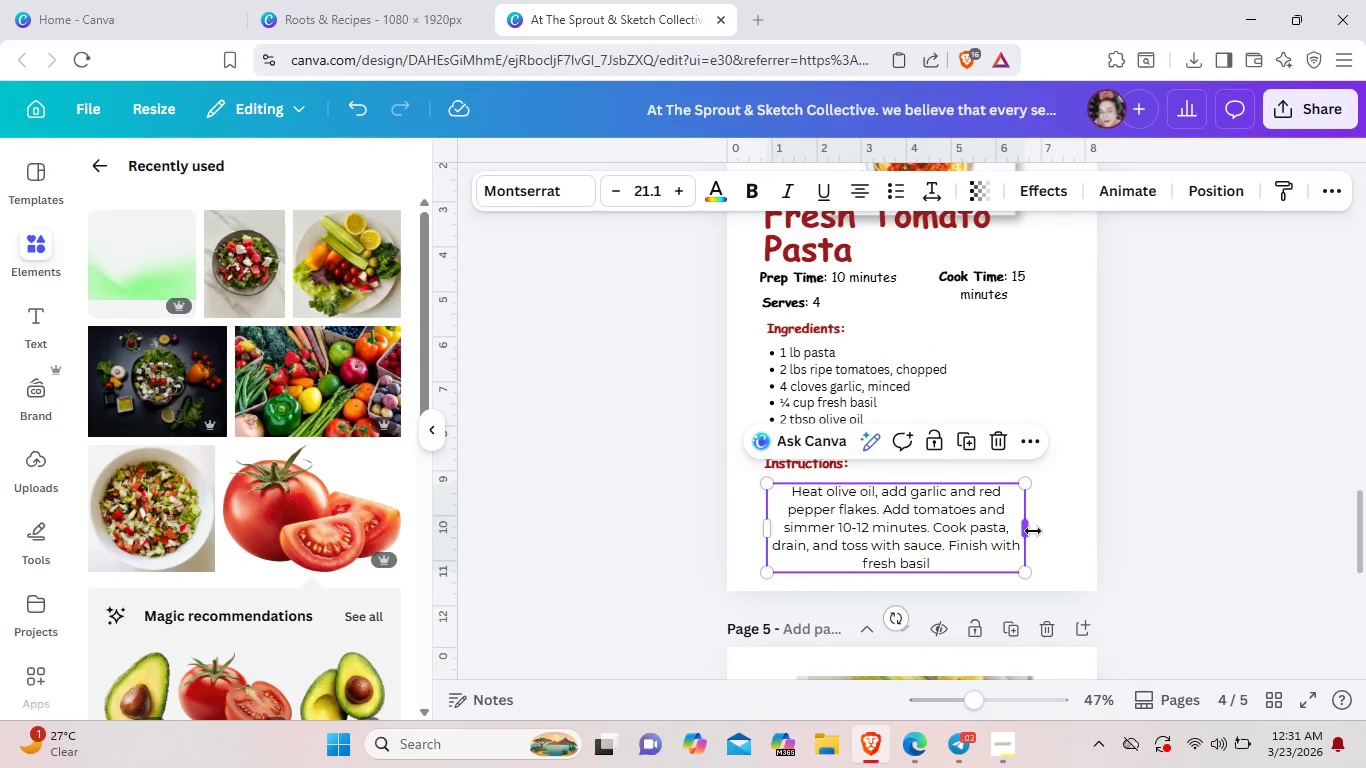 
left_click_drag(start_coordinate=[1030, 529], to_coordinate=[1084, 520])
 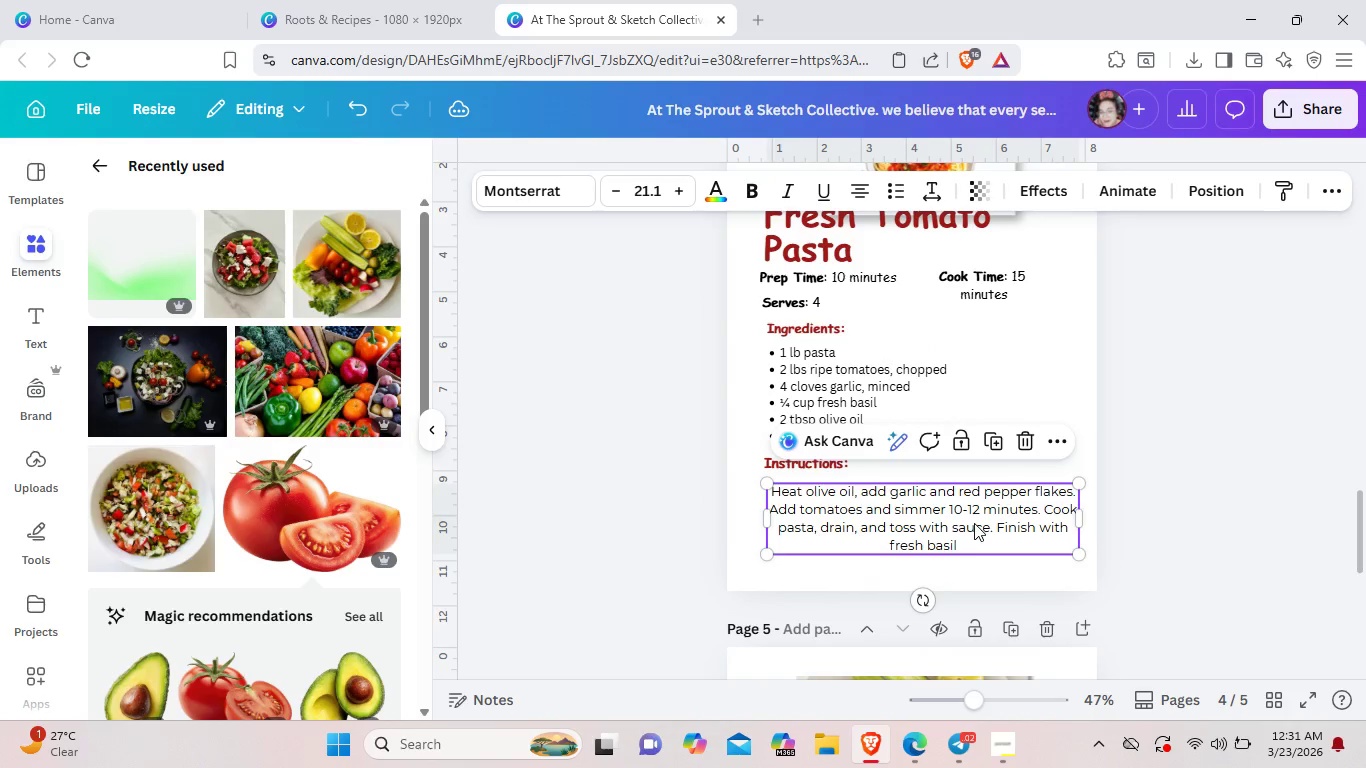 
left_click_drag(start_coordinate=[977, 516], to_coordinate=[972, 536])
 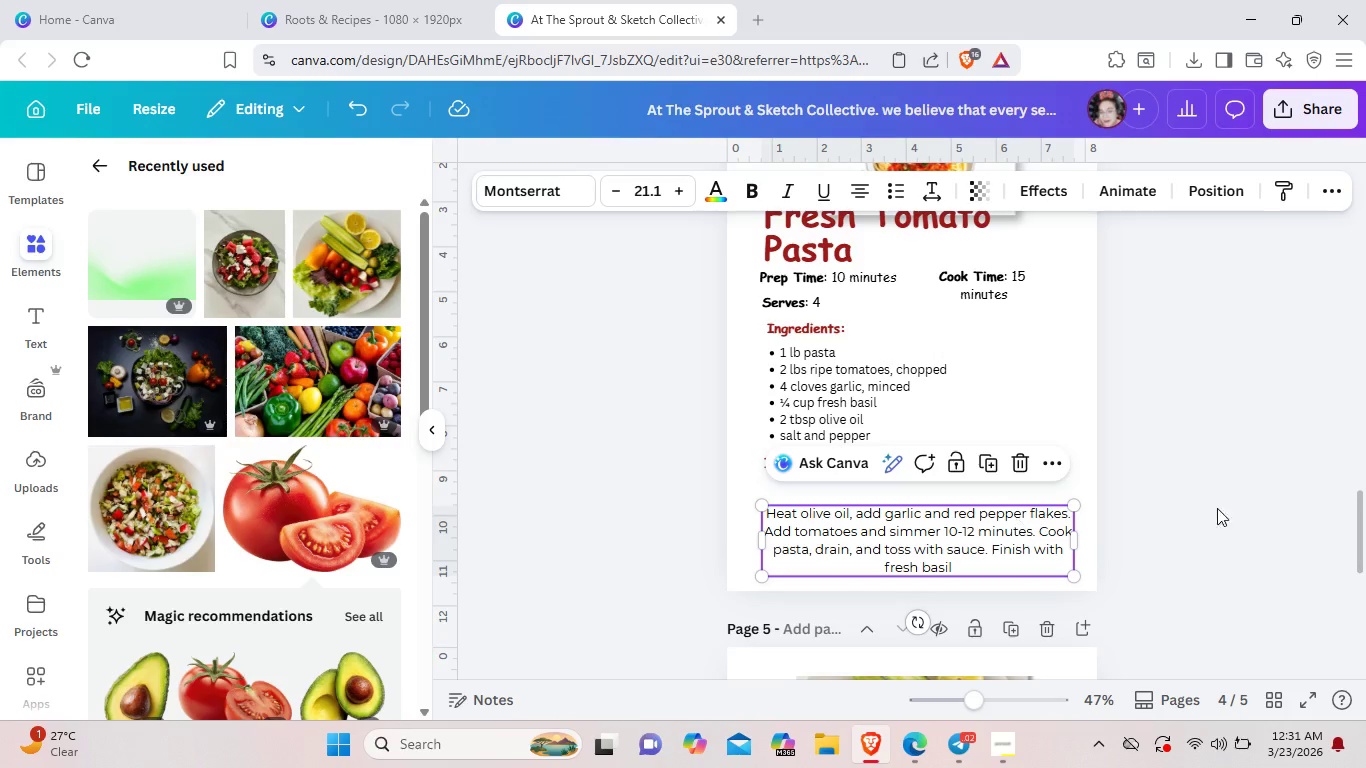 
left_click([1241, 500])
 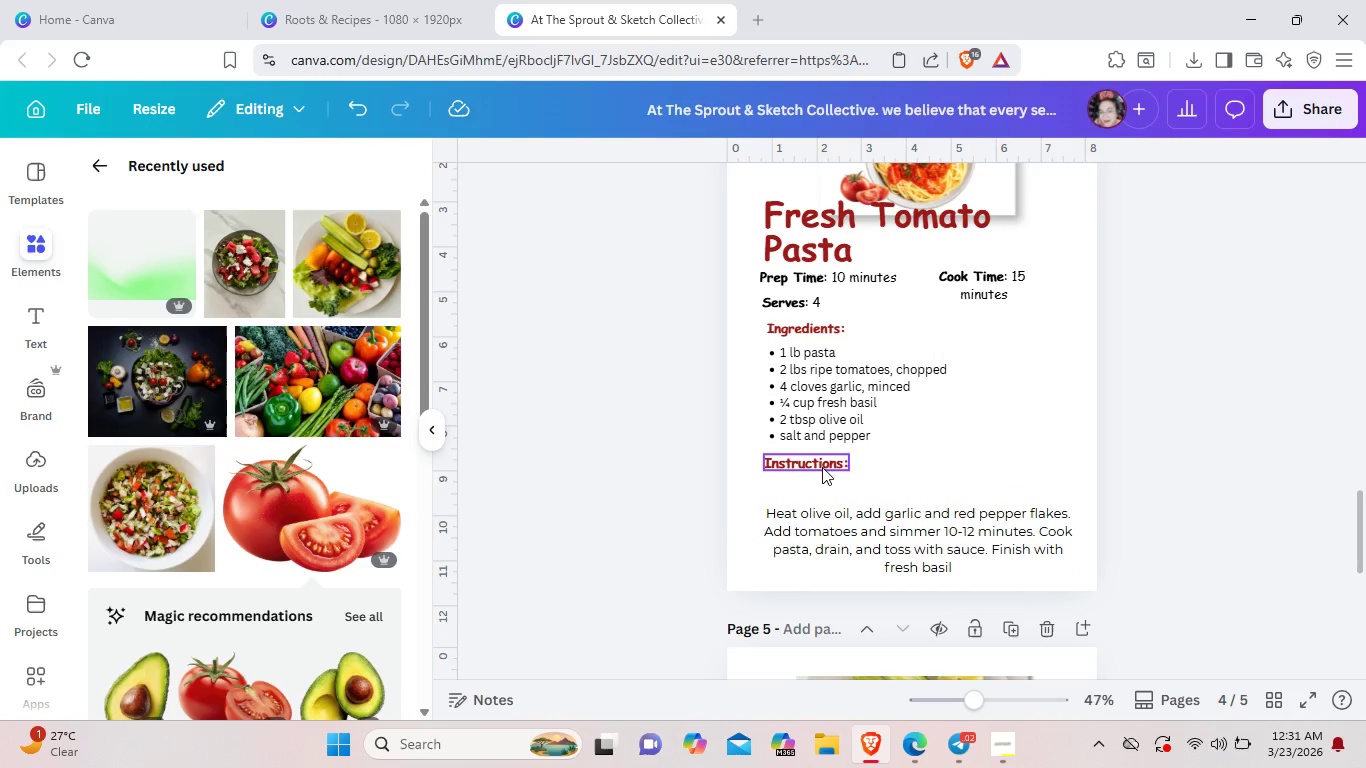 
left_click_drag(start_coordinate=[822, 466], to_coordinate=[824, 491])
 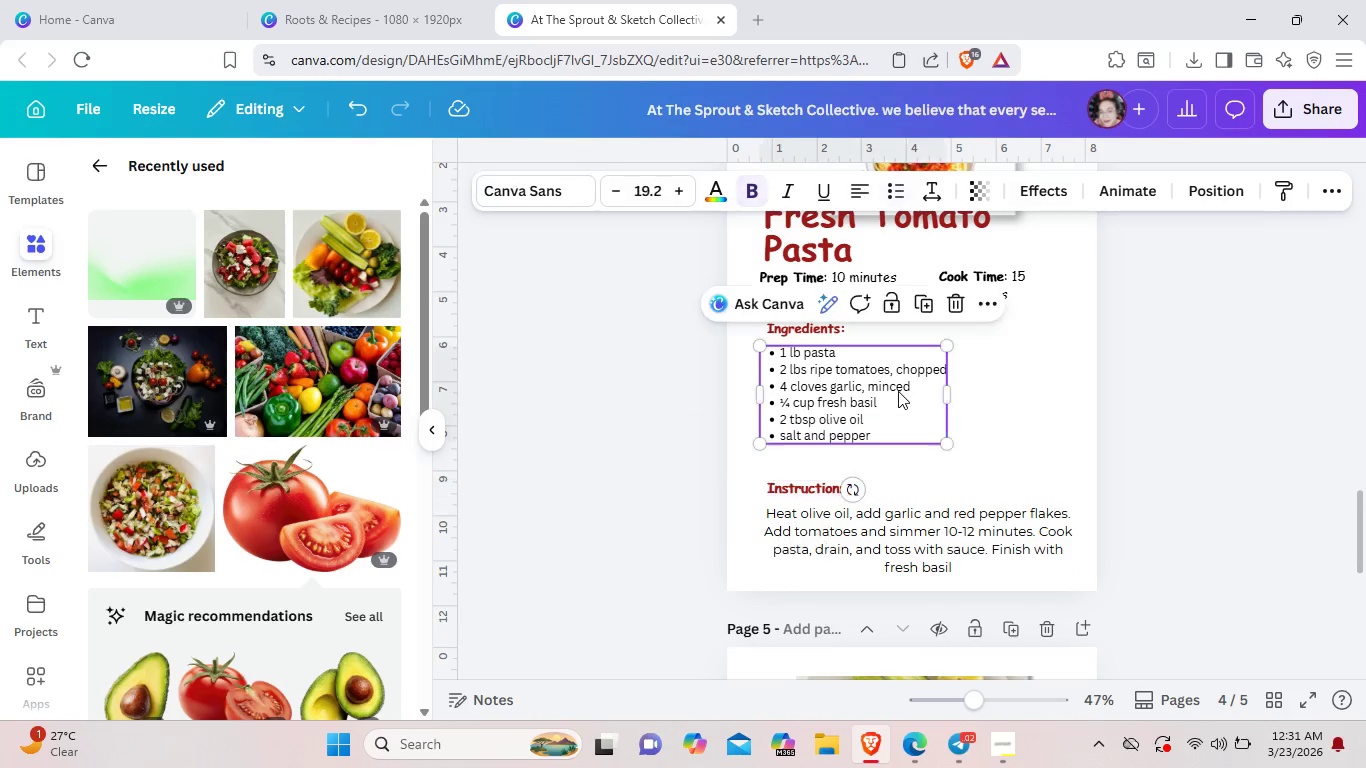 
left_click_drag(start_coordinate=[898, 391], to_coordinate=[899, 414])
 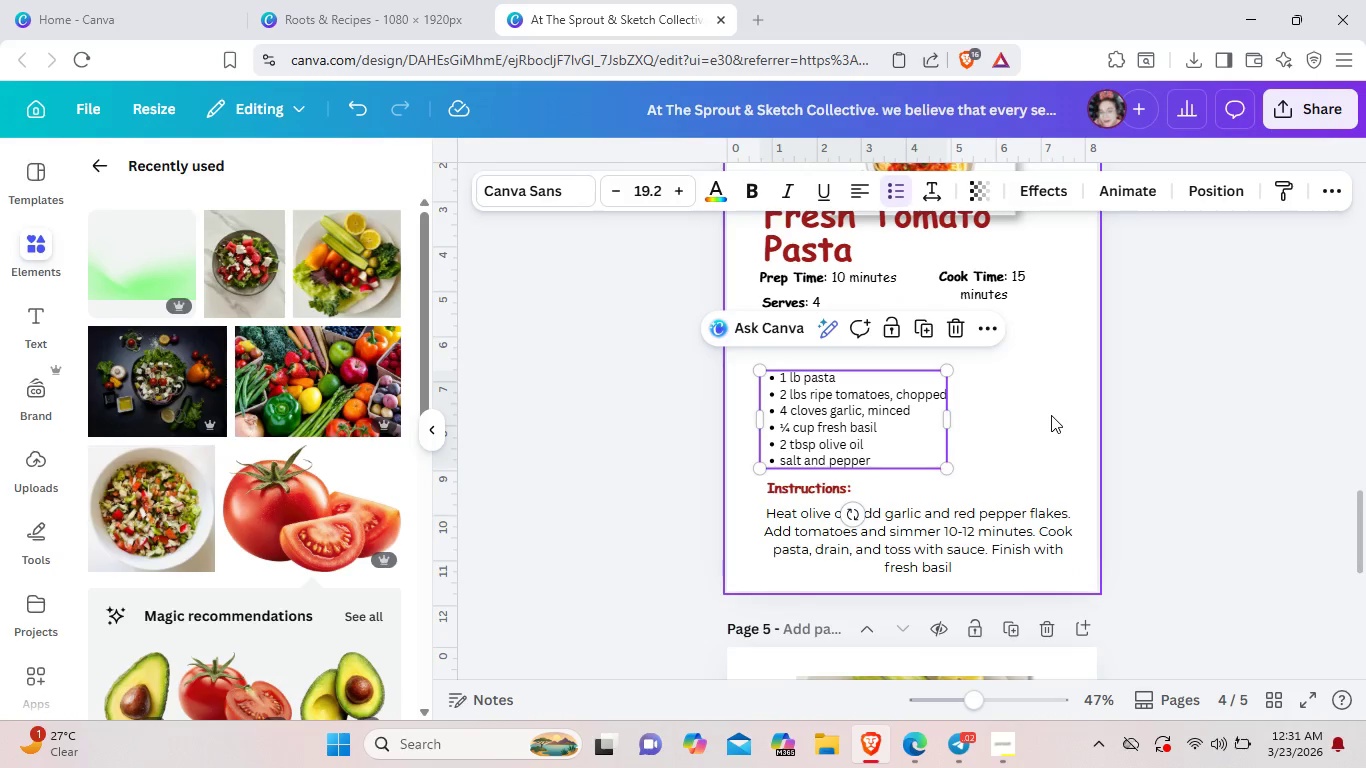 
left_click([1051, 415])
 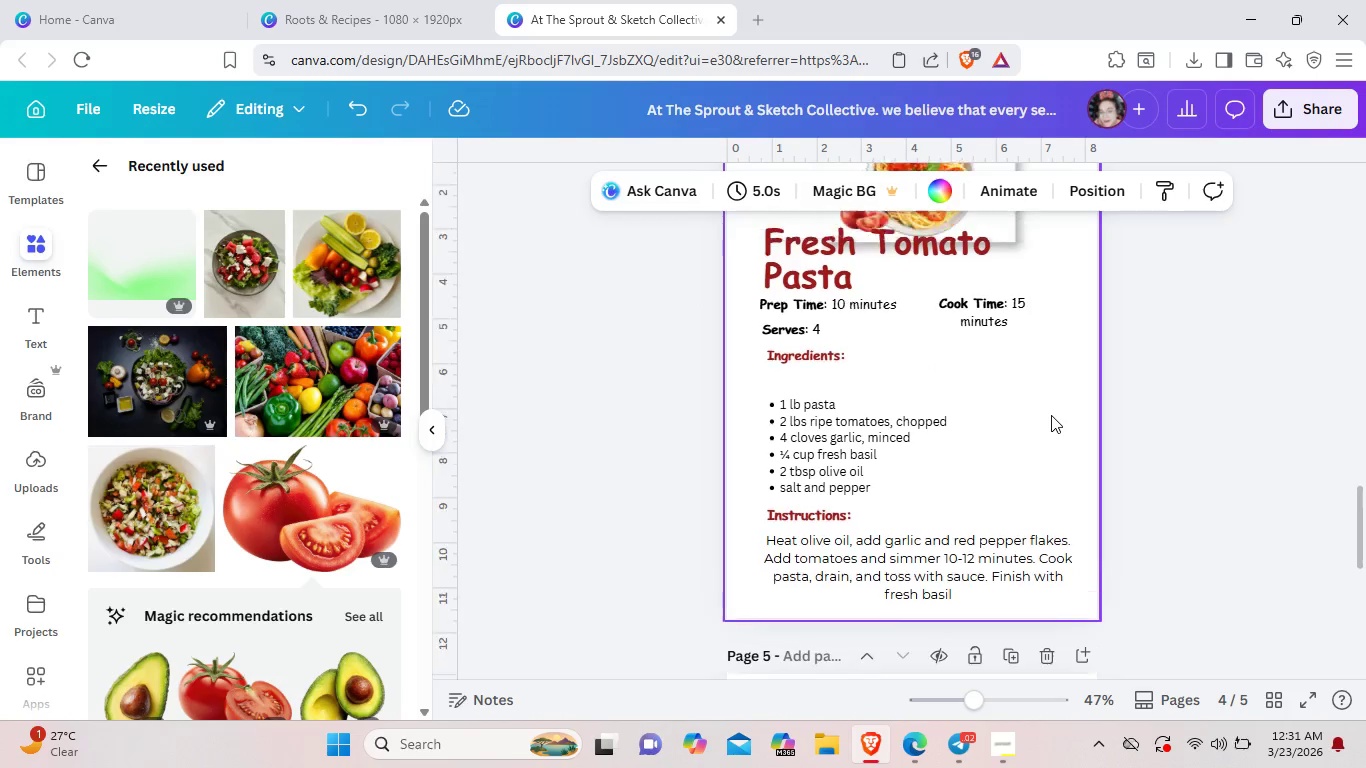 
scroll: coordinate [1051, 415], scroll_direction: up, amount: 1.0
 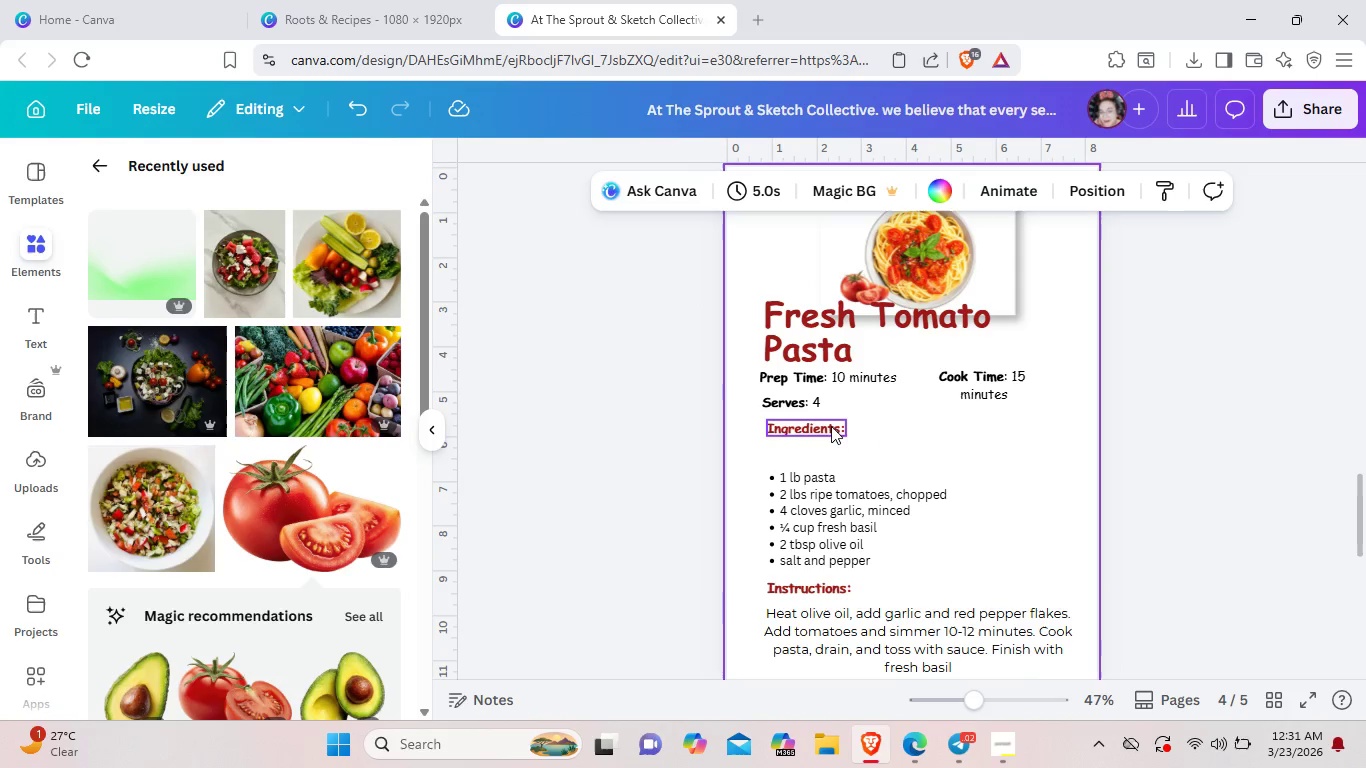 
left_click_drag(start_coordinate=[830, 426], to_coordinate=[829, 452])
 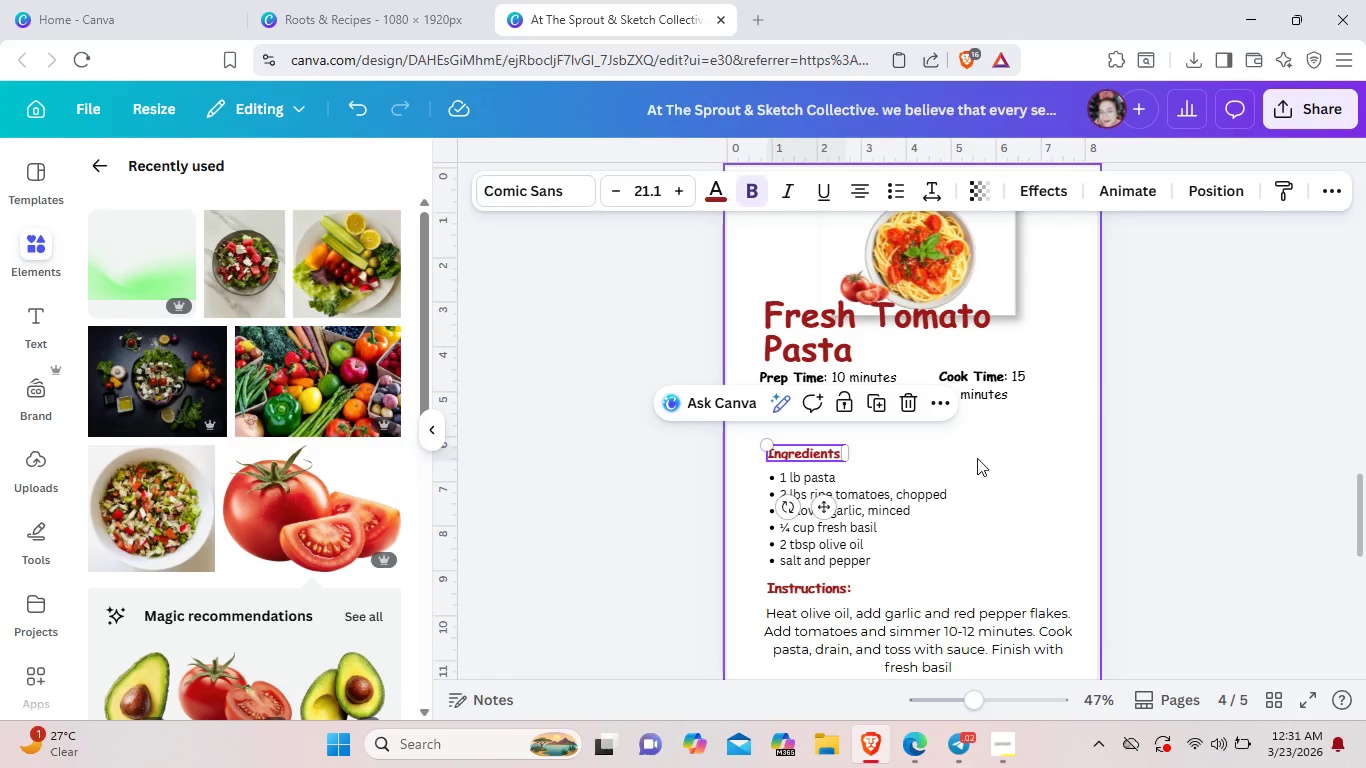 
left_click([1009, 459])
 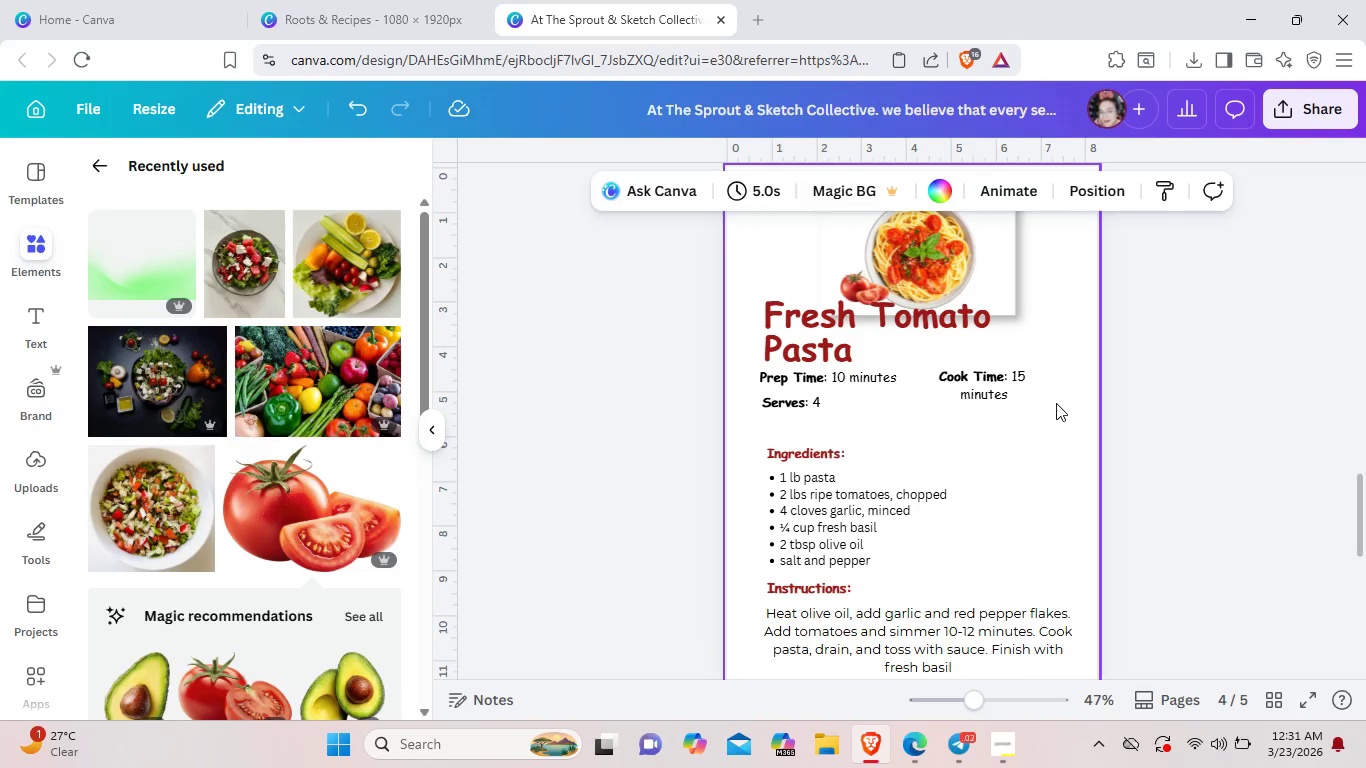 
left_click_drag(start_coordinate=[1054, 403], to_coordinate=[762, 378])
 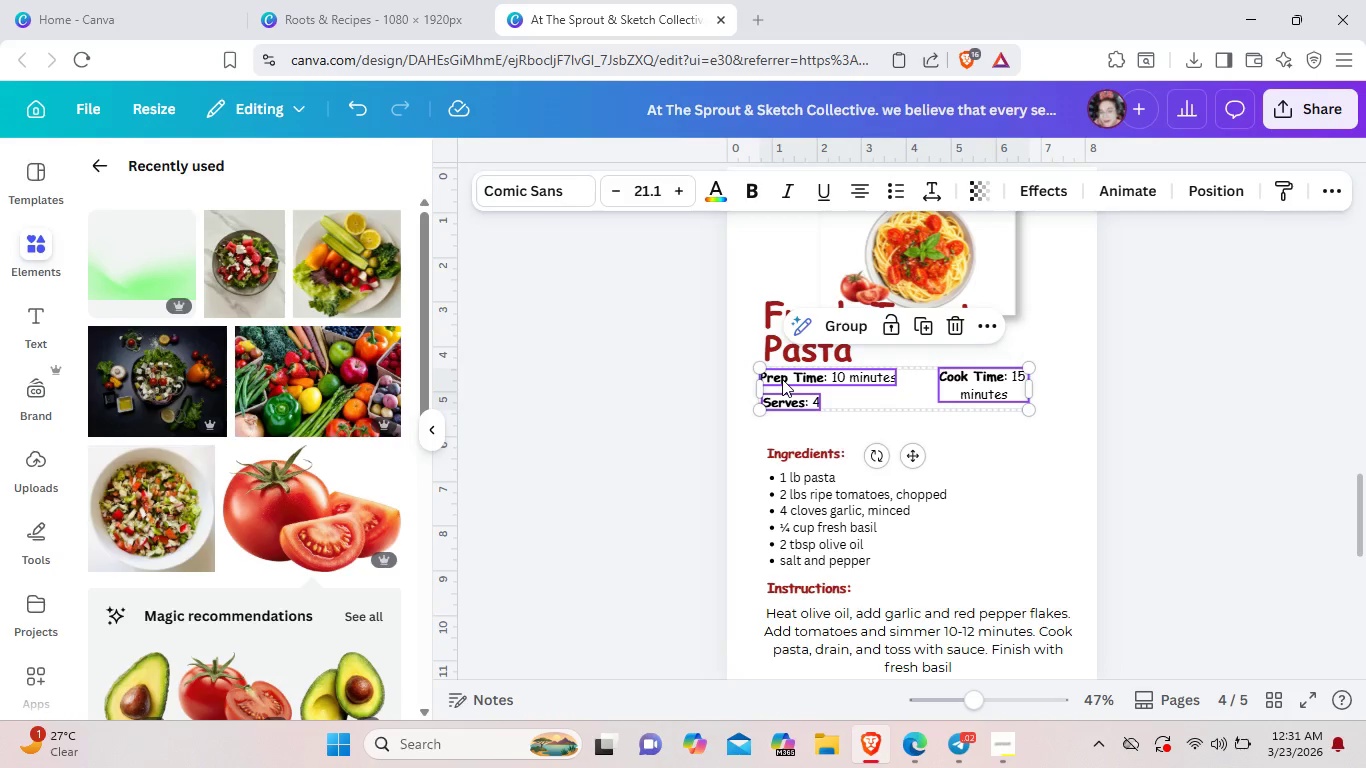 
left_click_drag(start_coordinate=[782, 379], to_coordinate=[783, 405])
 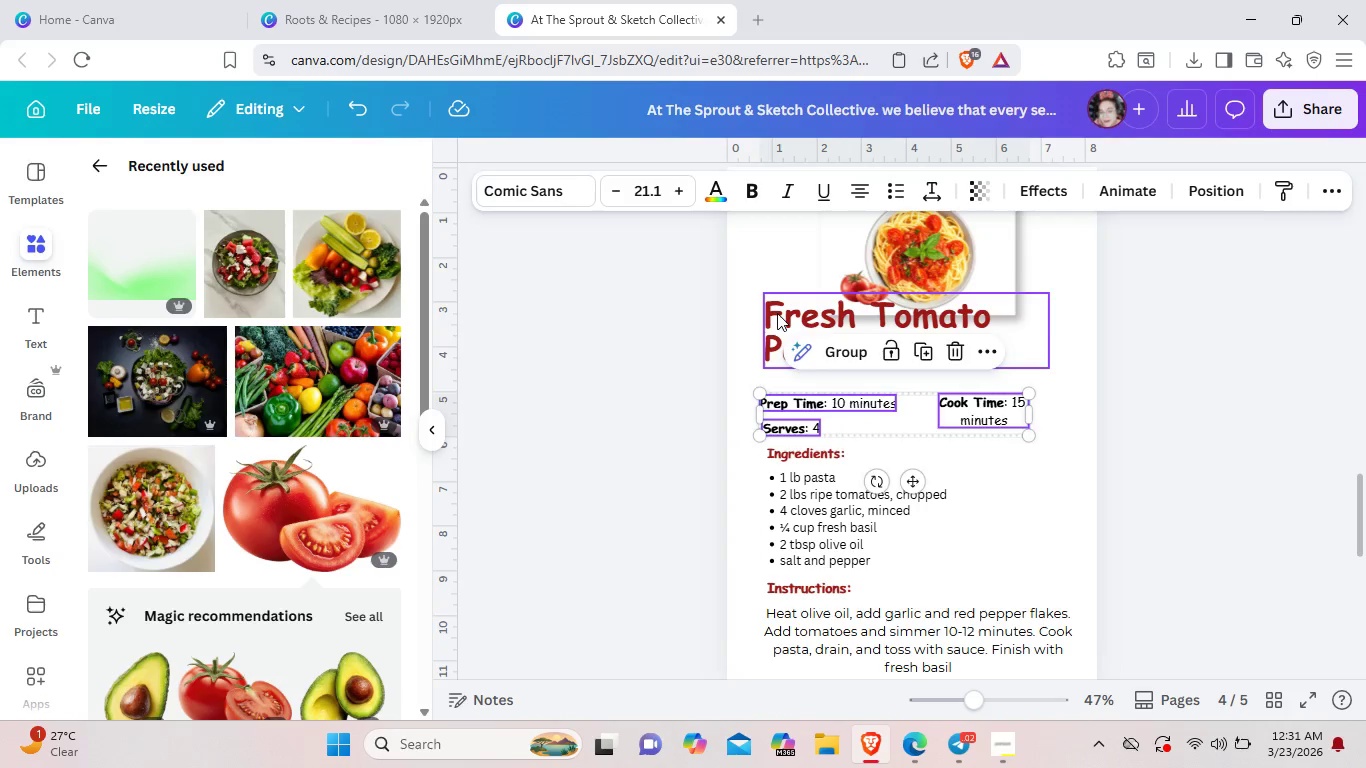 
left_click_drag(start_coordinate=[777, 313], to_coordinate=[781, 337])
 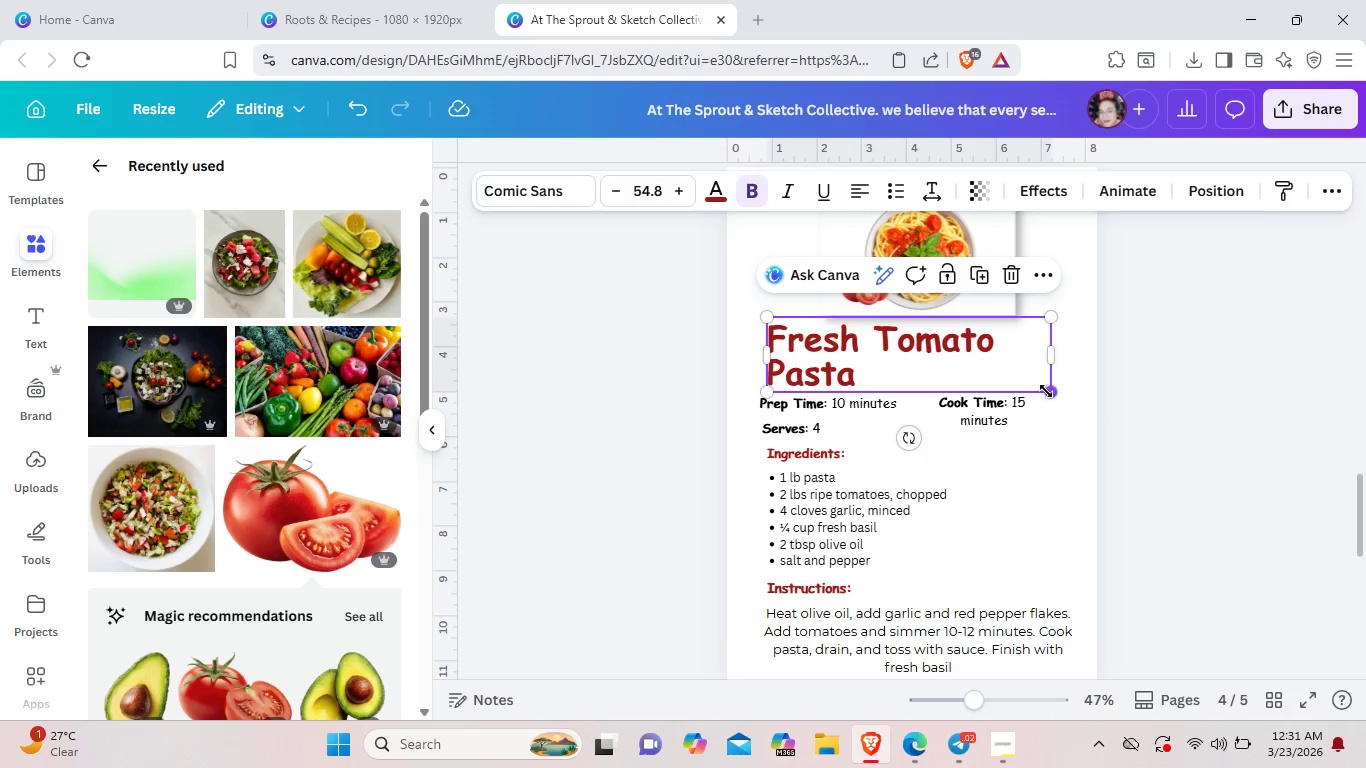 
left_click_drag(start_coordinate=[1046, 391], to_coordinate=[1026, 389])
 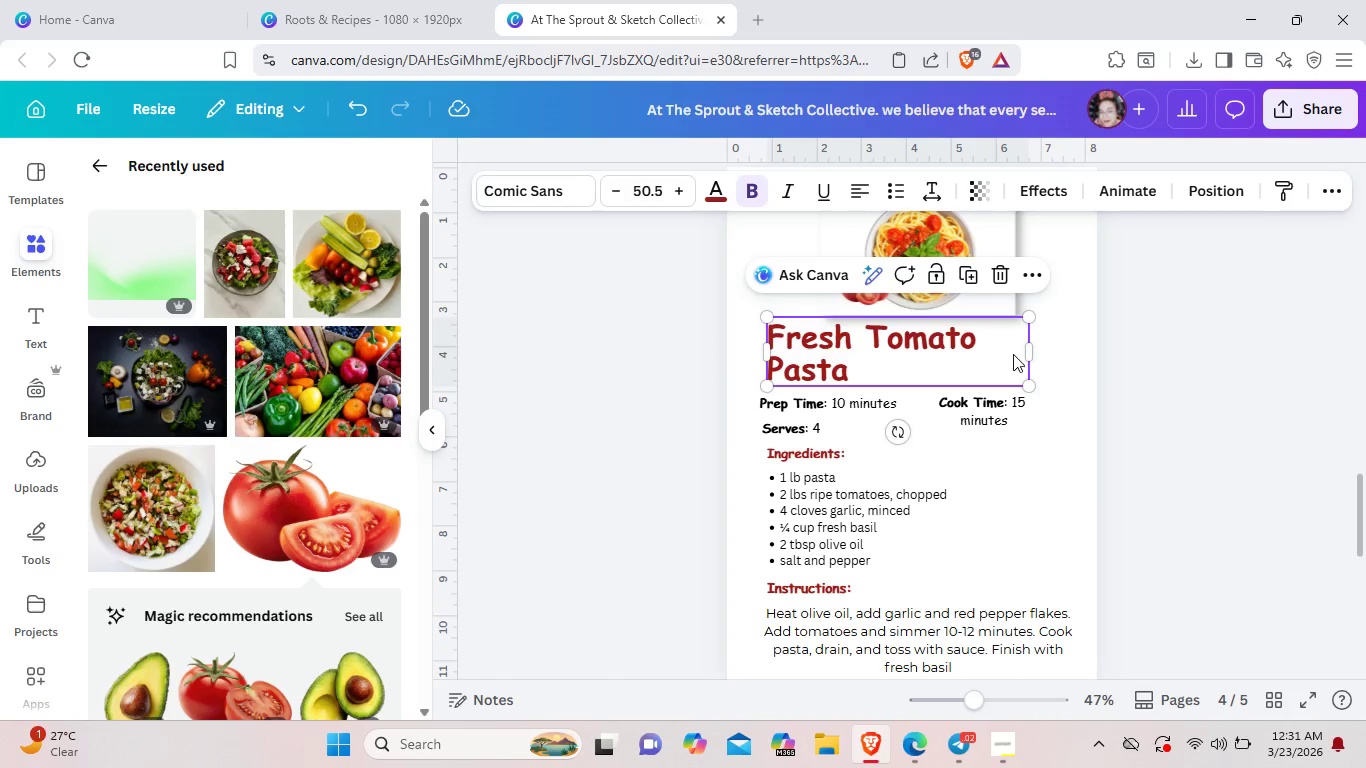 
left_click_drag(start_coordinate=[1010, 354], to_coordinate=[1016, 355])
 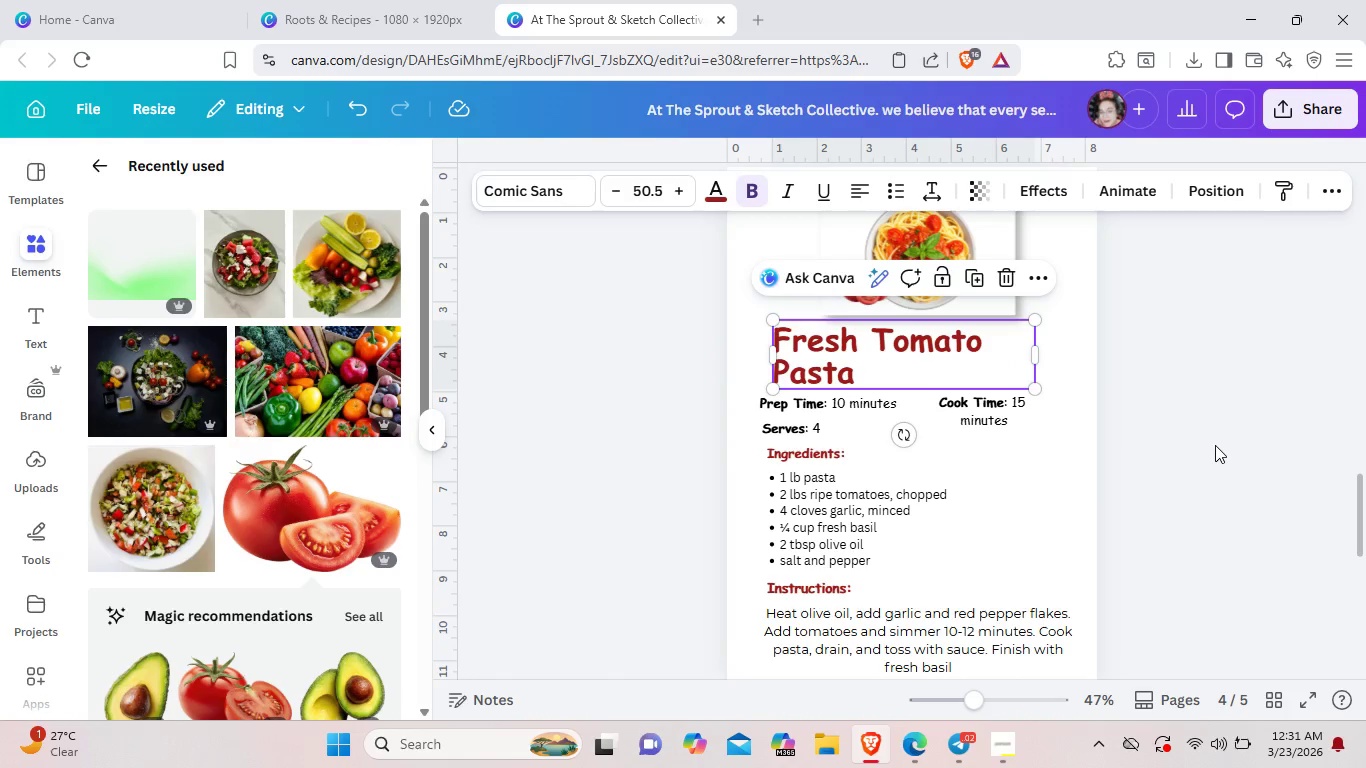 
left_click([1215, 445])
 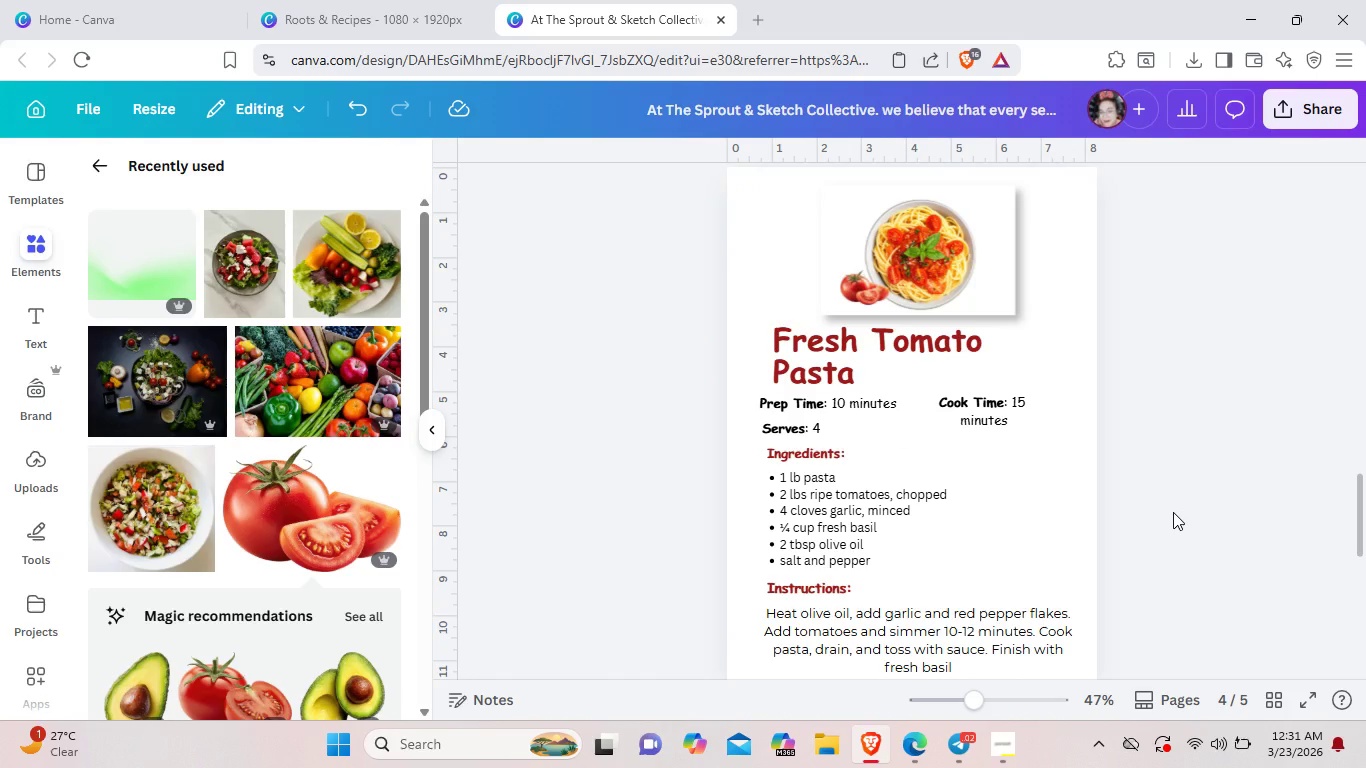 
scroll: coordinate [1173, 512], scroll_direction: down, amount: 2.0
 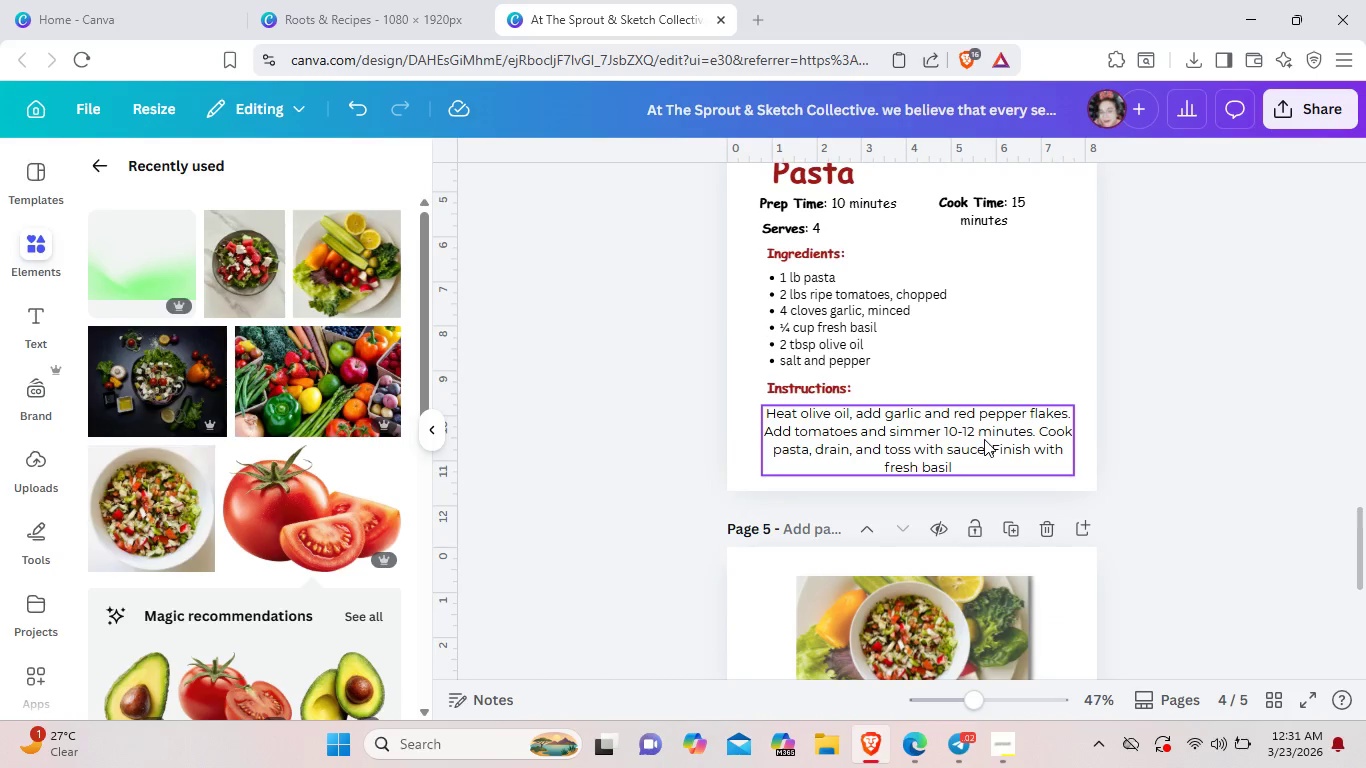 
left_click([1216, 443])
 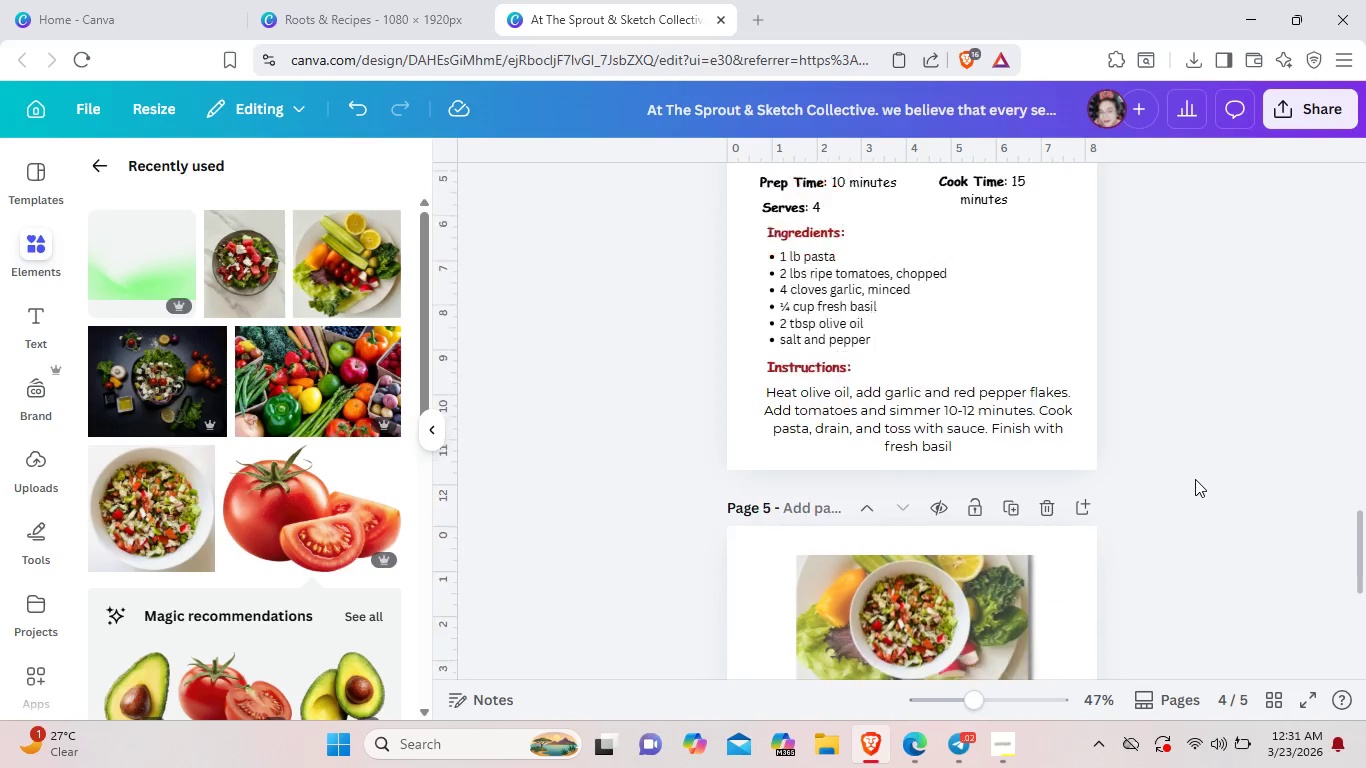 
scroll: coordinate [1195, 479], scroll_direction: down, amount: 5.0
 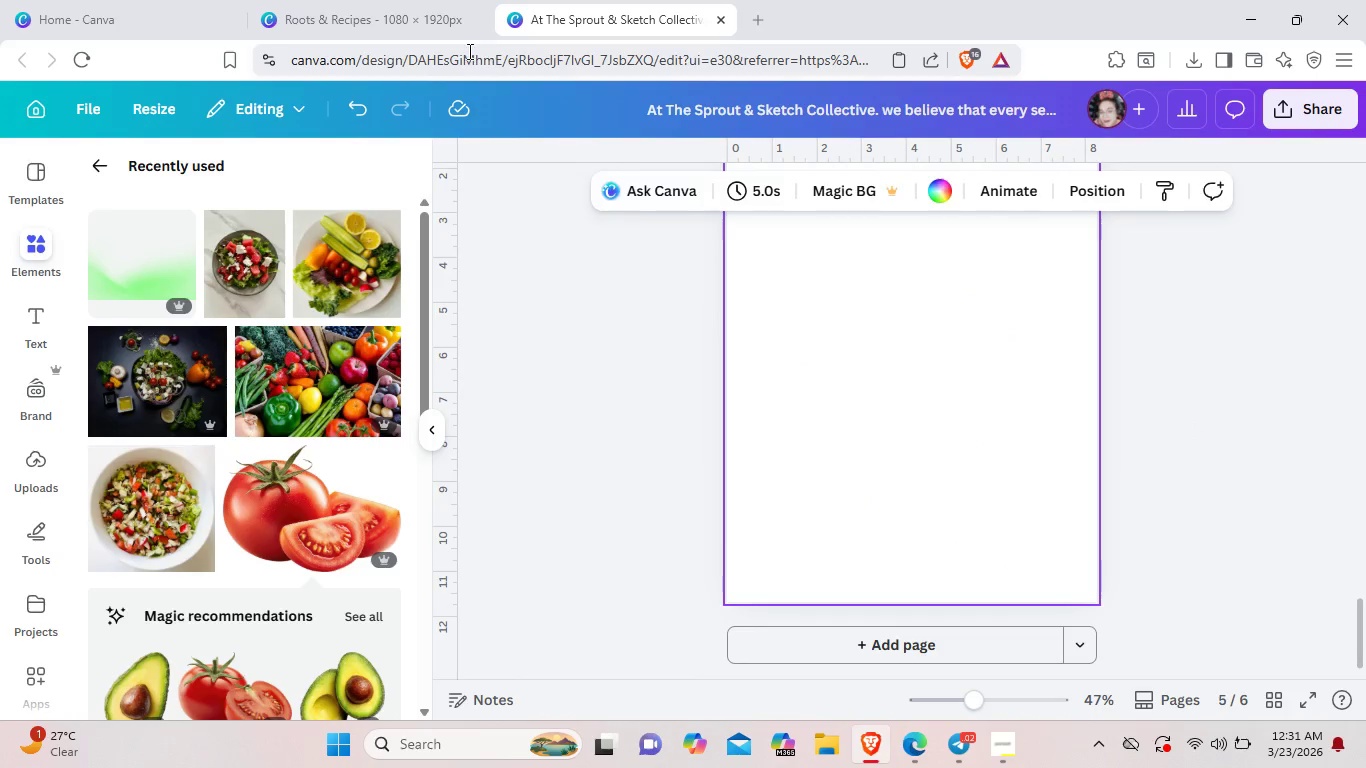 
left_click([435, 15])
 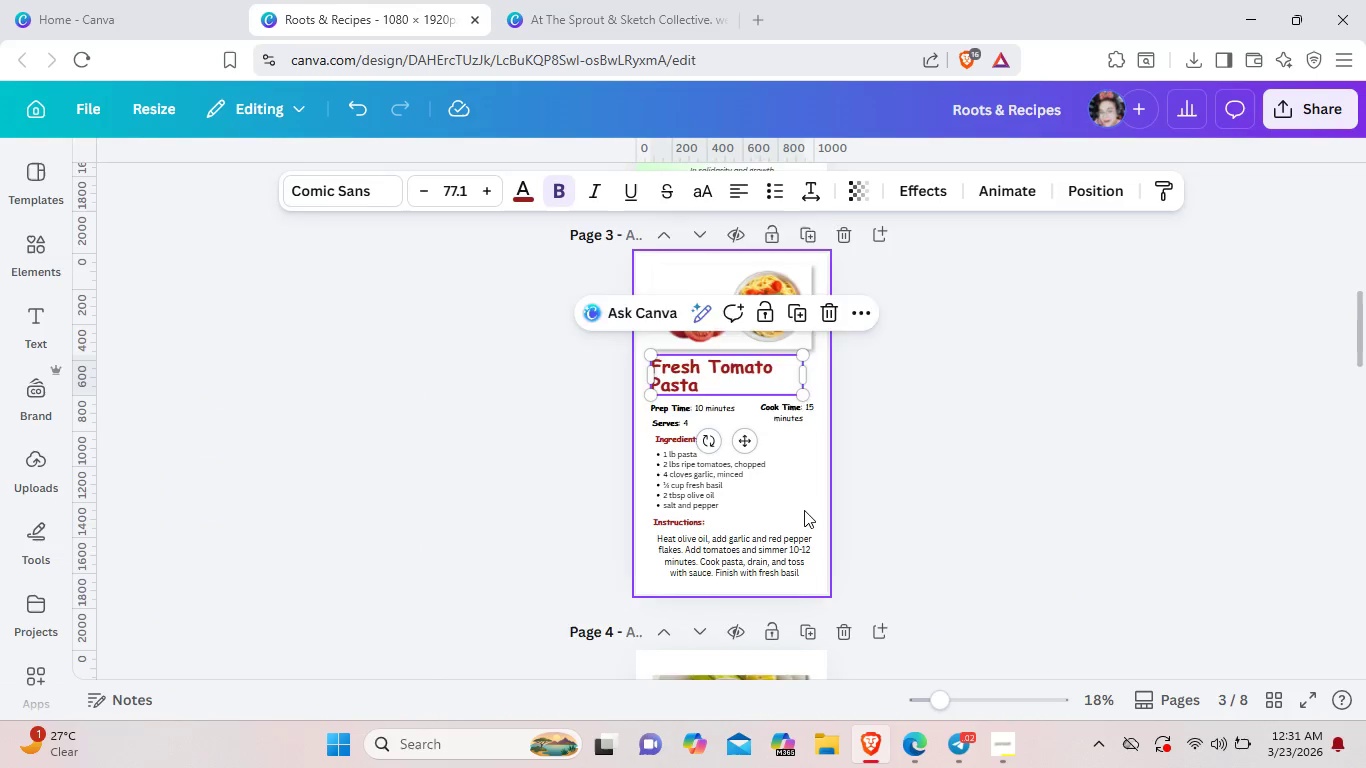 
scroll: coordinate [864, 482], scroll_direction: down, amount: 6.0
 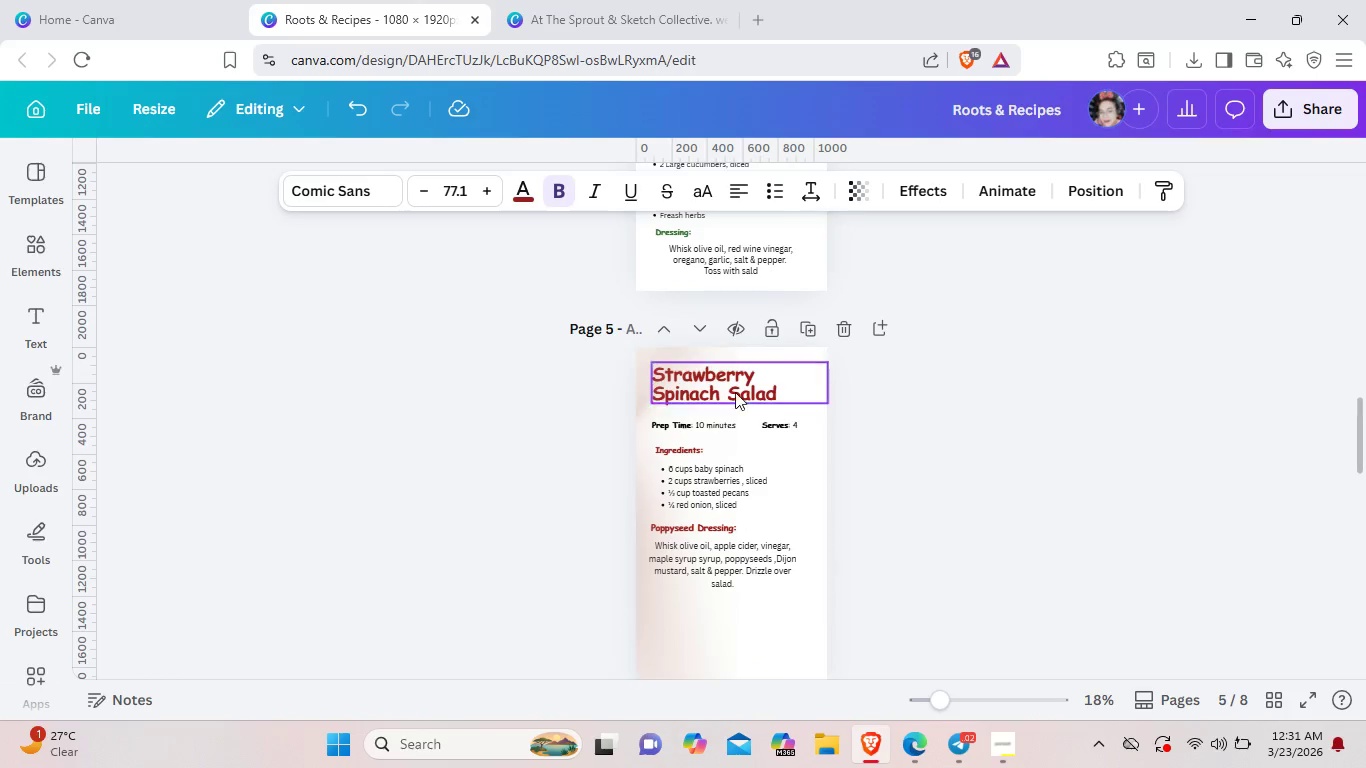 
left_click([730, 387])
 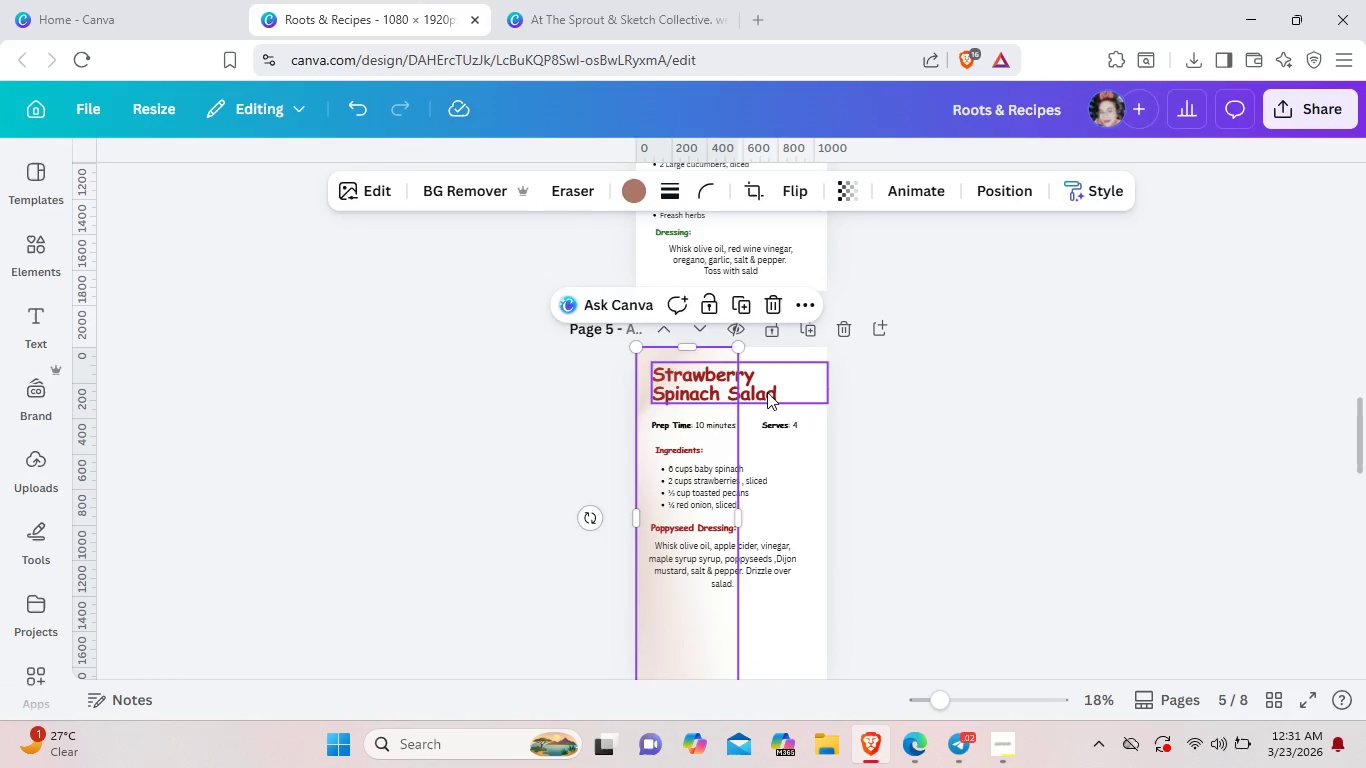 
left_click([767, 392])
 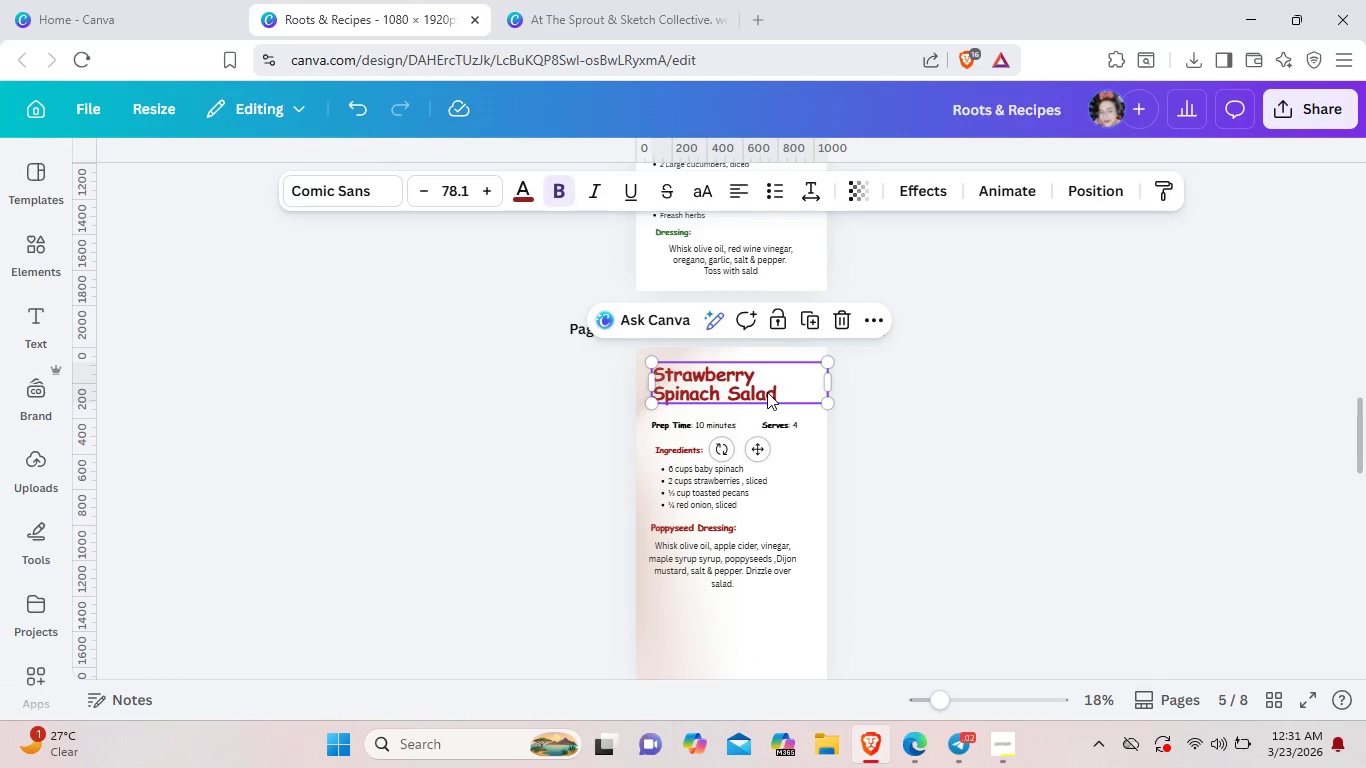 
key(Control+C)
 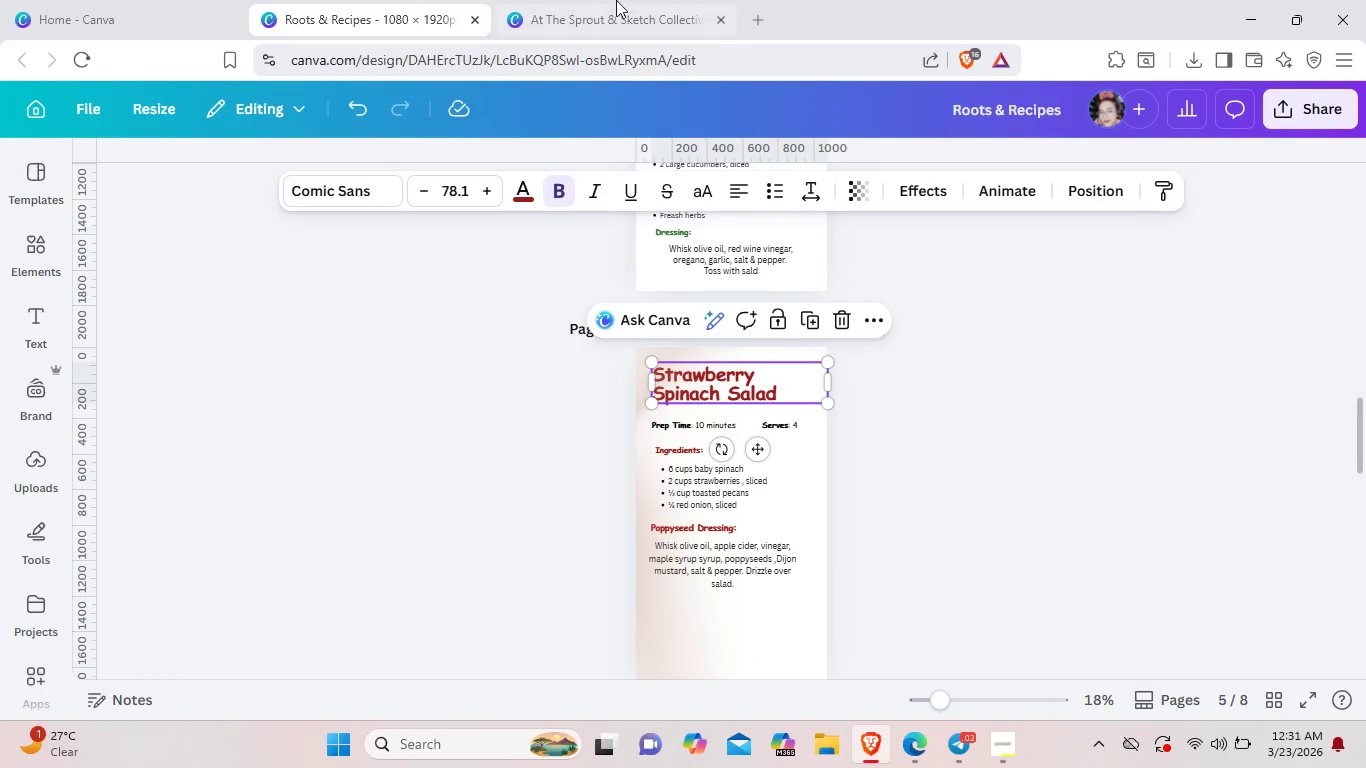 
left_click([616, 0])
 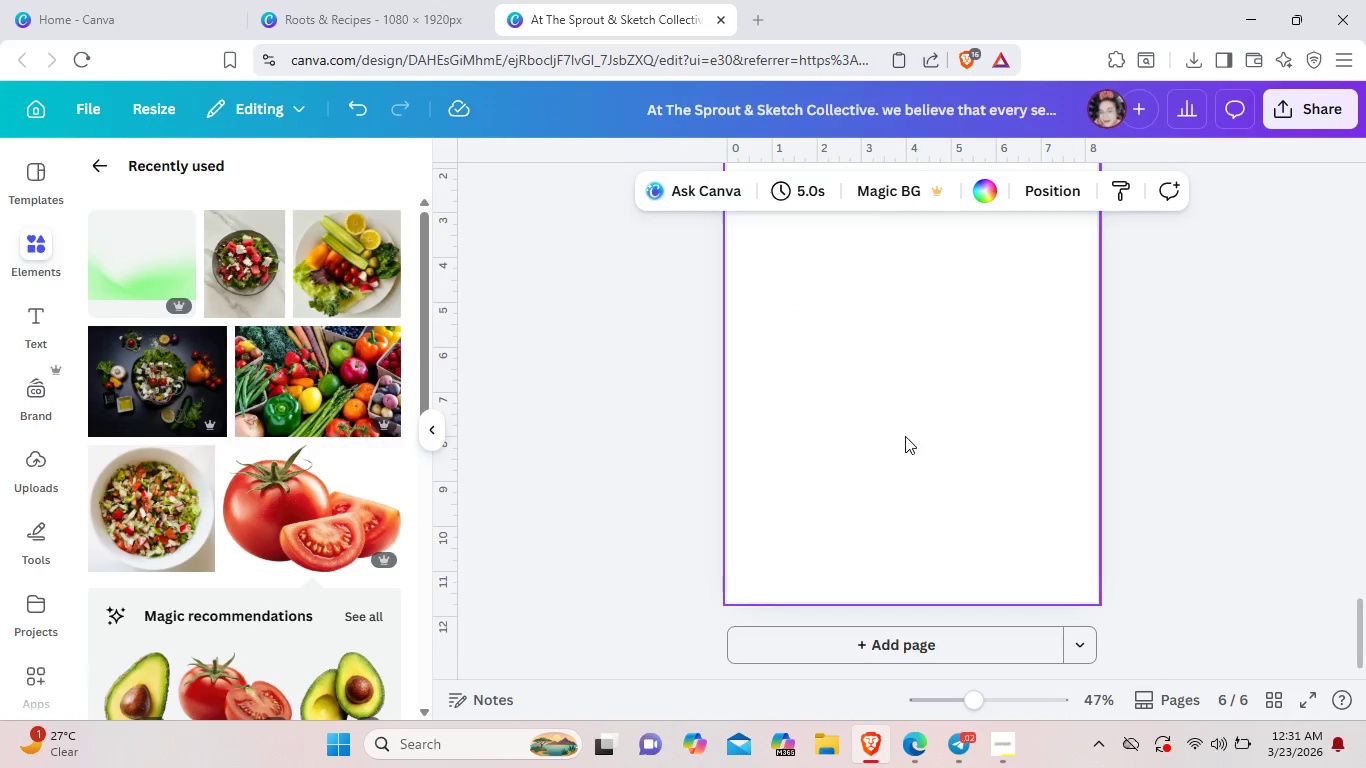 
scroll: coordinate [905, 436], scroll_direction: up, amount: 2.0
 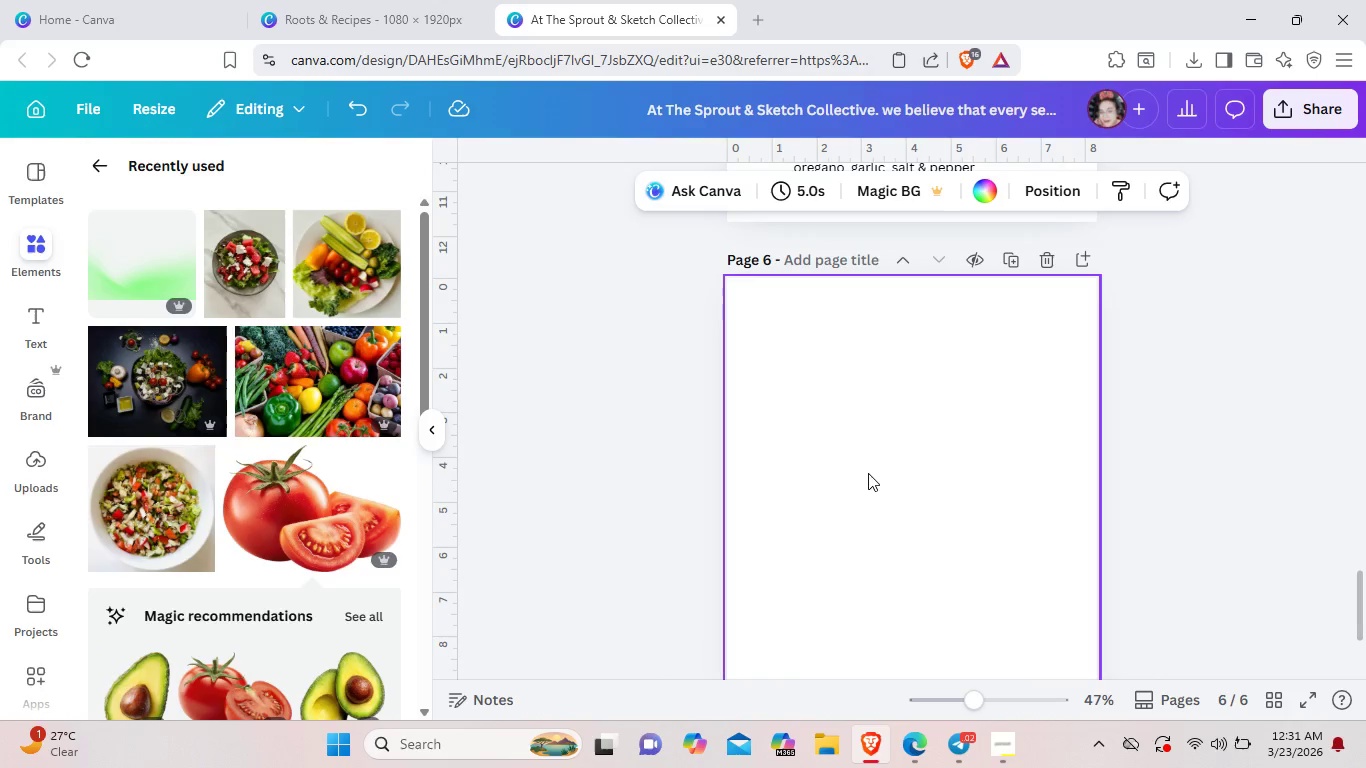 
key(Control+V)
 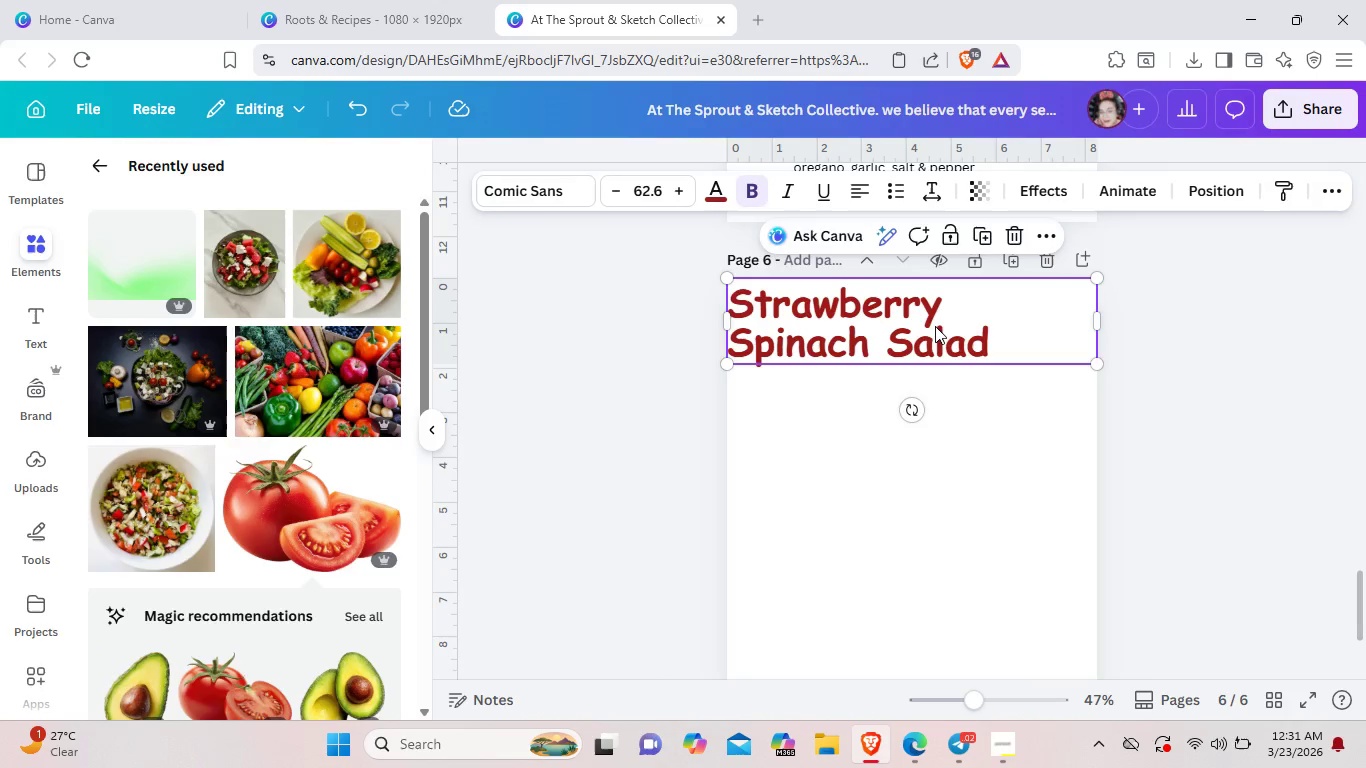 
left_click_drag(start_coordinate=[935, 326], to_coordinate=[950, 379])
 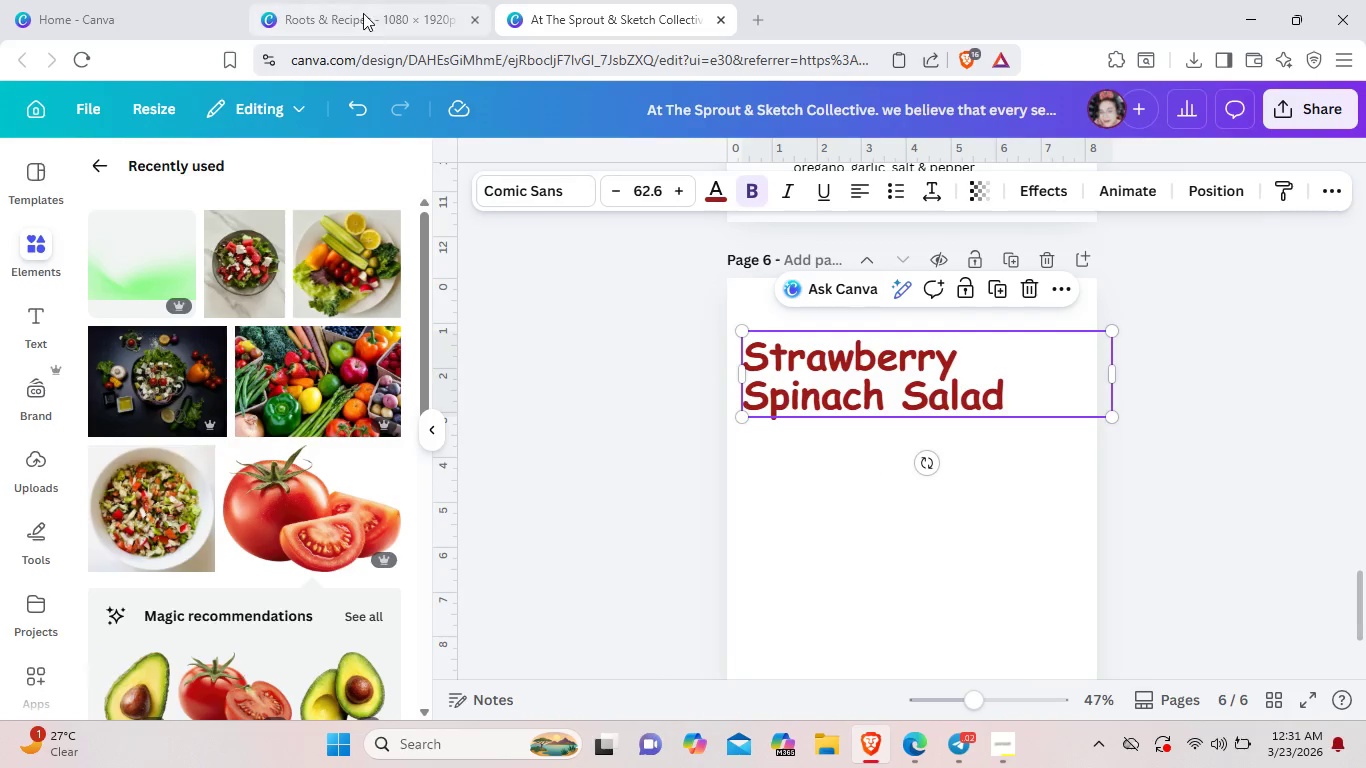 
left_click([363, 13])
 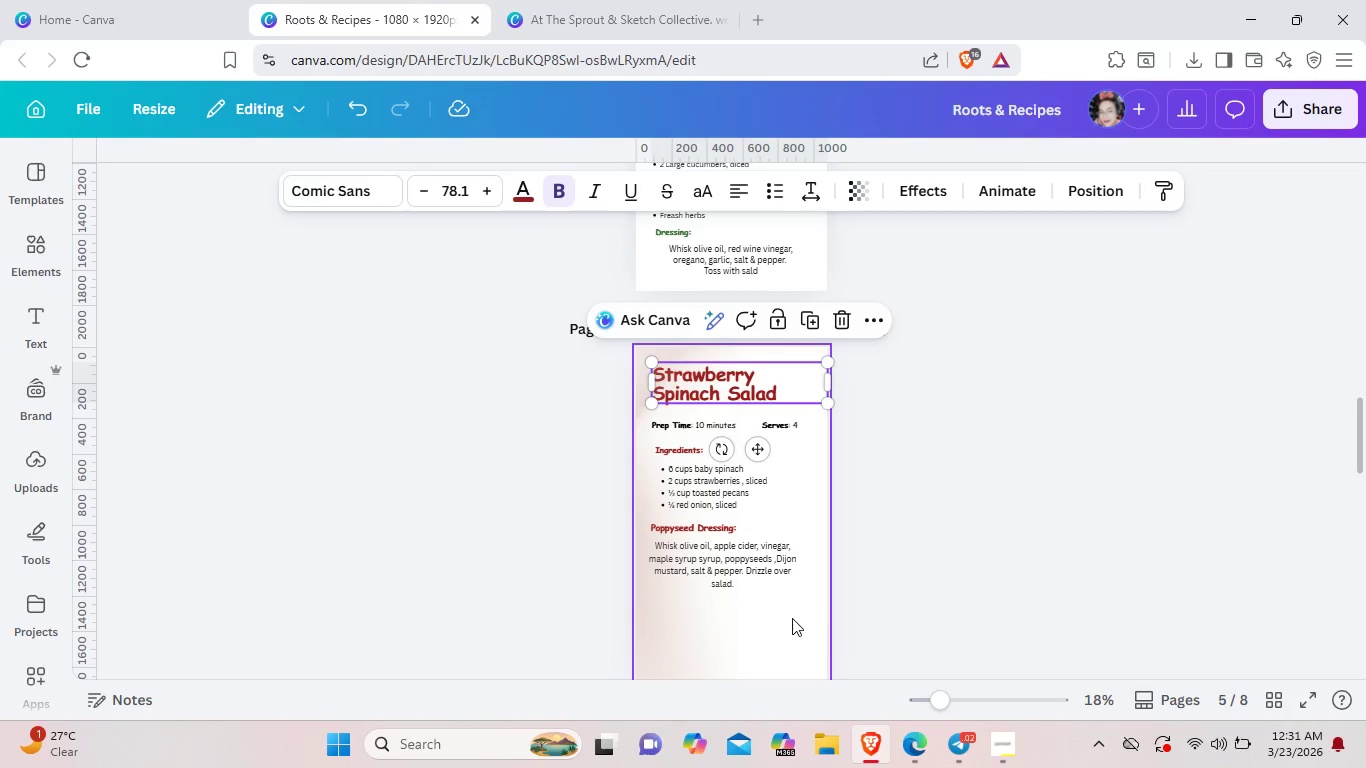 
left_click([785, 627])
 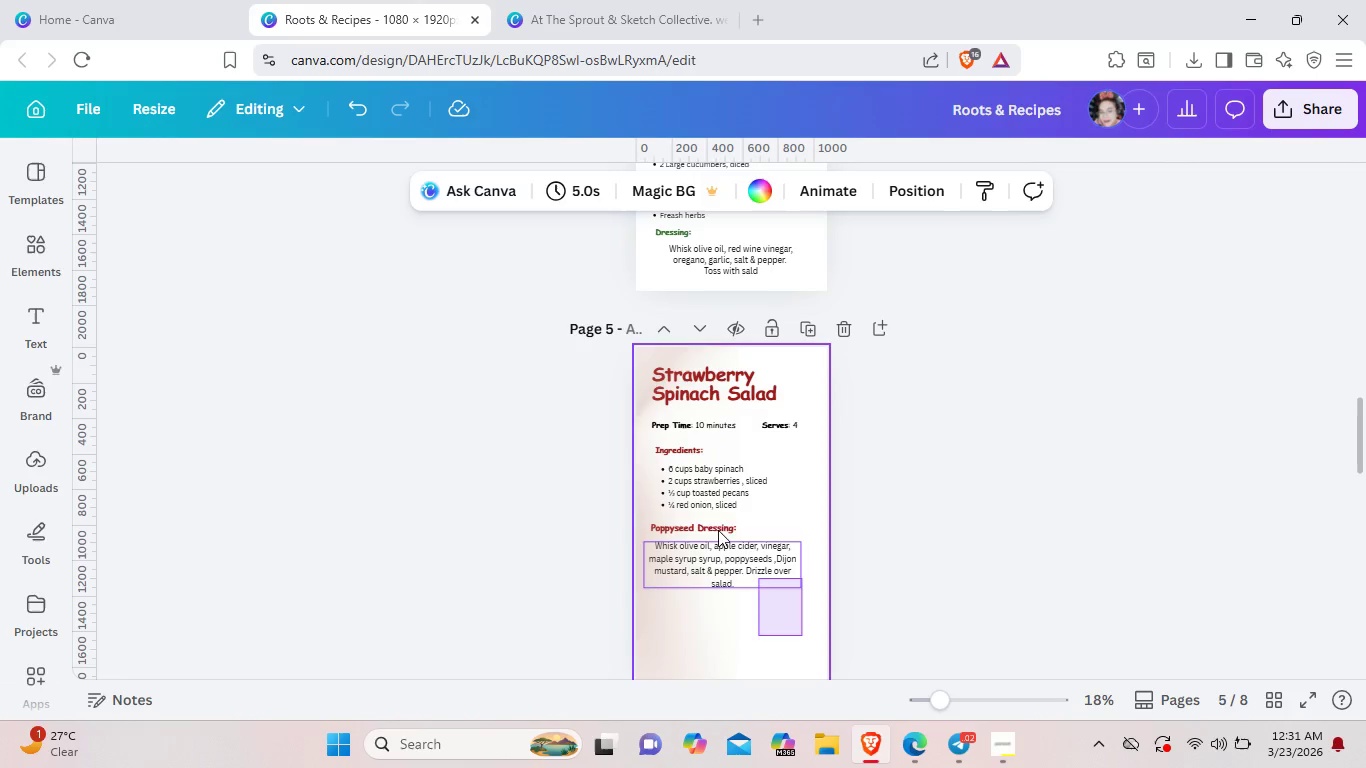 
left_click_drag(start_coordinate=[802, 636], to_coordinate=[691, 431])
 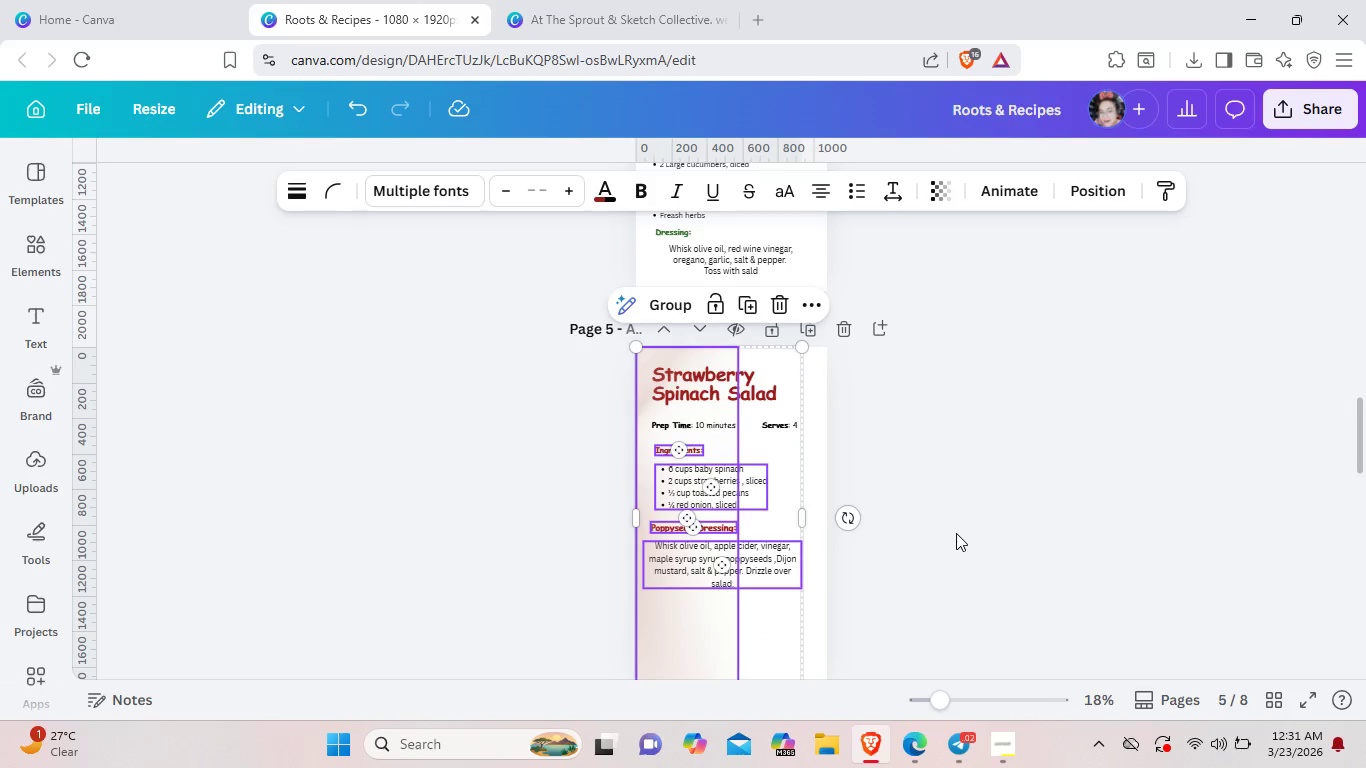 
left_click([956, 533])
 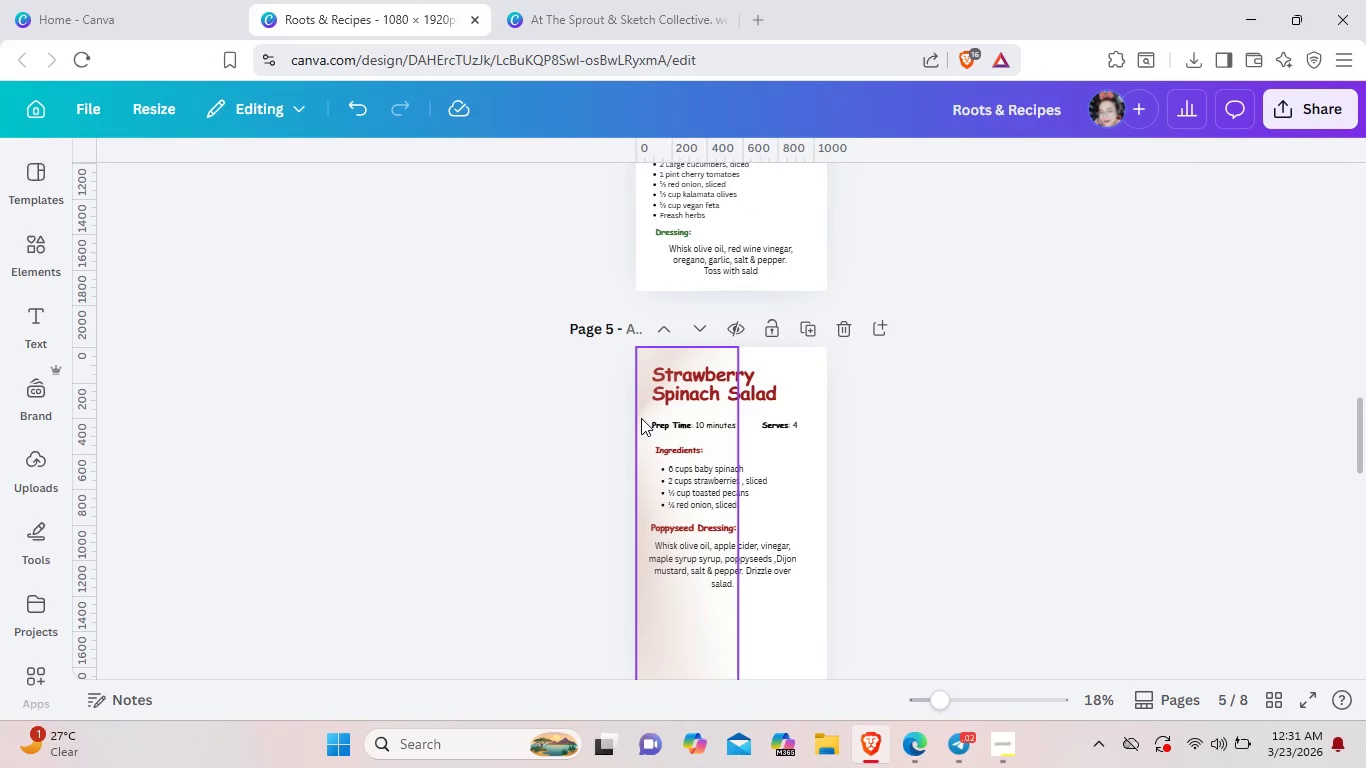 
left_click([642, 420])
 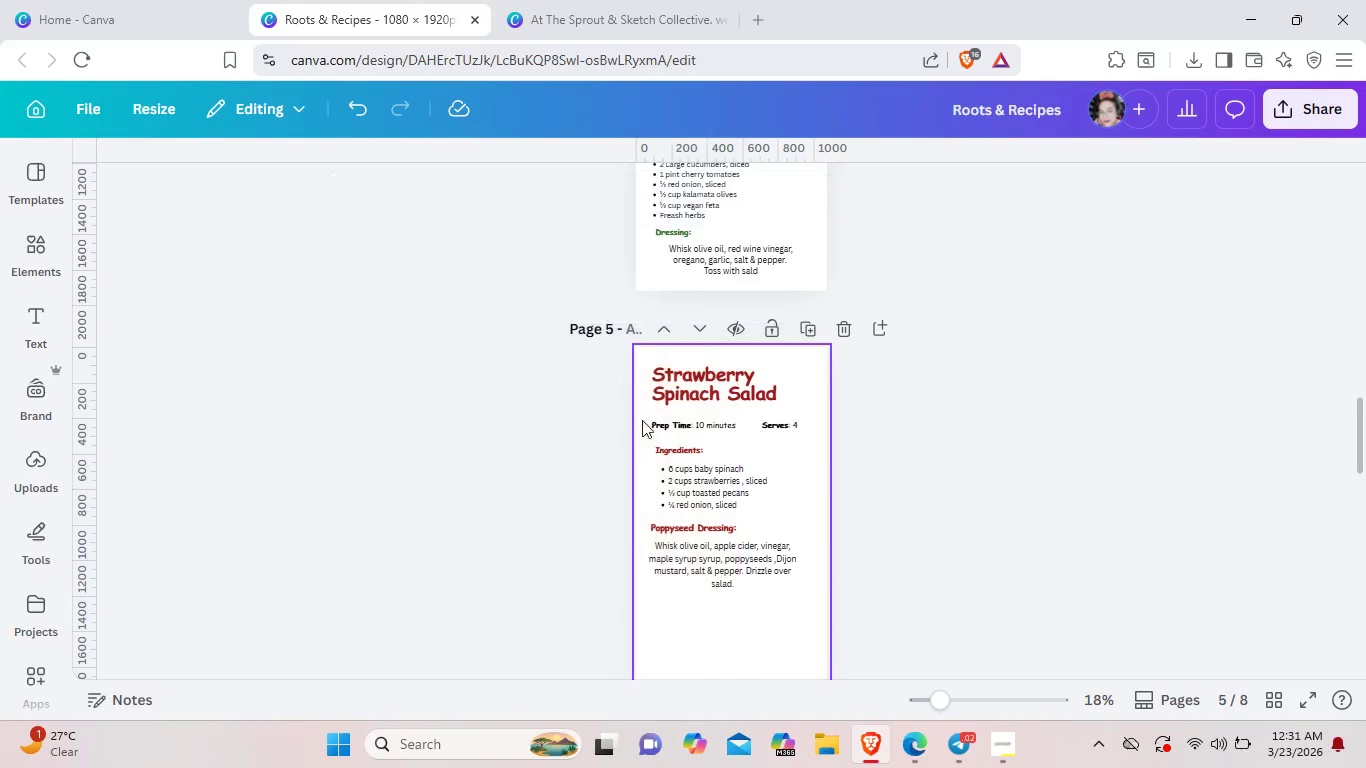 
key(Backspace)
 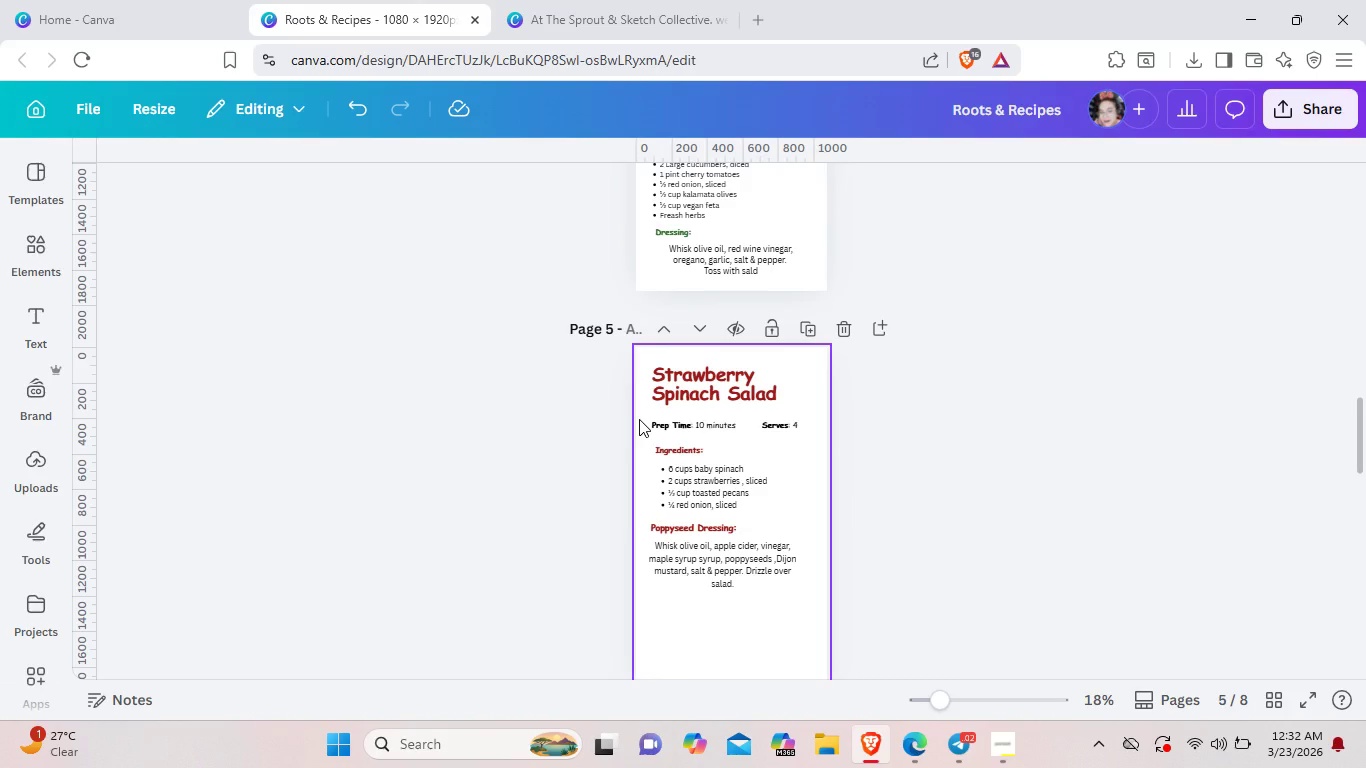 
left_click_drag(start_coordinate=[639, 419], to_coordinate=[802, 601])
 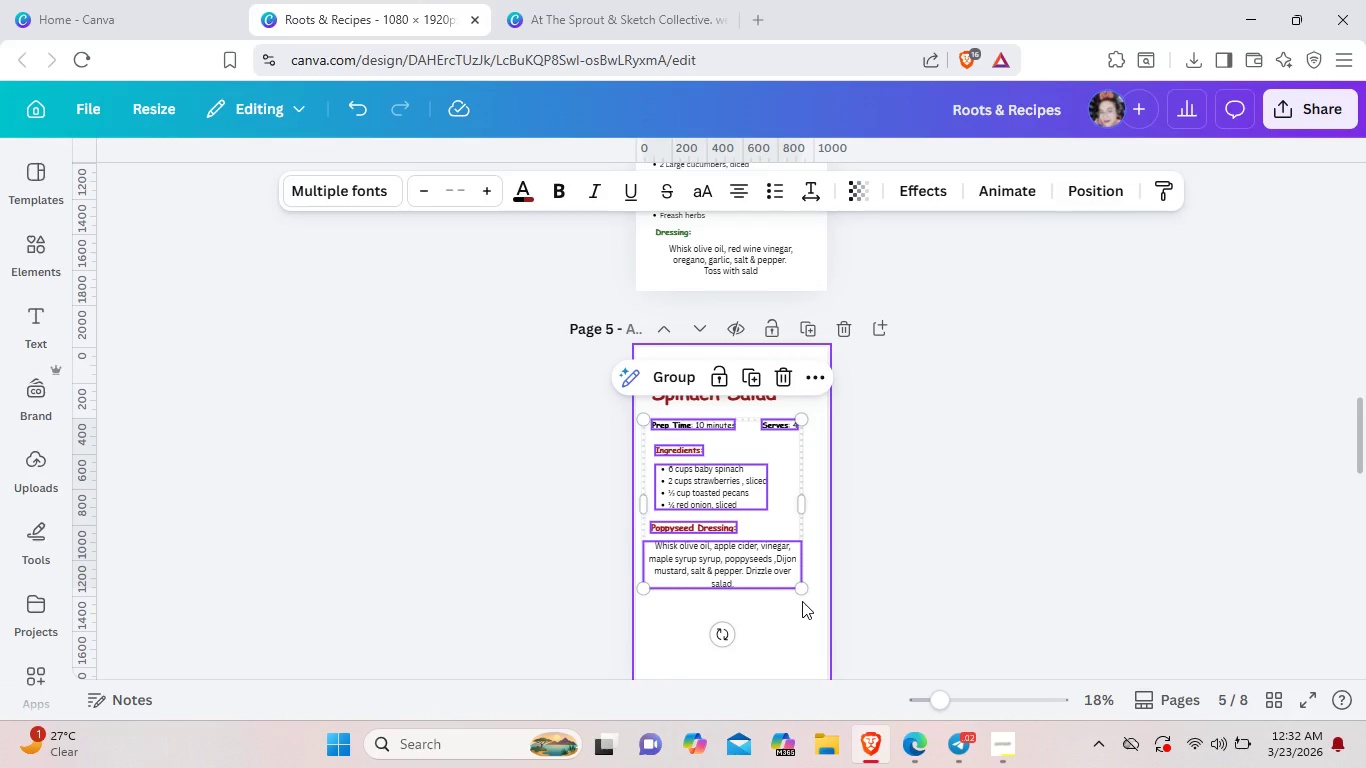 
key(Control+C)
 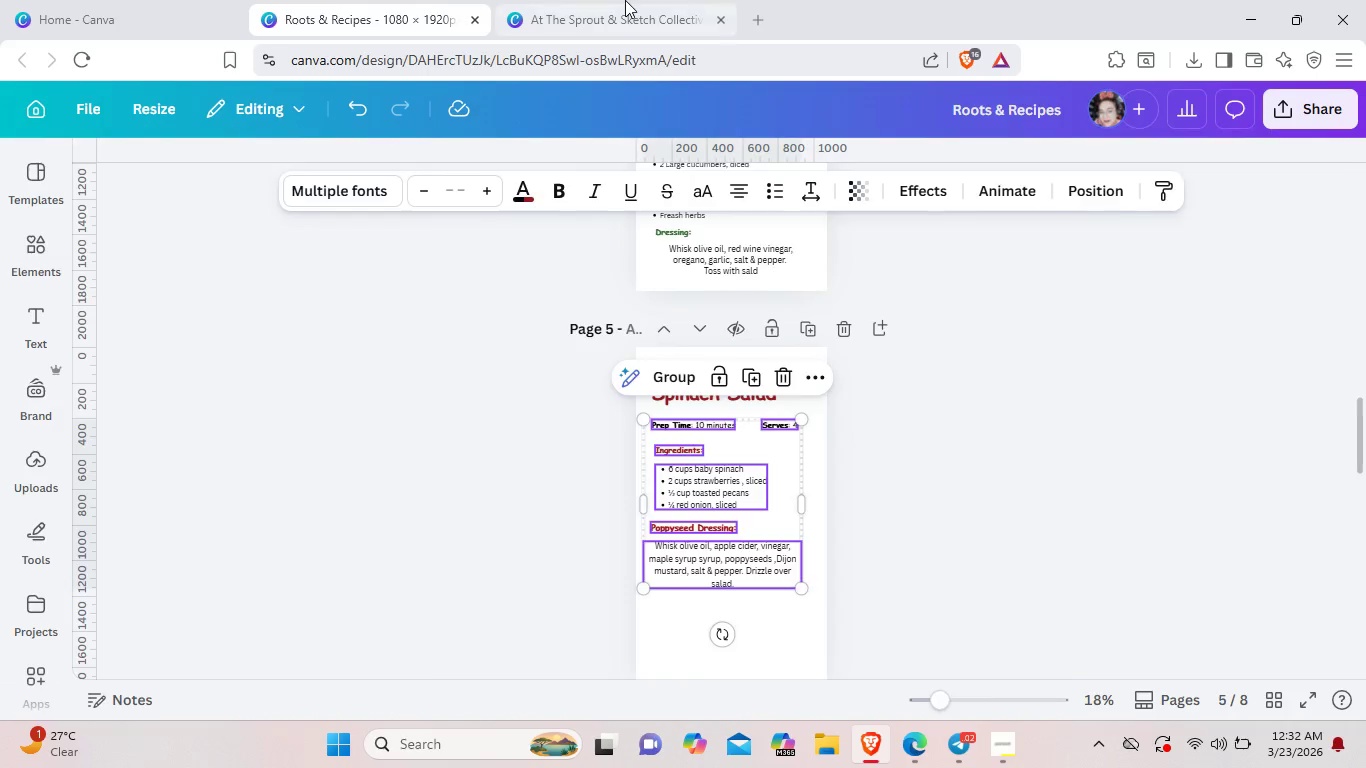 
left_click([625, 0])
 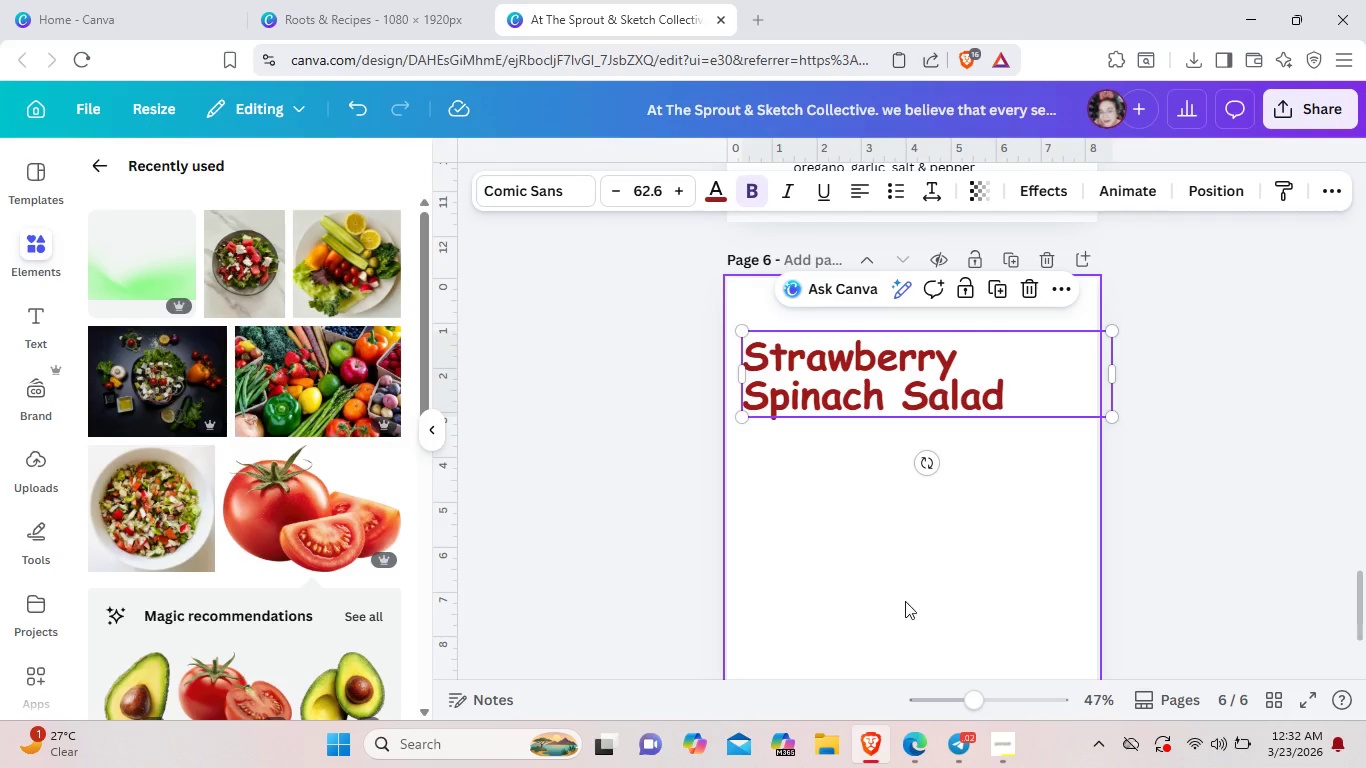 
key(Control+V)
 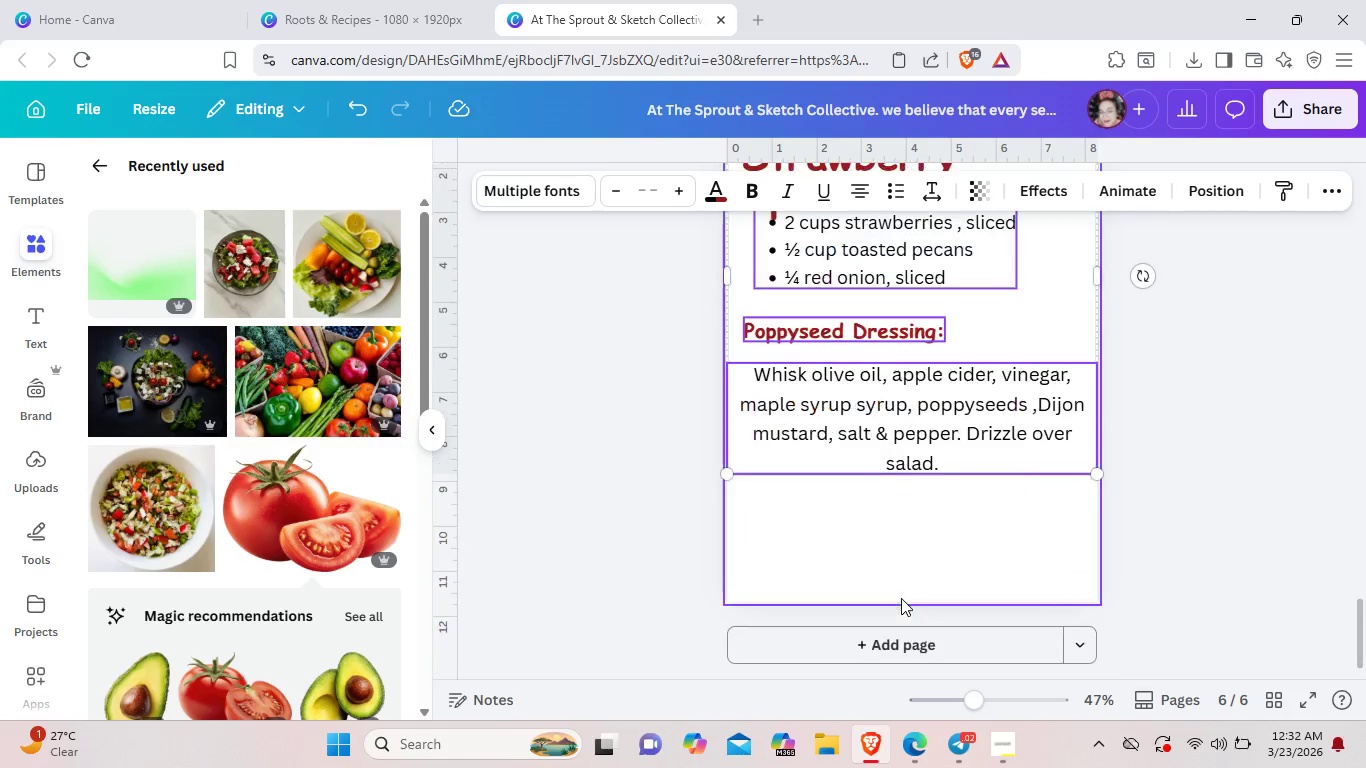 
scroll: coordinate [901, 598], scroll_direction: down, amount: 2.0
 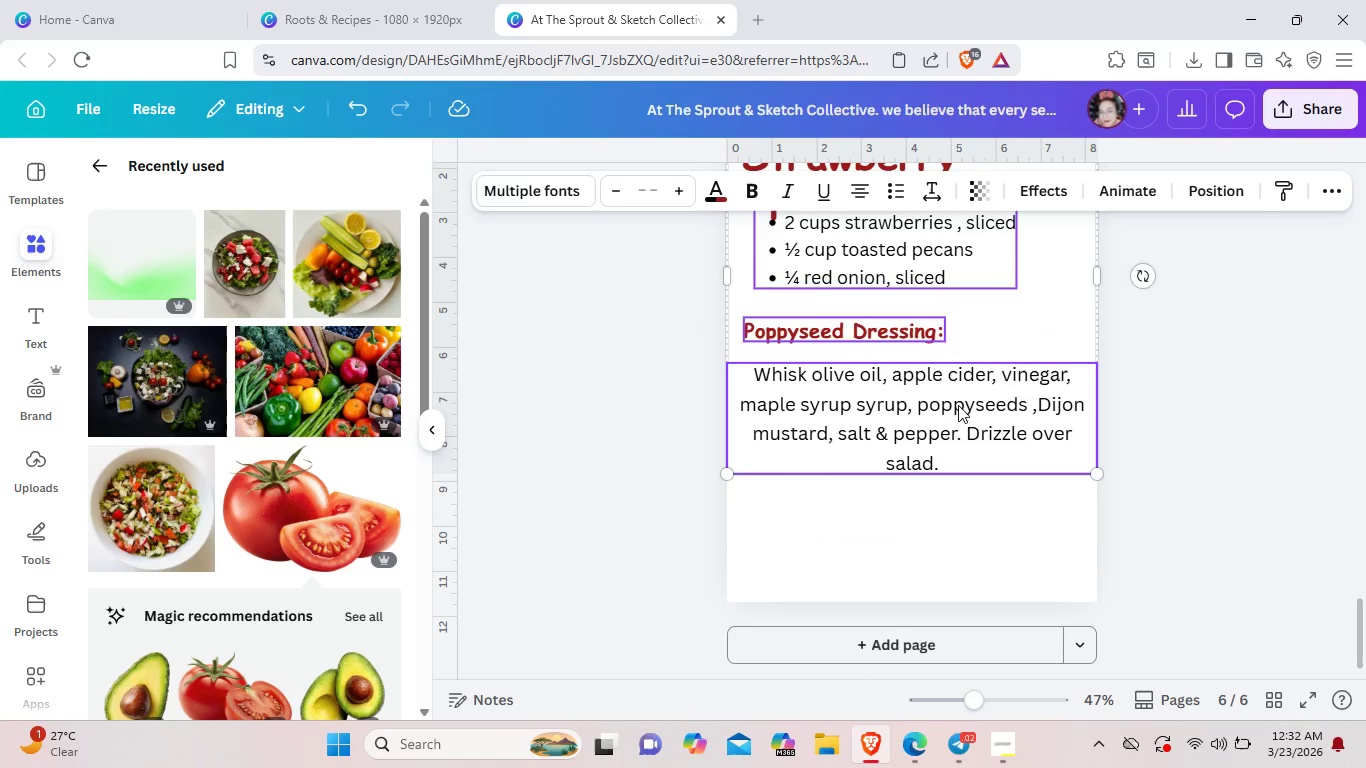 
left_click_drag(start_coordinate=[953, 382], to_coordinate=[961, 504])
 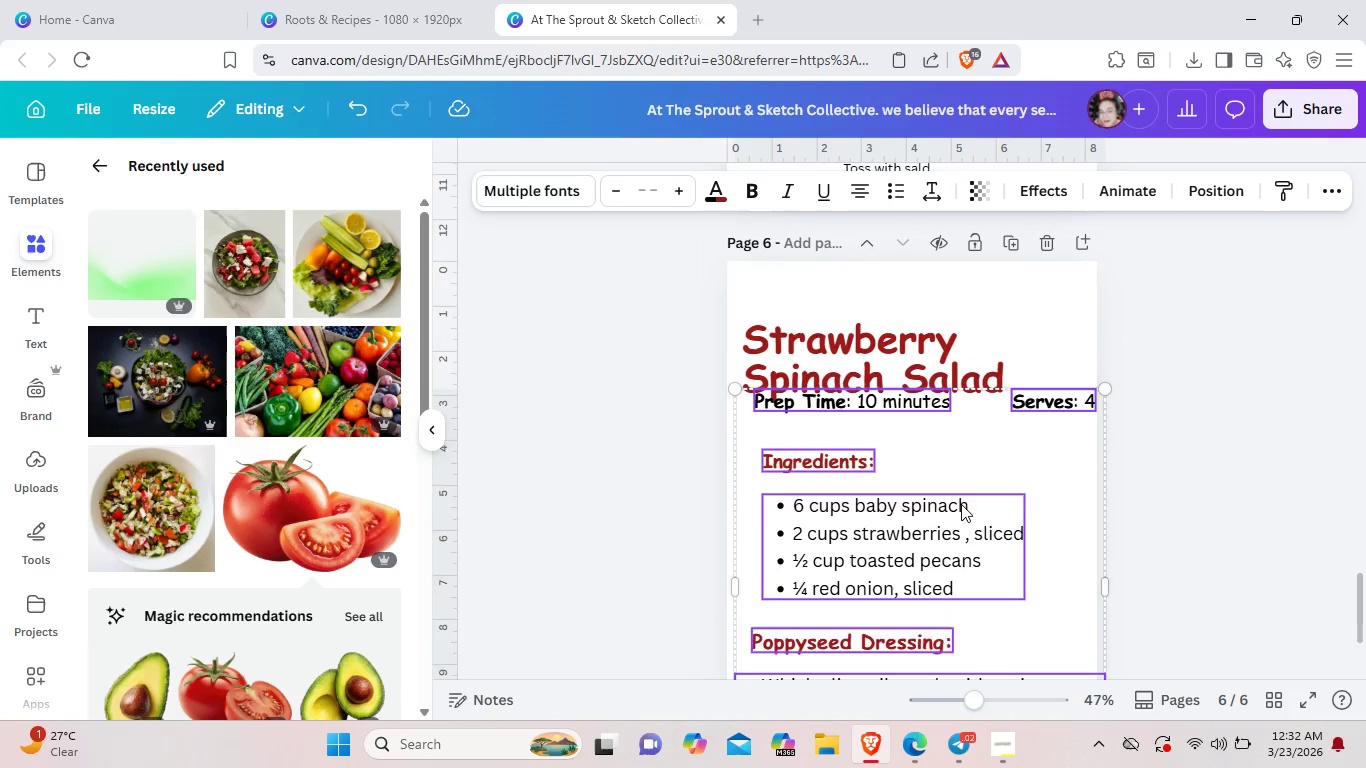 
scroll: coordinate [961, 504], scroll_direction: up, amount: 1.0
 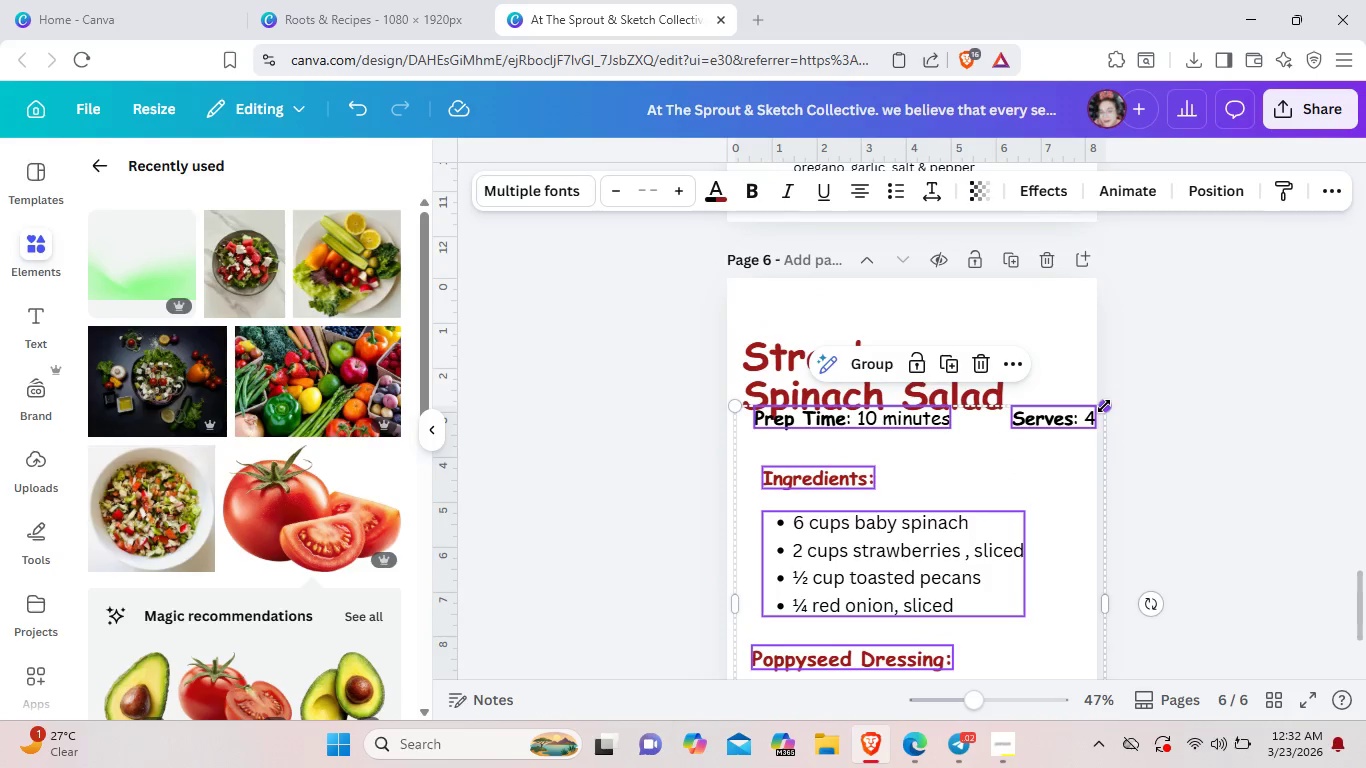 
left_click_drag(start_coordinate=[1104, 406], to_coordinate=[1040, 475])
 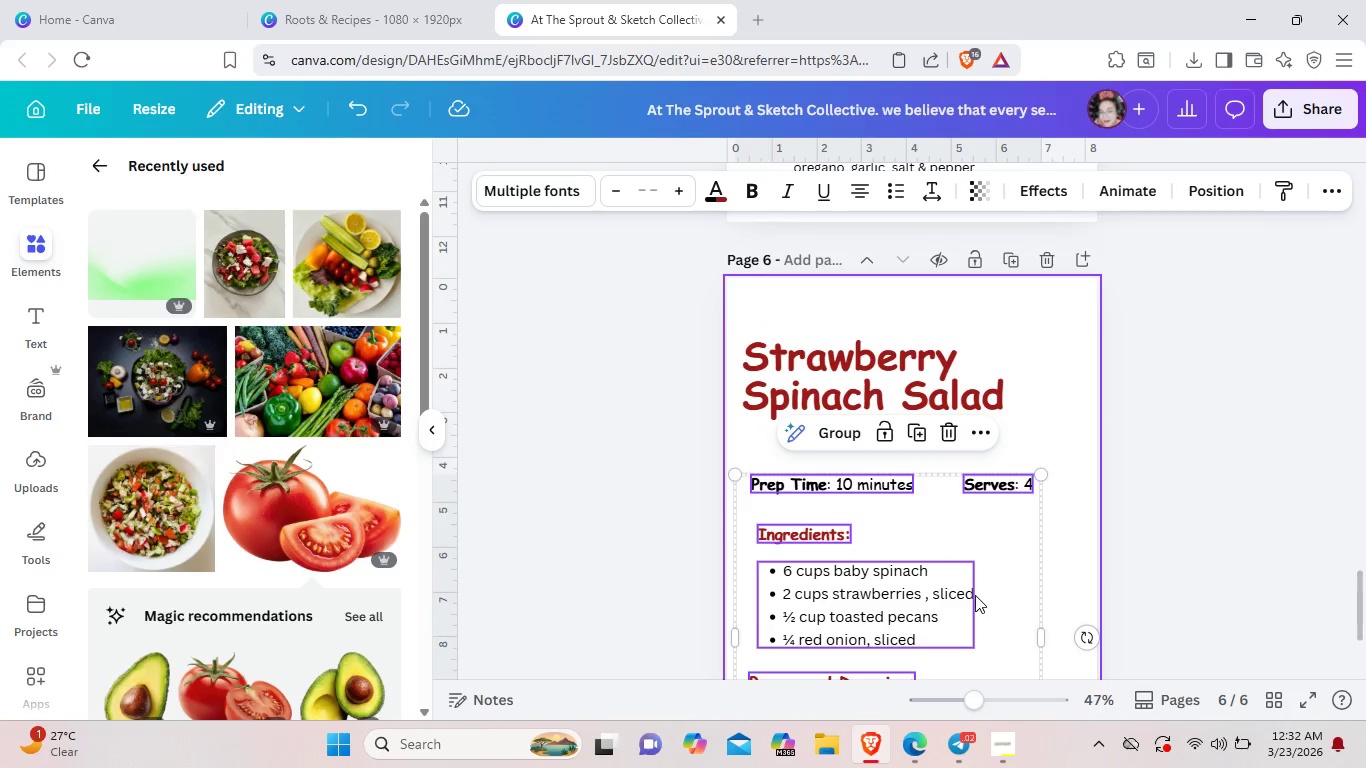 
left_click_drag(start_coordinate=[978, 599], to_coordinate=[977, 580])
 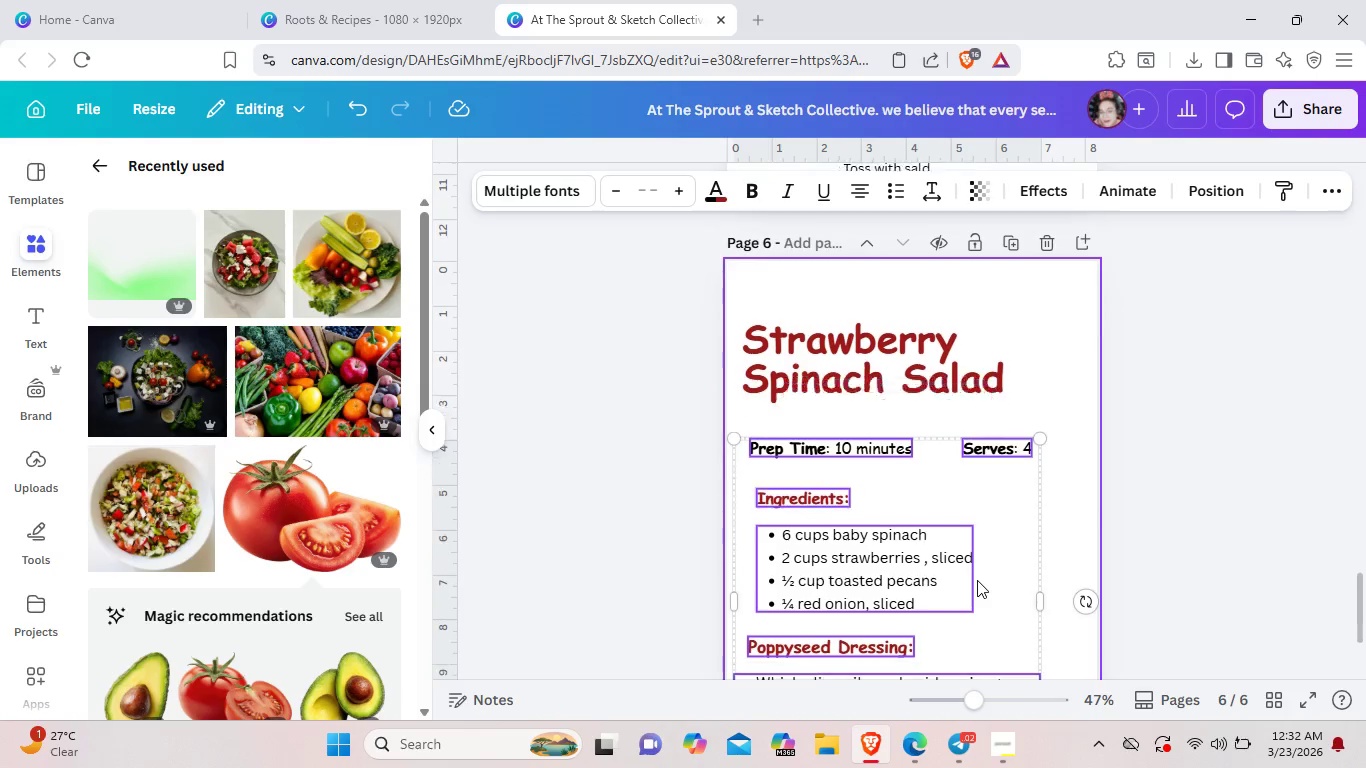 
scroll: coordinate [977, 580], scroll_direction: down, amount: 2.0
 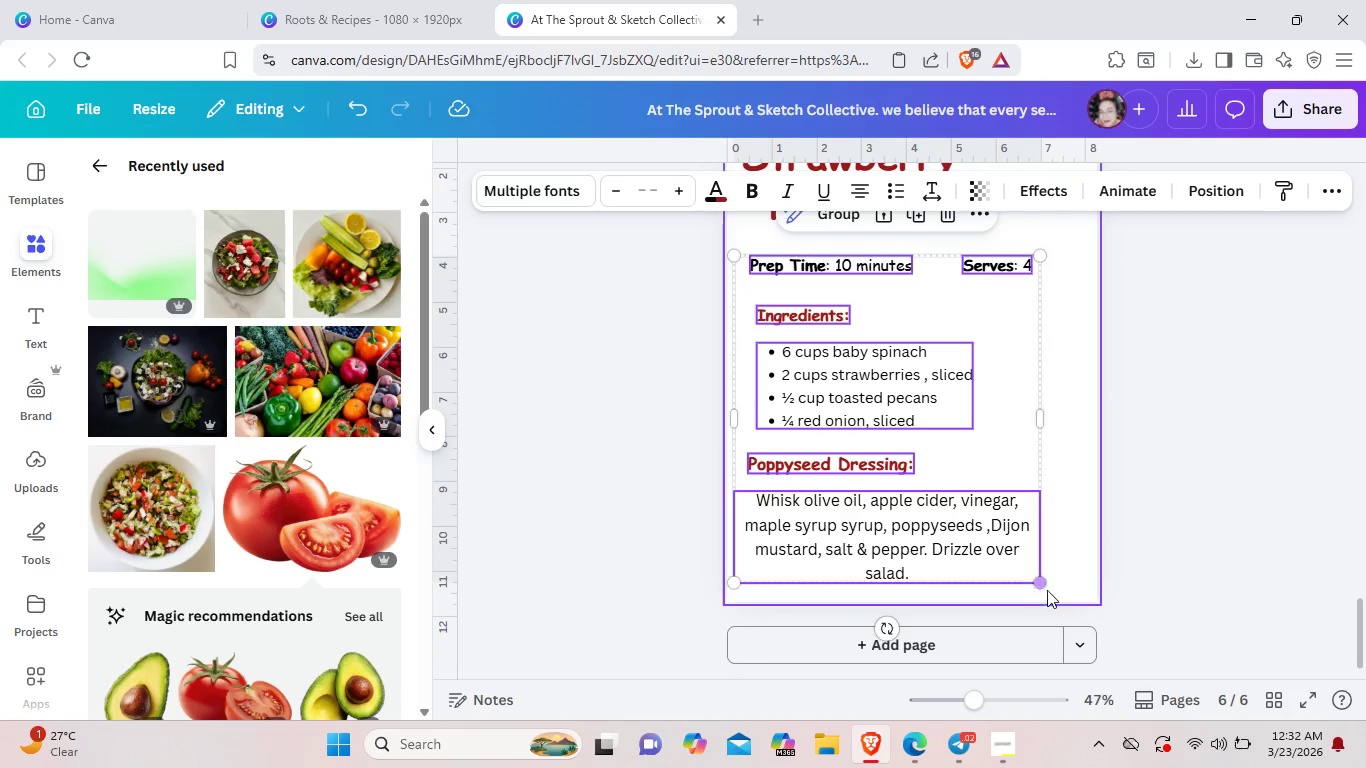 
left_click([1062, 590])
 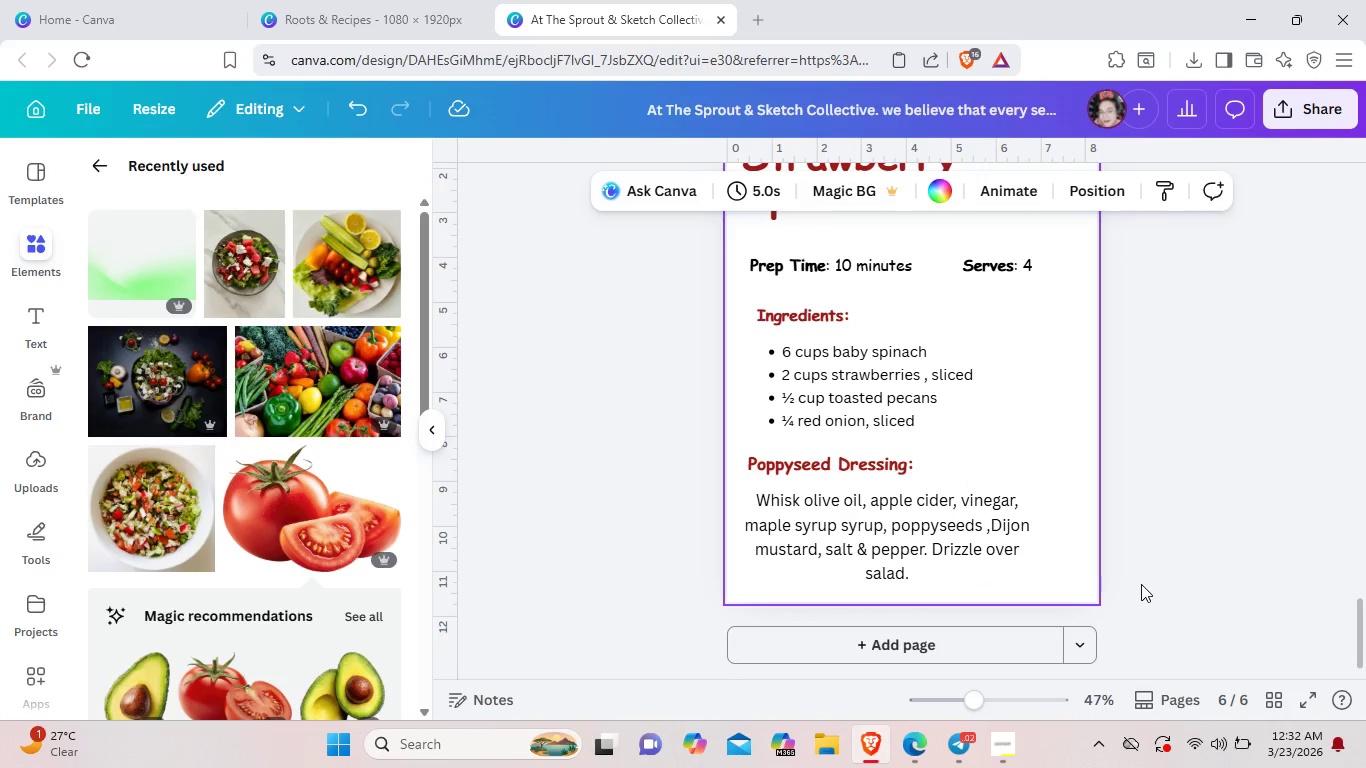 
scroll: coordinate [1141, 585], scroll_direction: up, amount: 1.0
 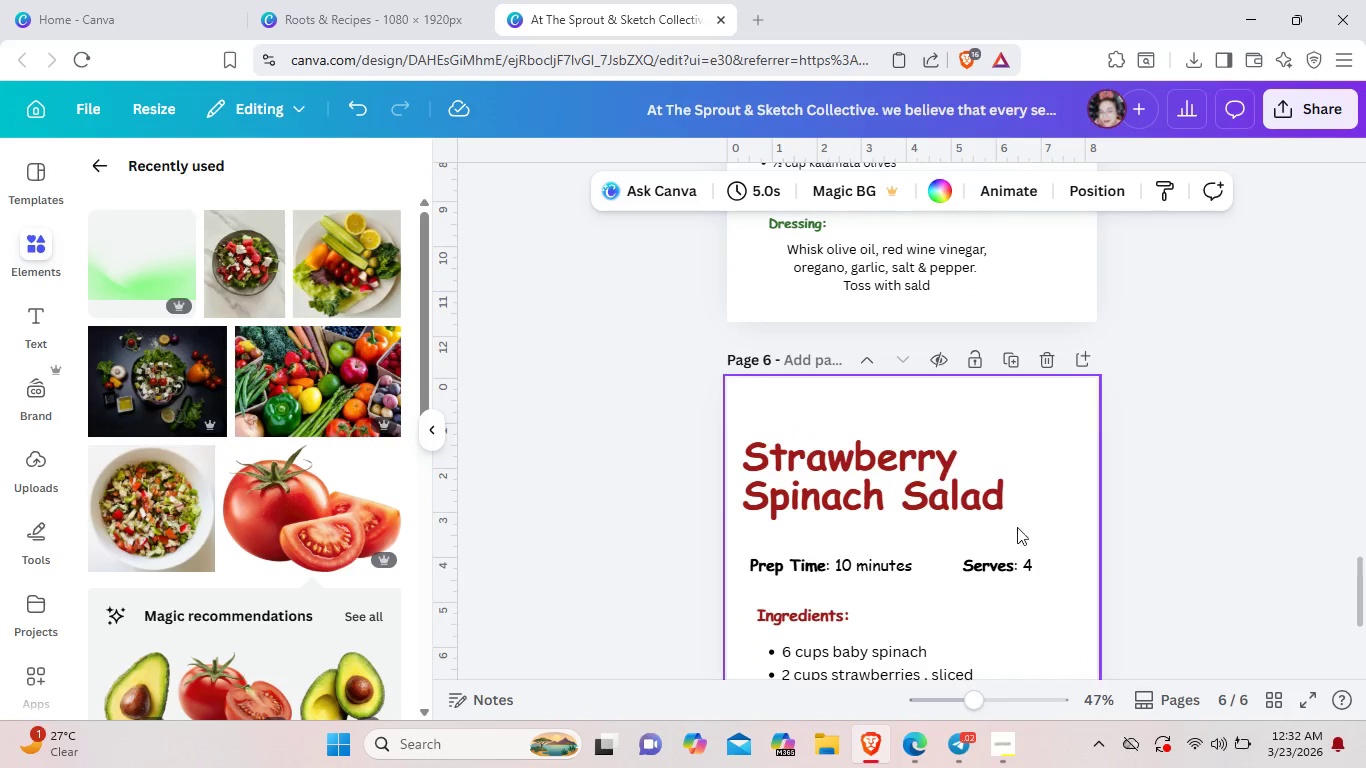 
left_click_drag(start_coordinate=[931, 489], to_coordinate=[933, 476])
 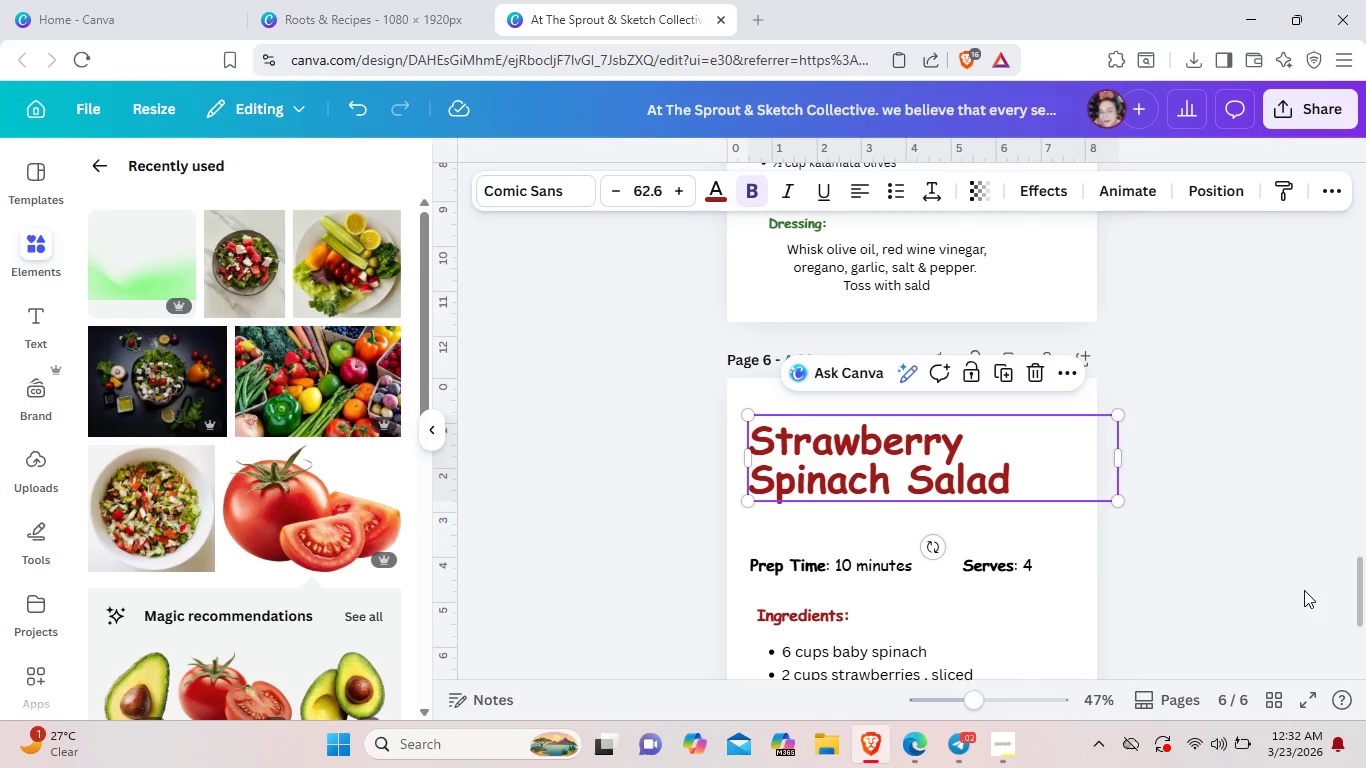 
left_click([1304, 590])
 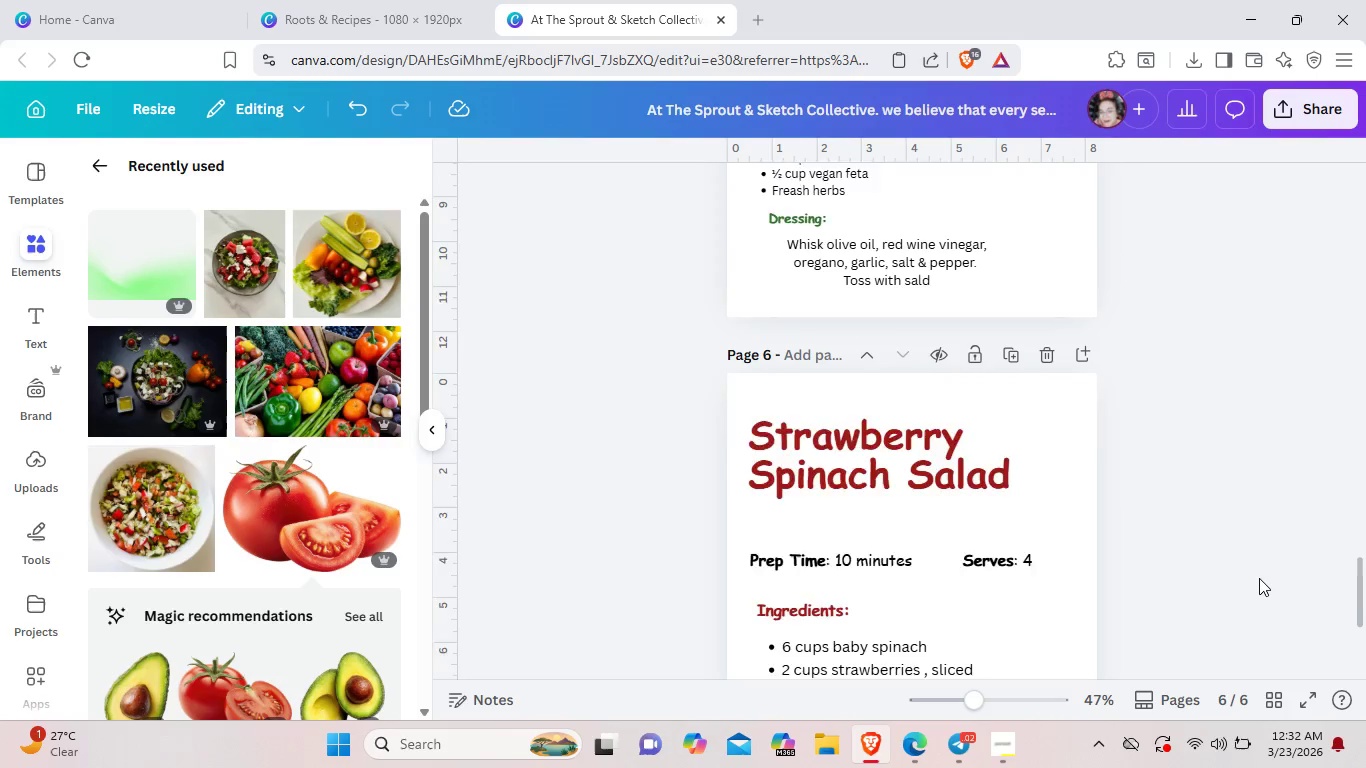 
scroll: coordinate [1259, 578], scroll_direction: down, amount: 5.0
 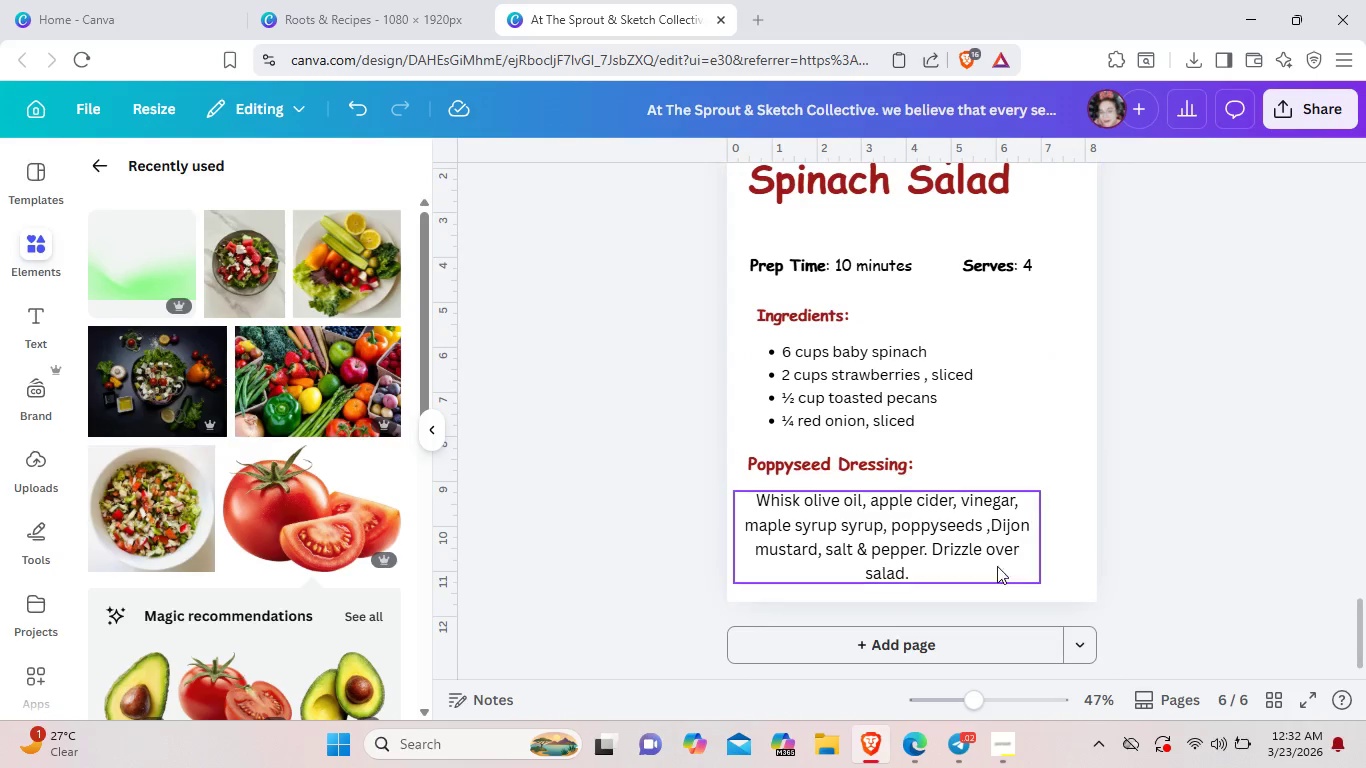 
left_click_drag(start_coordinate=[948, 546], to_coordinate=[961, 546])
 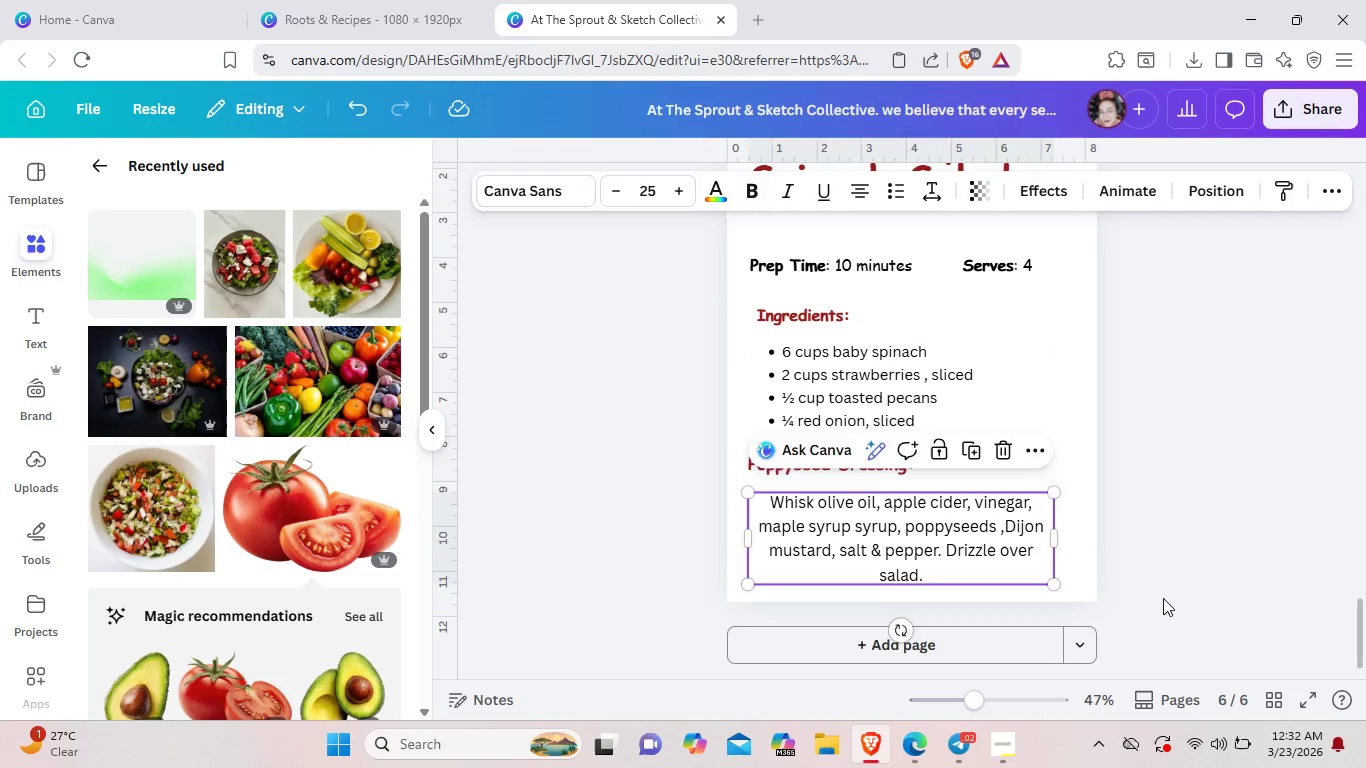 
left_click([1163, 598])
 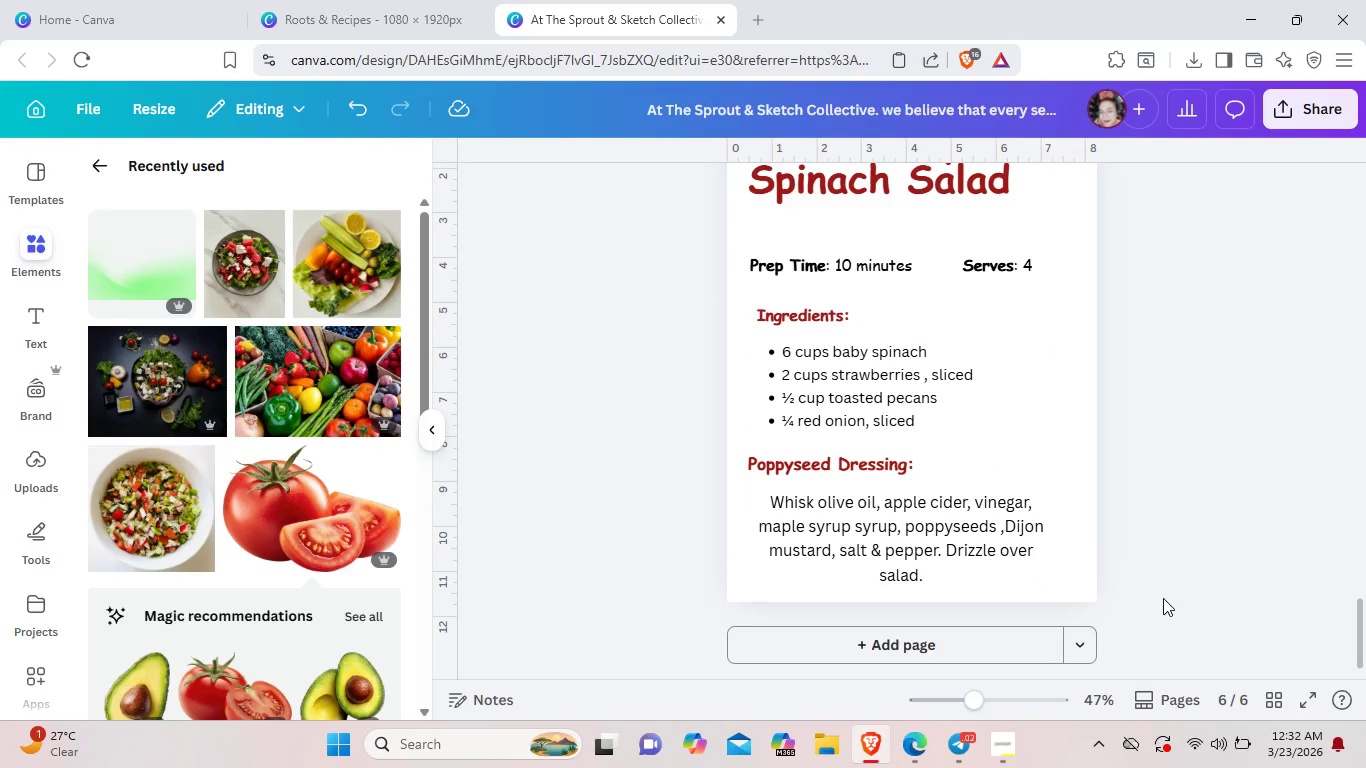 
scroll: coordinate [1163, 598], scroll_direction: down, amount: 2.0
 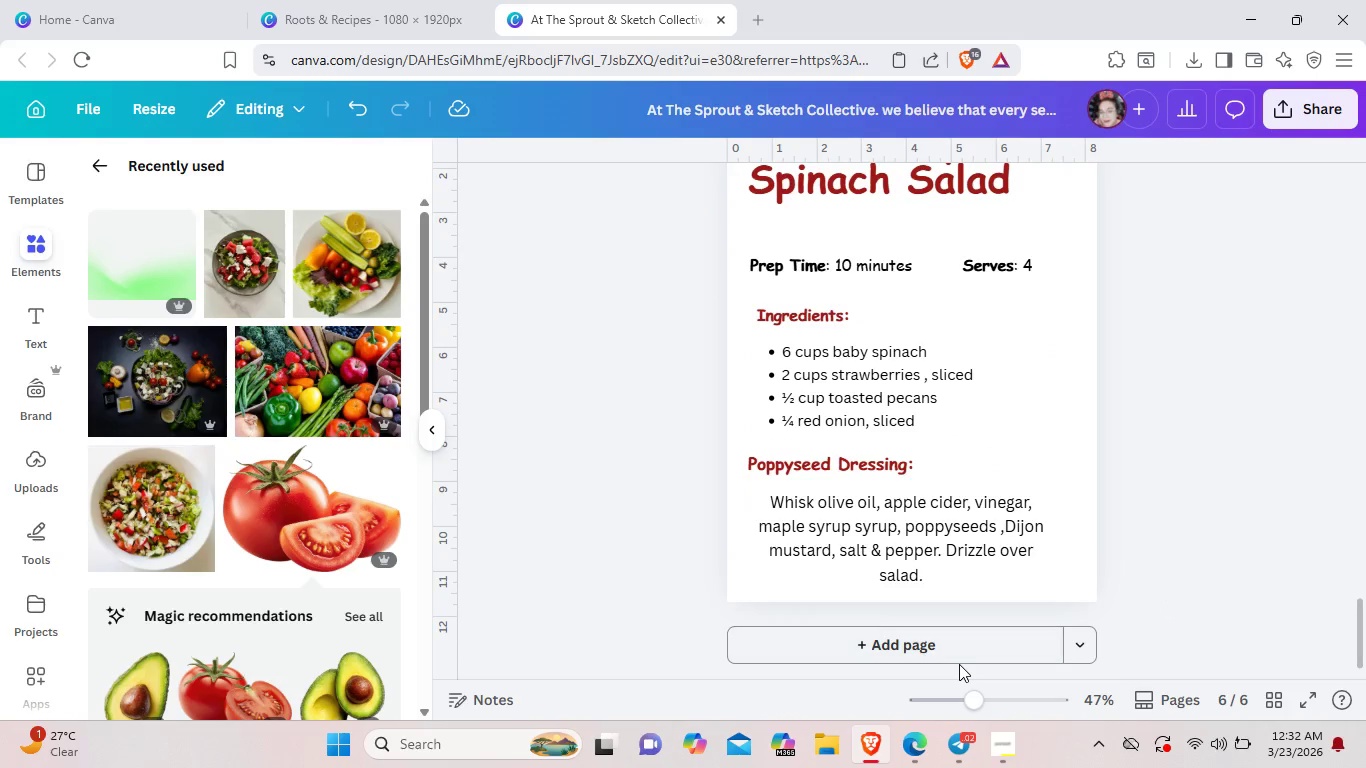 
left_click([959, 664])
 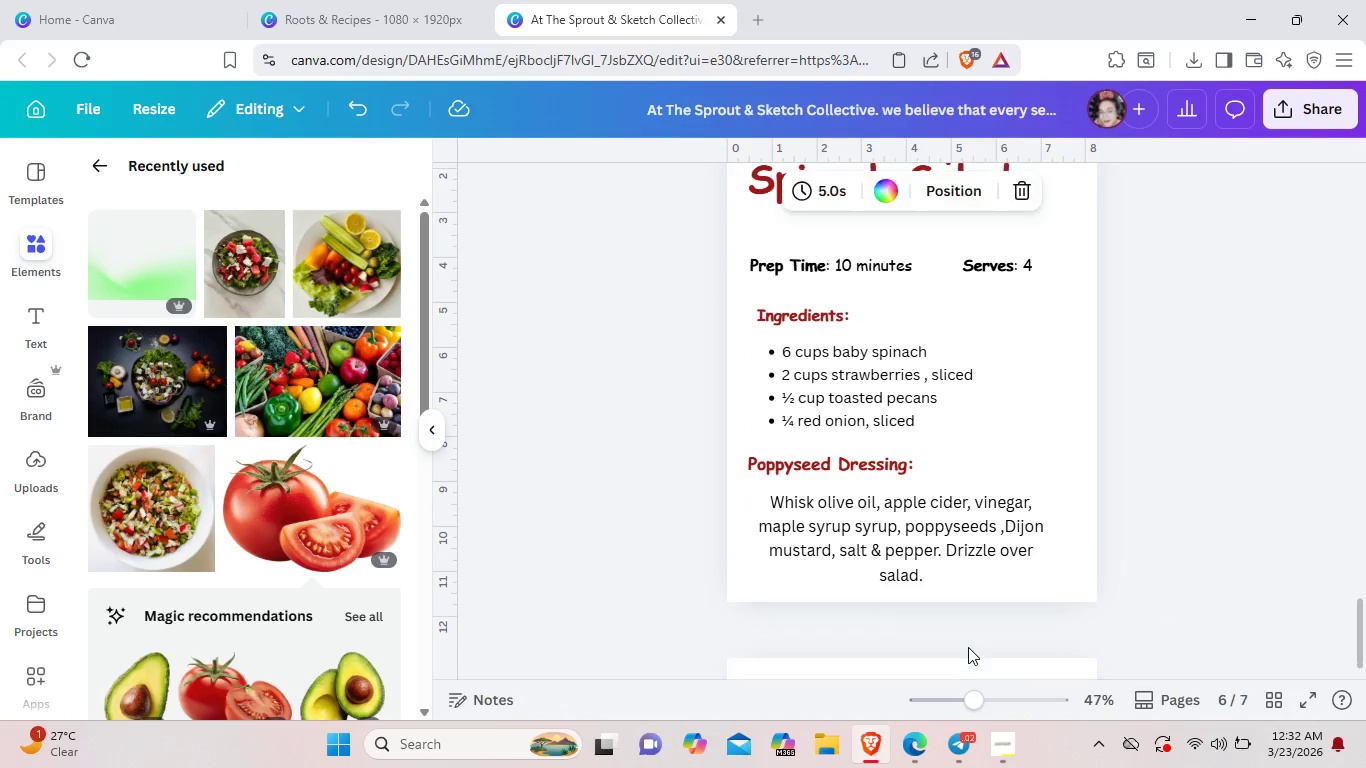 
scroll: coordinate [967, 646], scroll_direction: down, amount: 1.0
 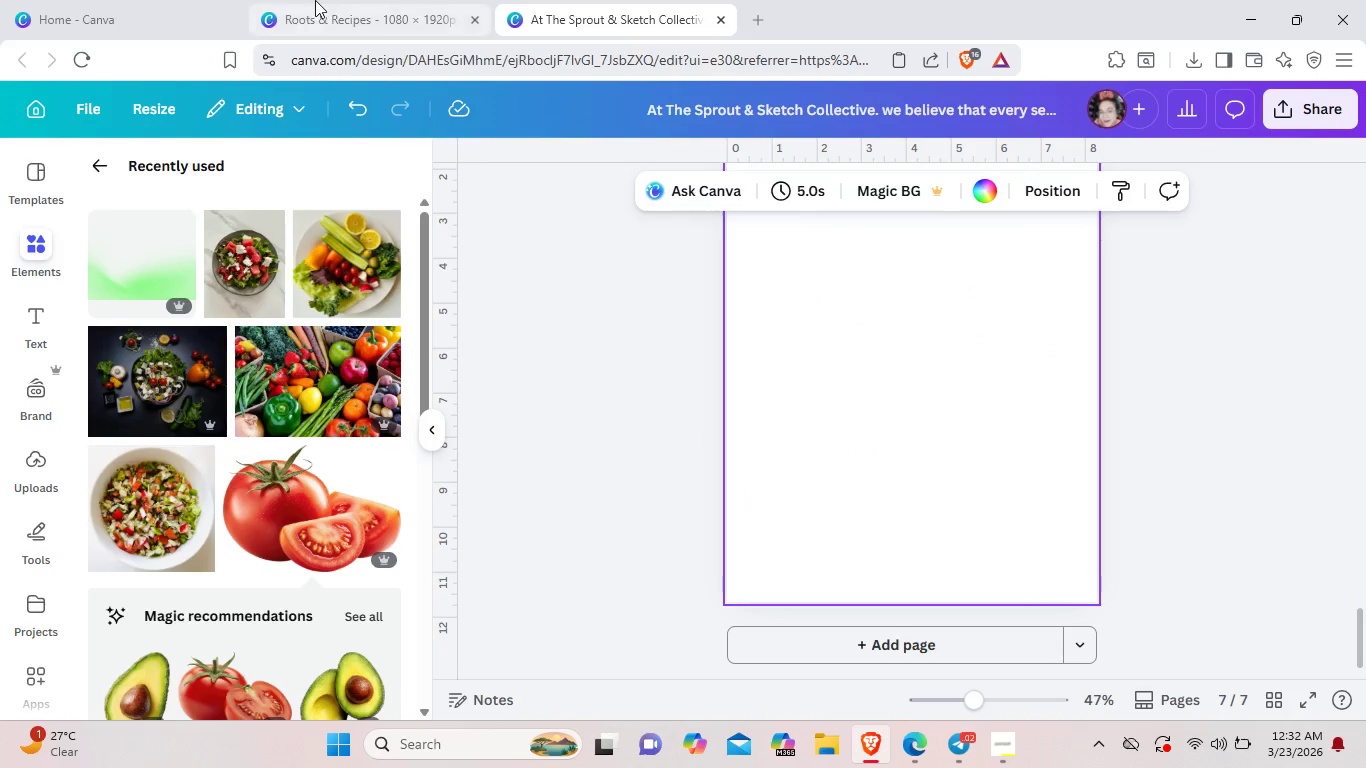 
left_click([315, 0])
 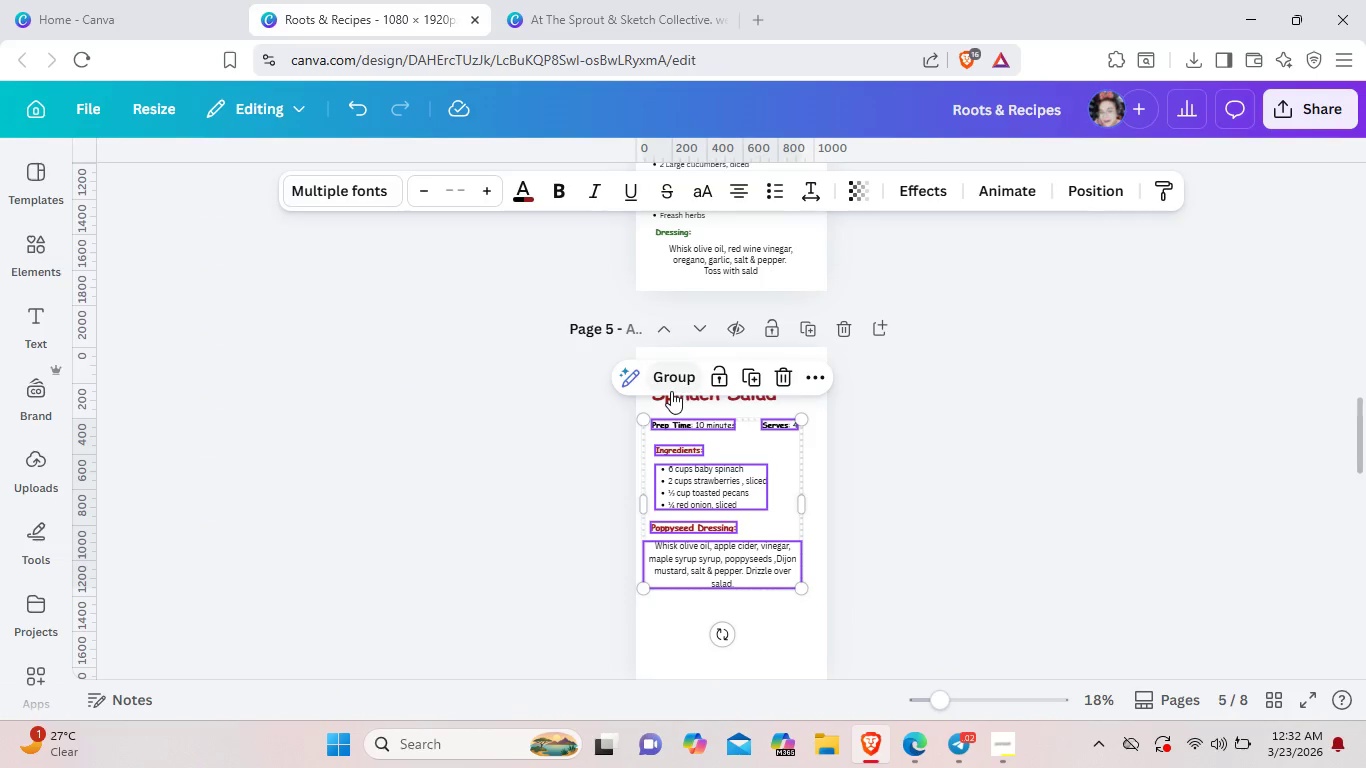 
scroll: coordinate [670, 389], scroll_direction: down, amount: 4.0
 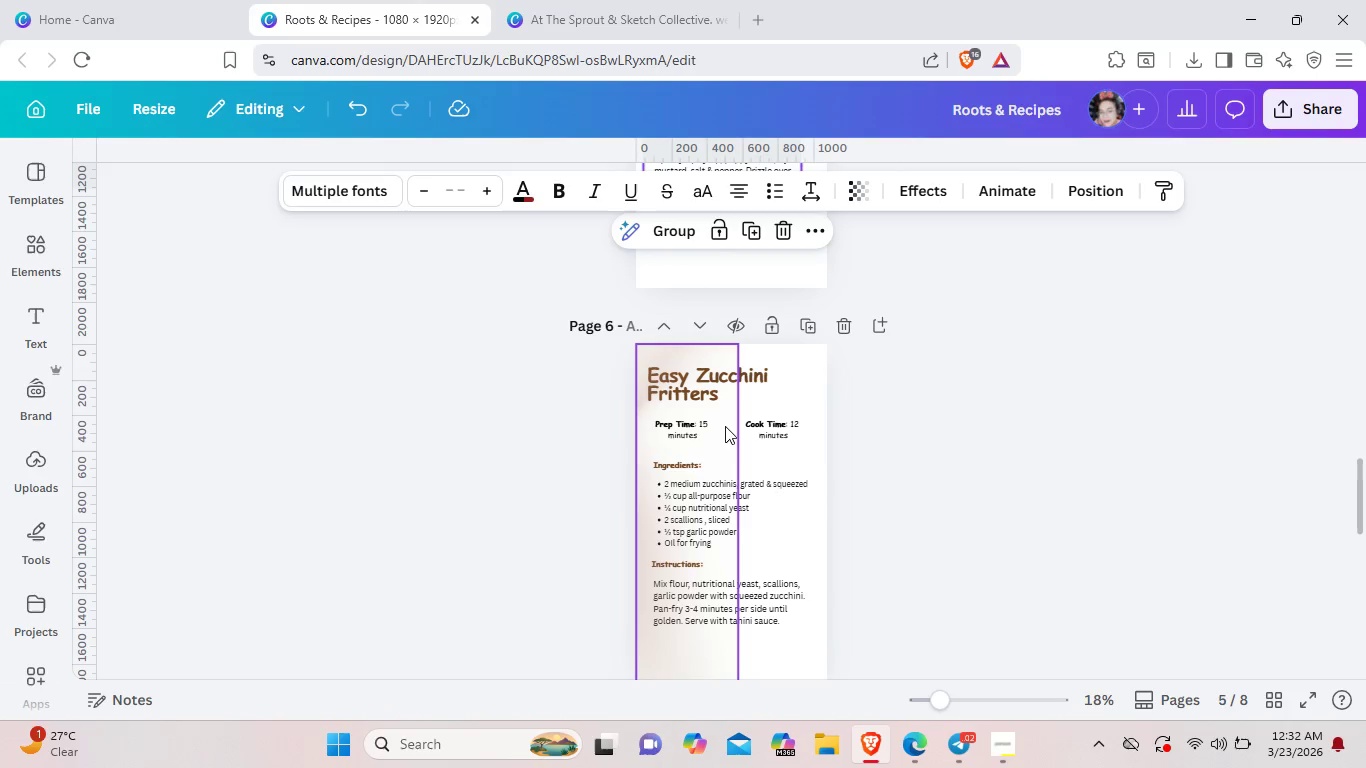 
left_click([647, 441])
 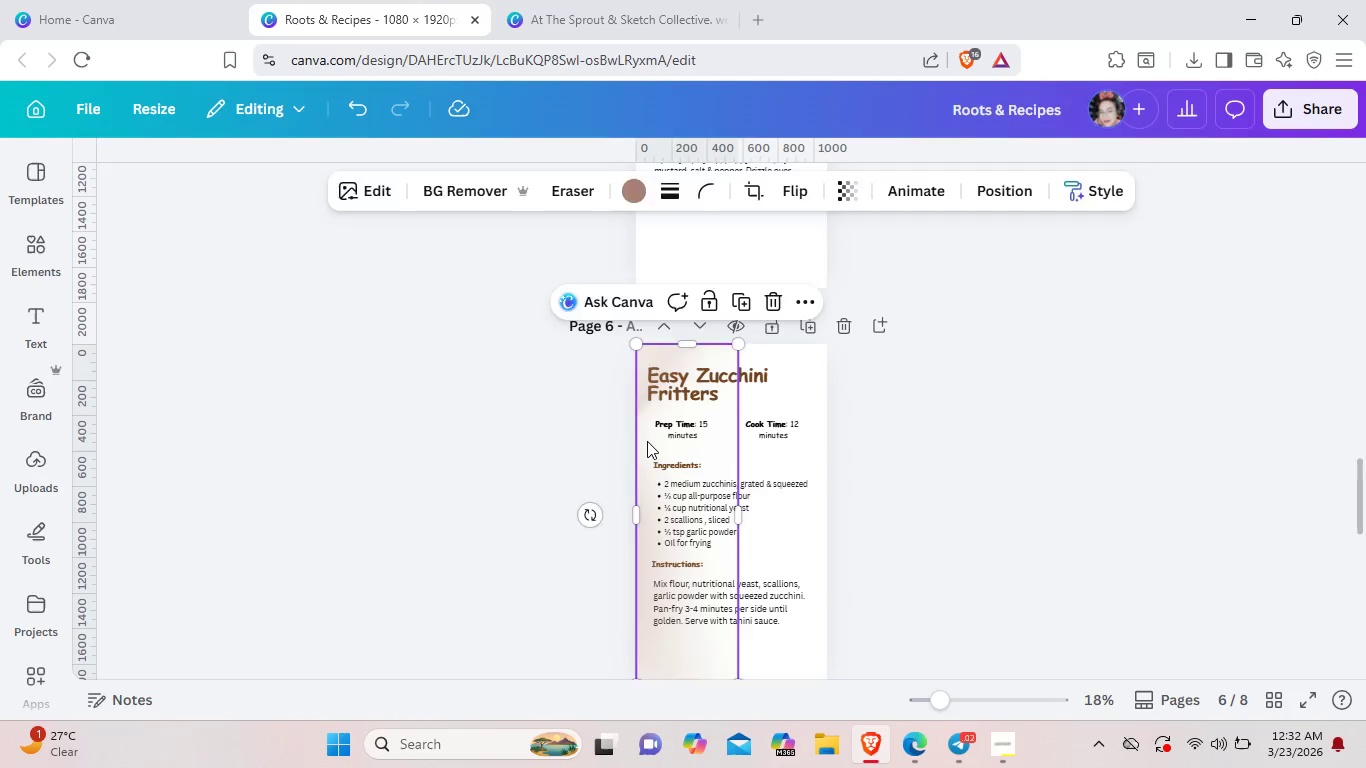 
key(Backspace)
 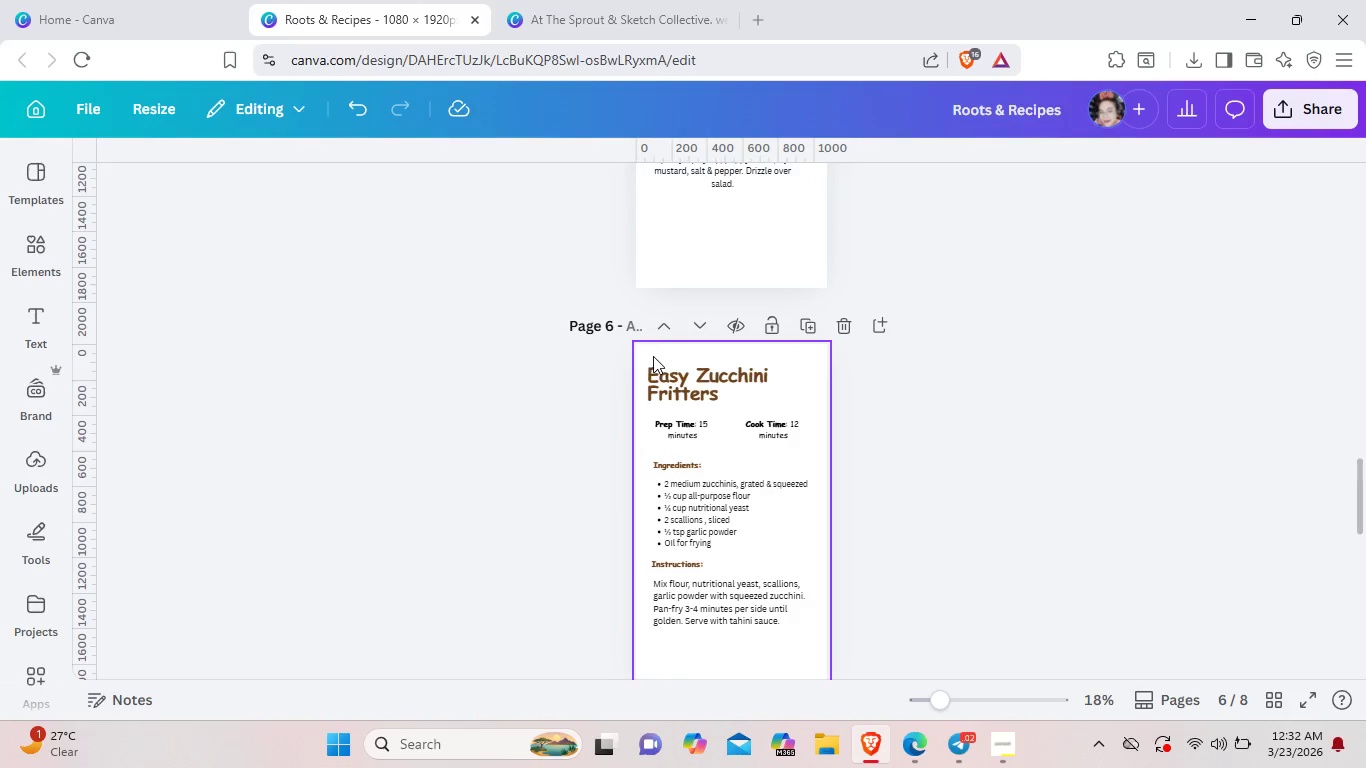 
left_click_drag(start_coordinate=[652, 354], to_coordinate=[748, 594])
 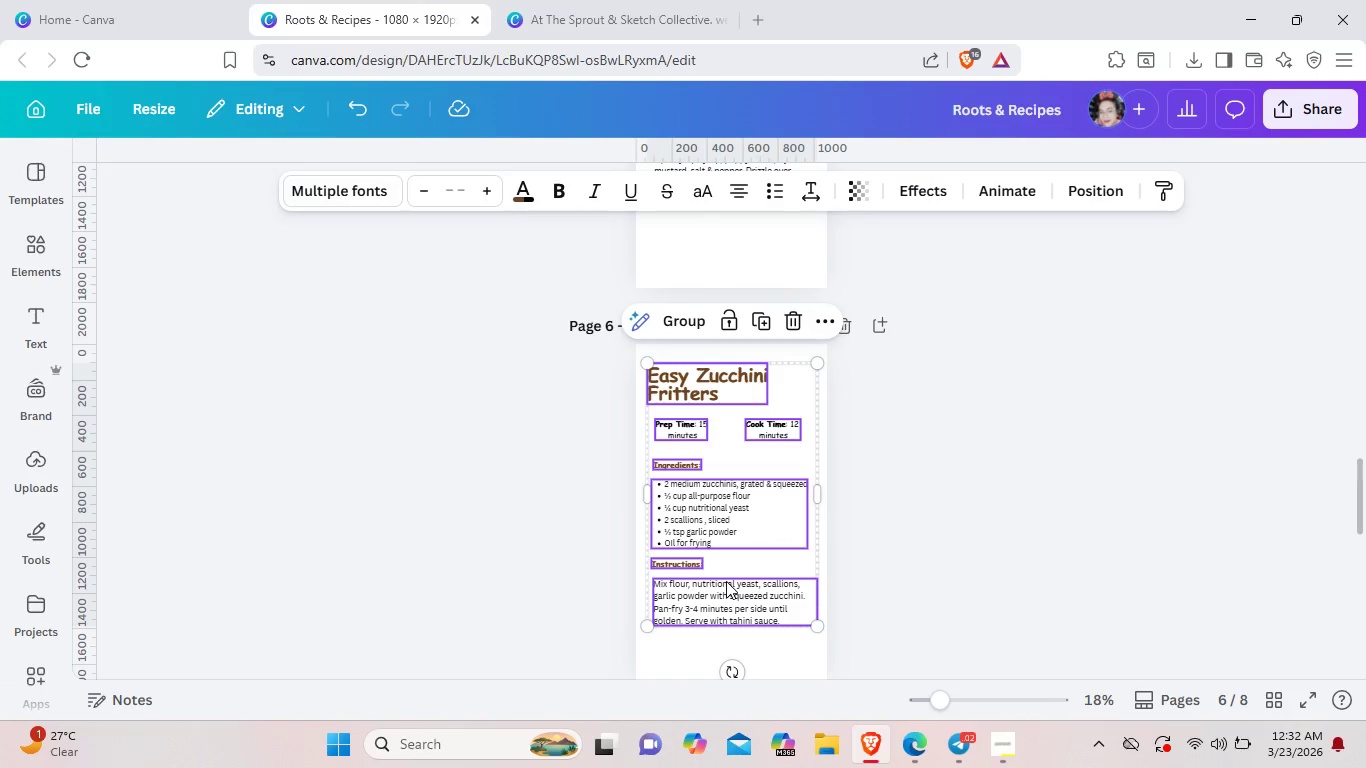 
key(Control+C)
 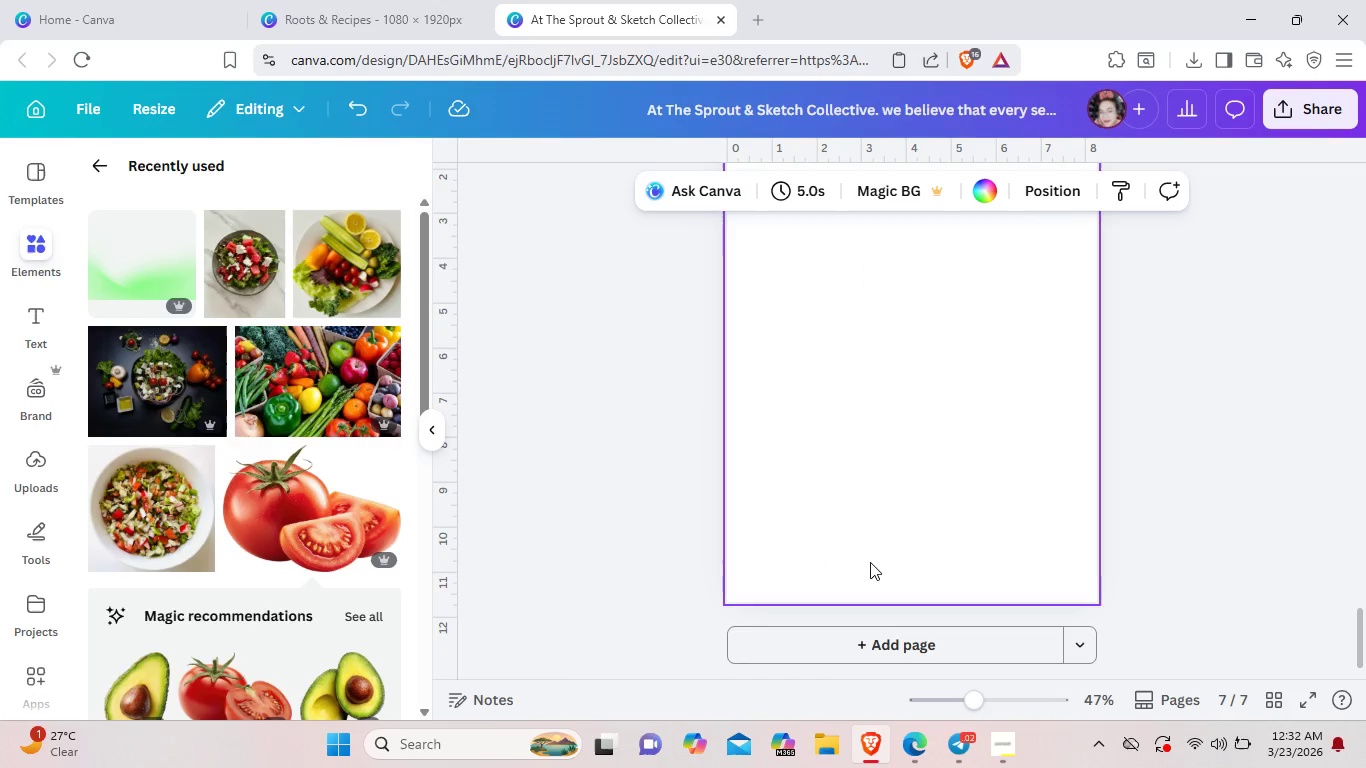 
key(Control+V)
 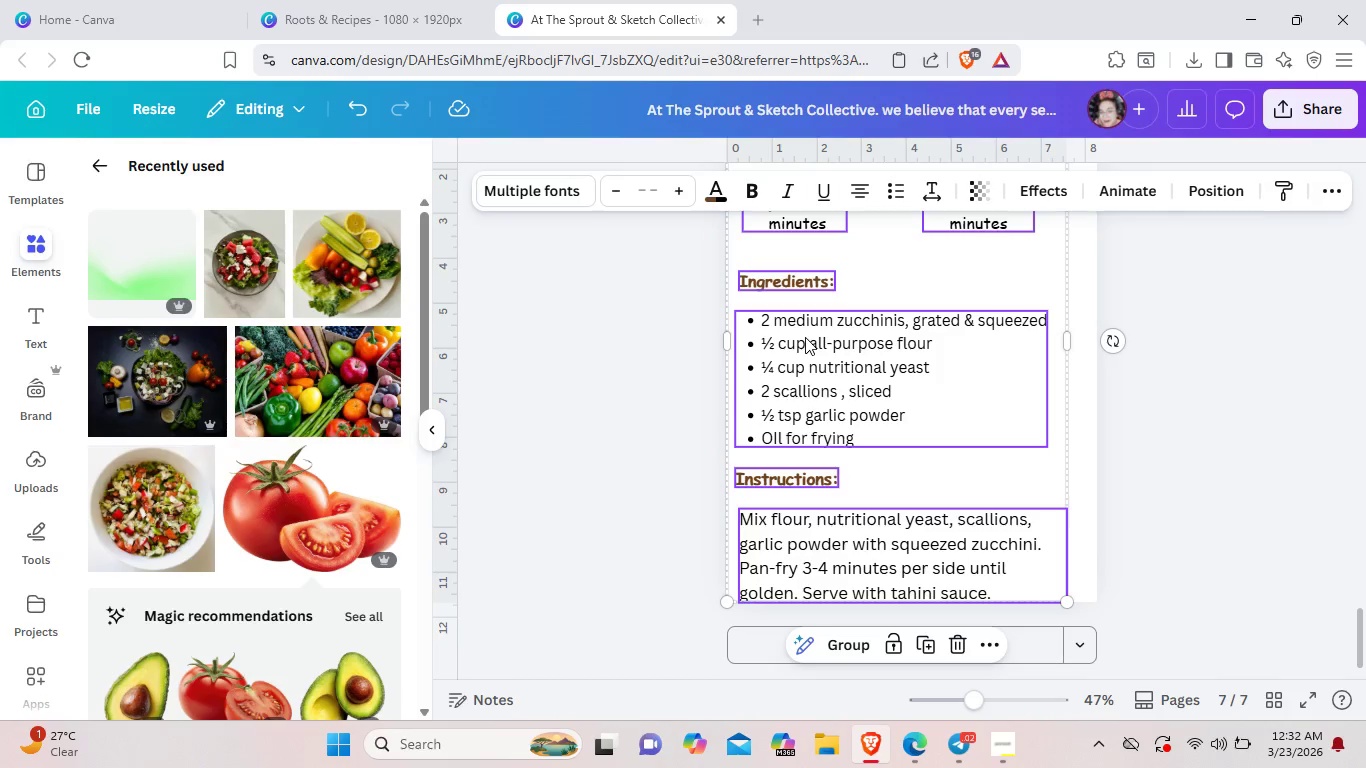 
left_click([805, 337])
 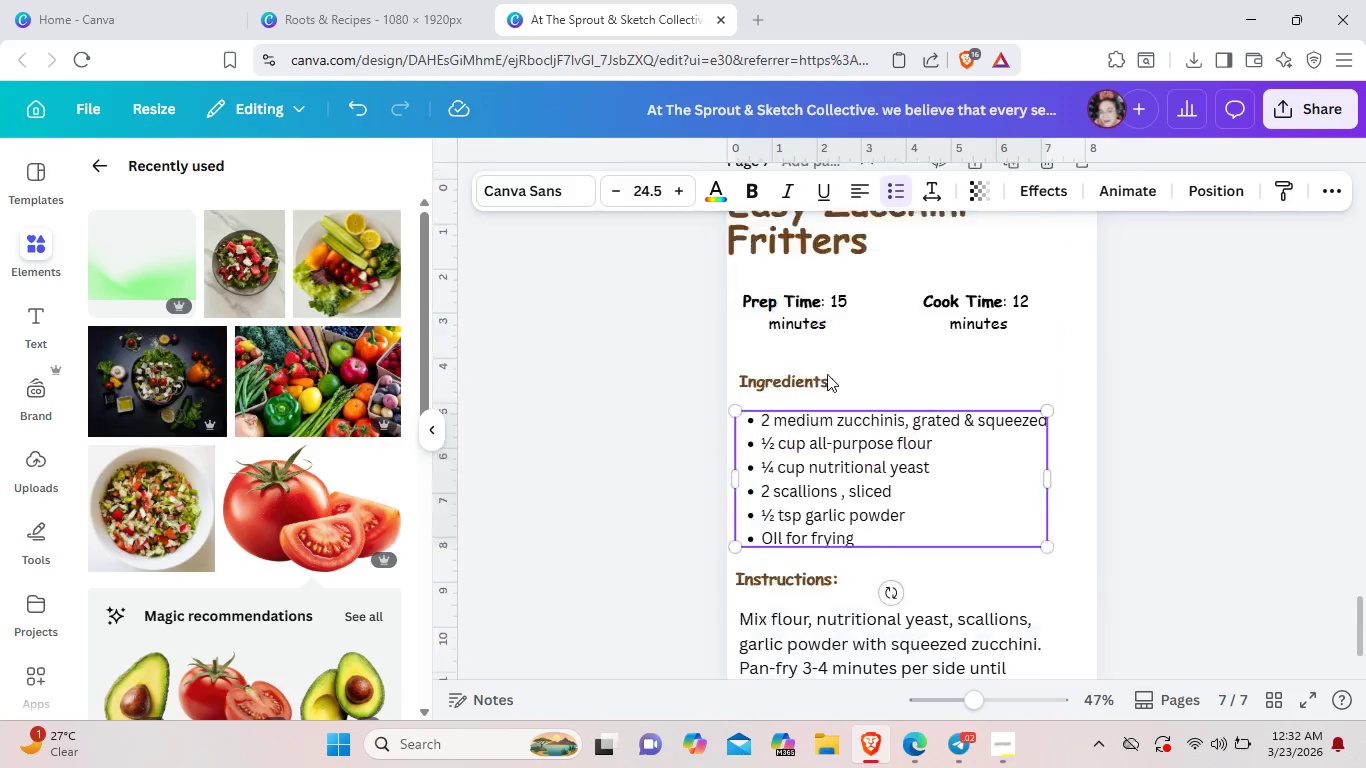 
scroll: coordinate [827, 374], scroll_direction: up, amount: 3.0
 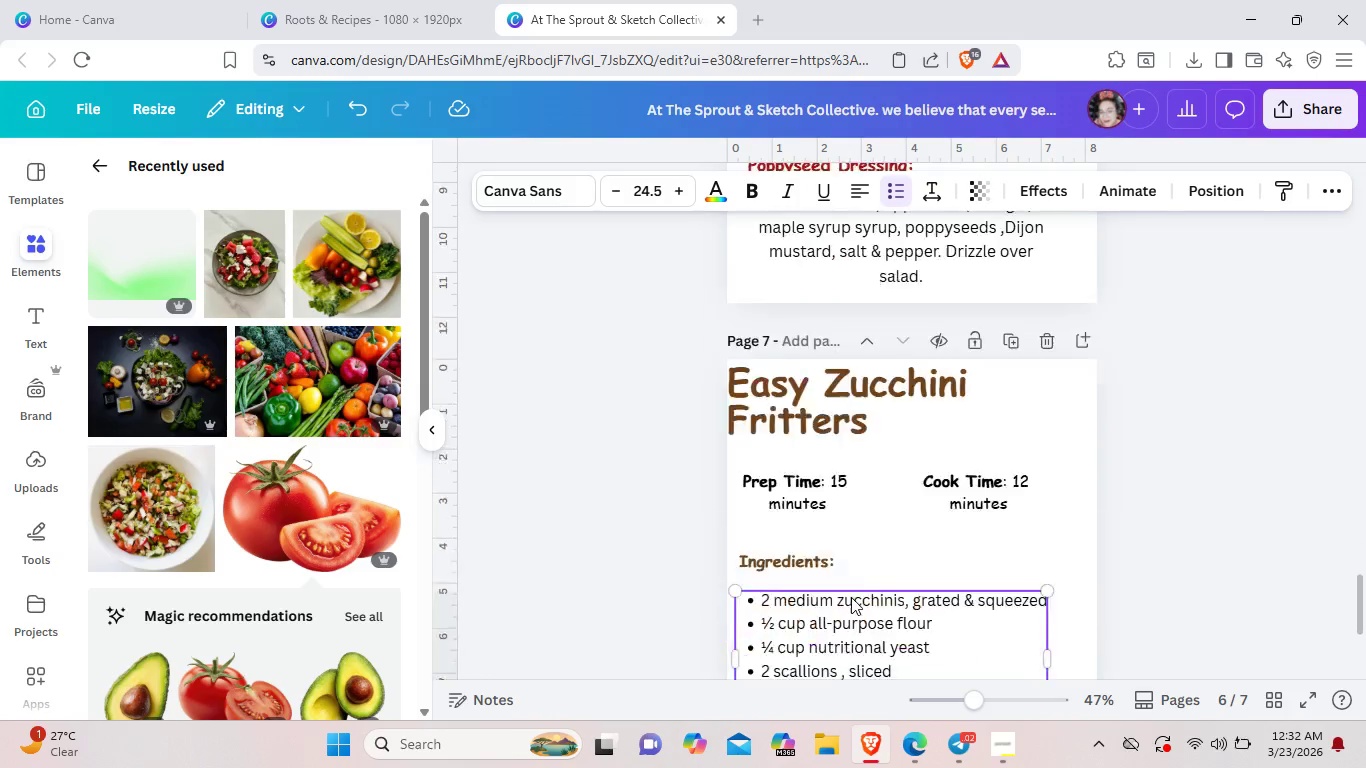 
scroll: coordinate [851, 597], scroll_direction: down, amount: 3.0
 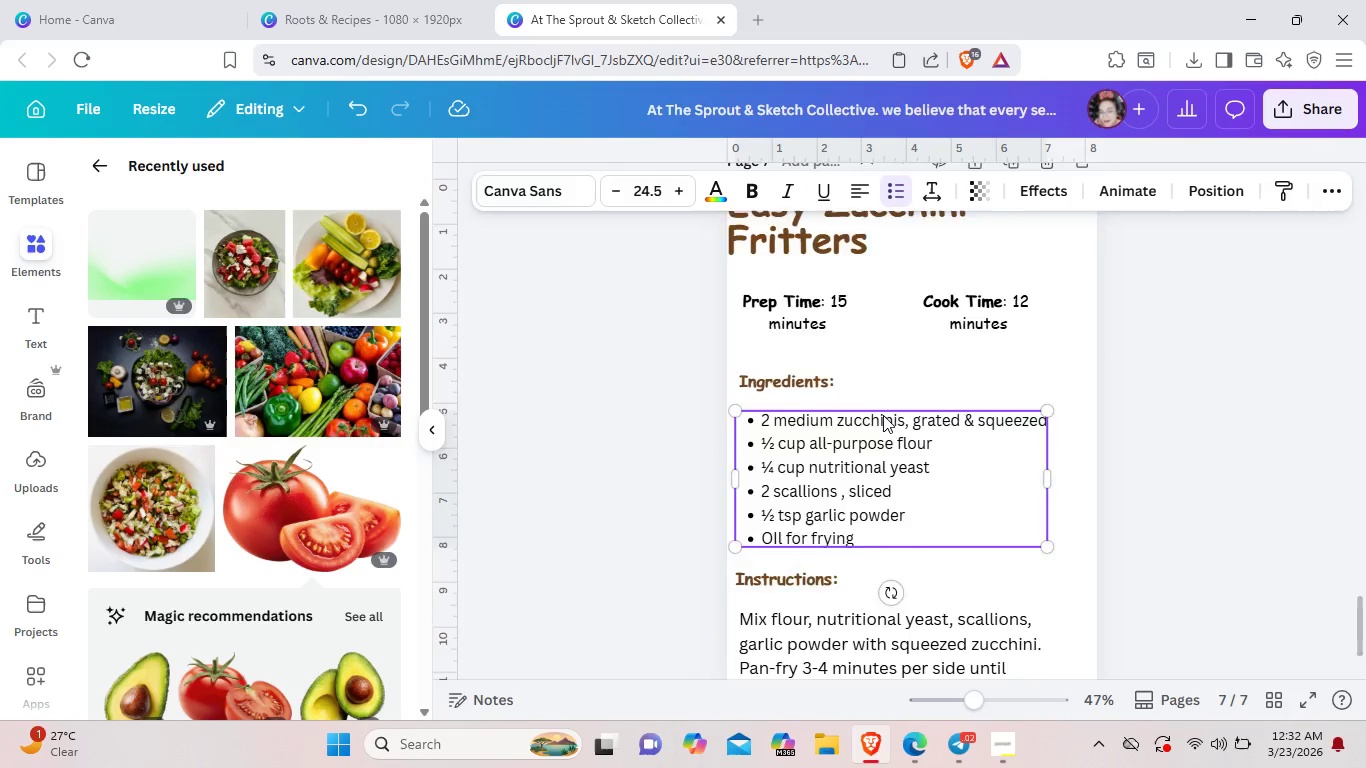 
scroll: coordinate [883, 415], scroll_direction: up, amount: 2.0
 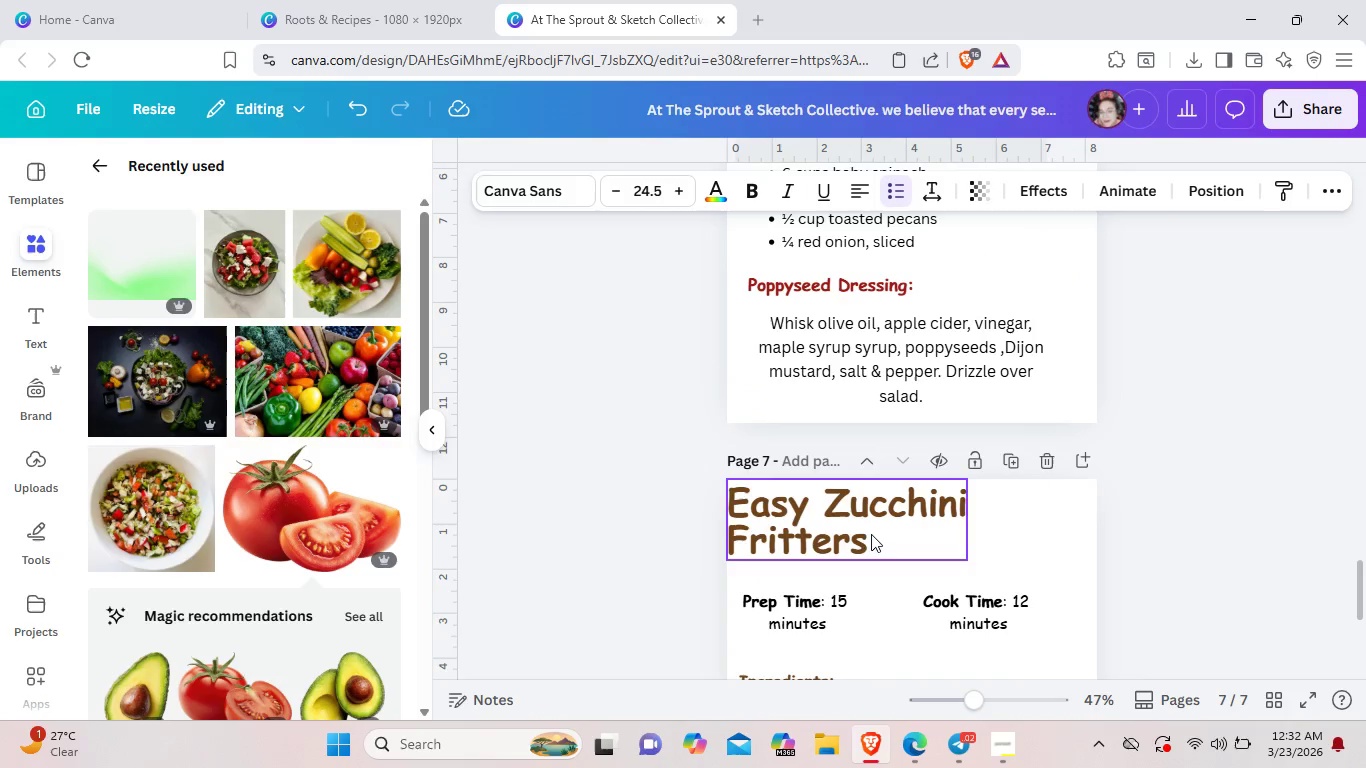 
left_click_drag(start_coordinate=[871, 533], to_coordinate=[865, 536])
 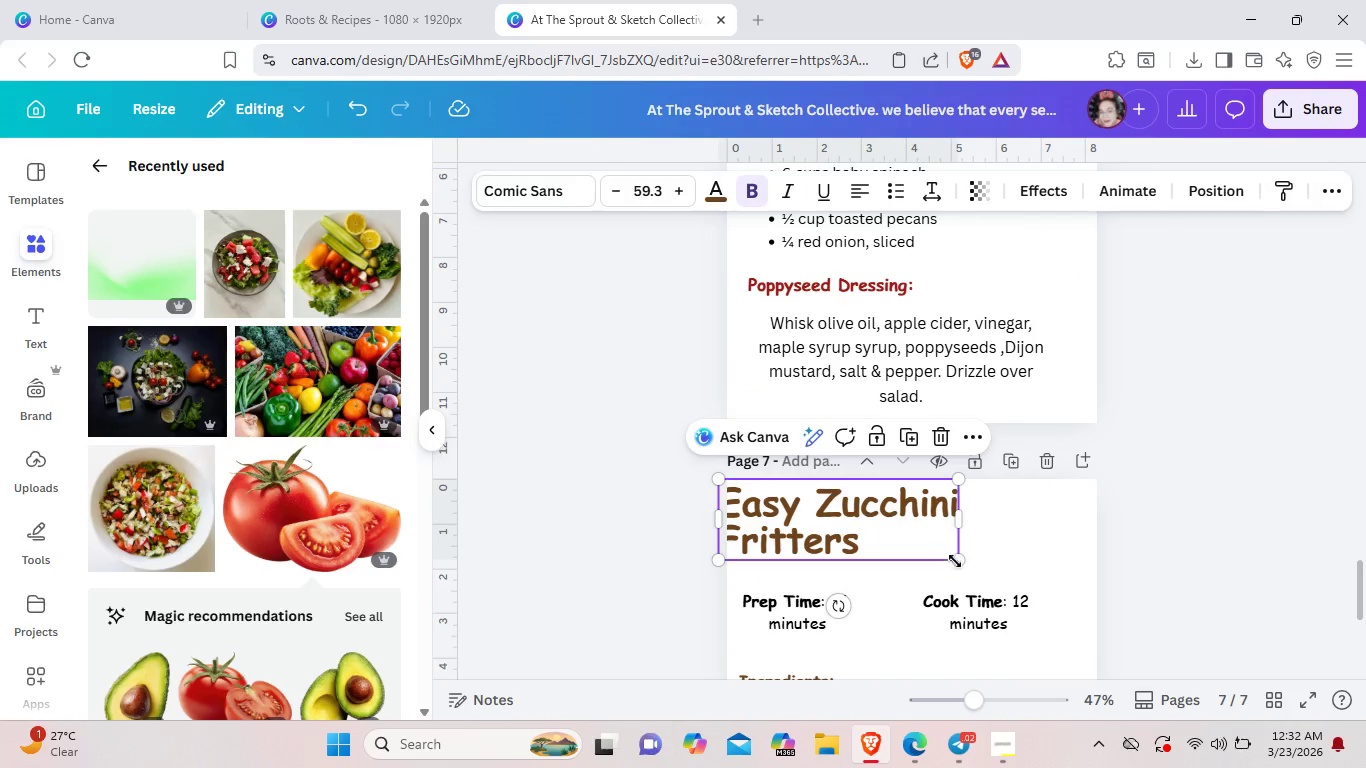 
left_click_drag(start_coordinate=[956, 561], to_coordinate=[929, 546])
 